 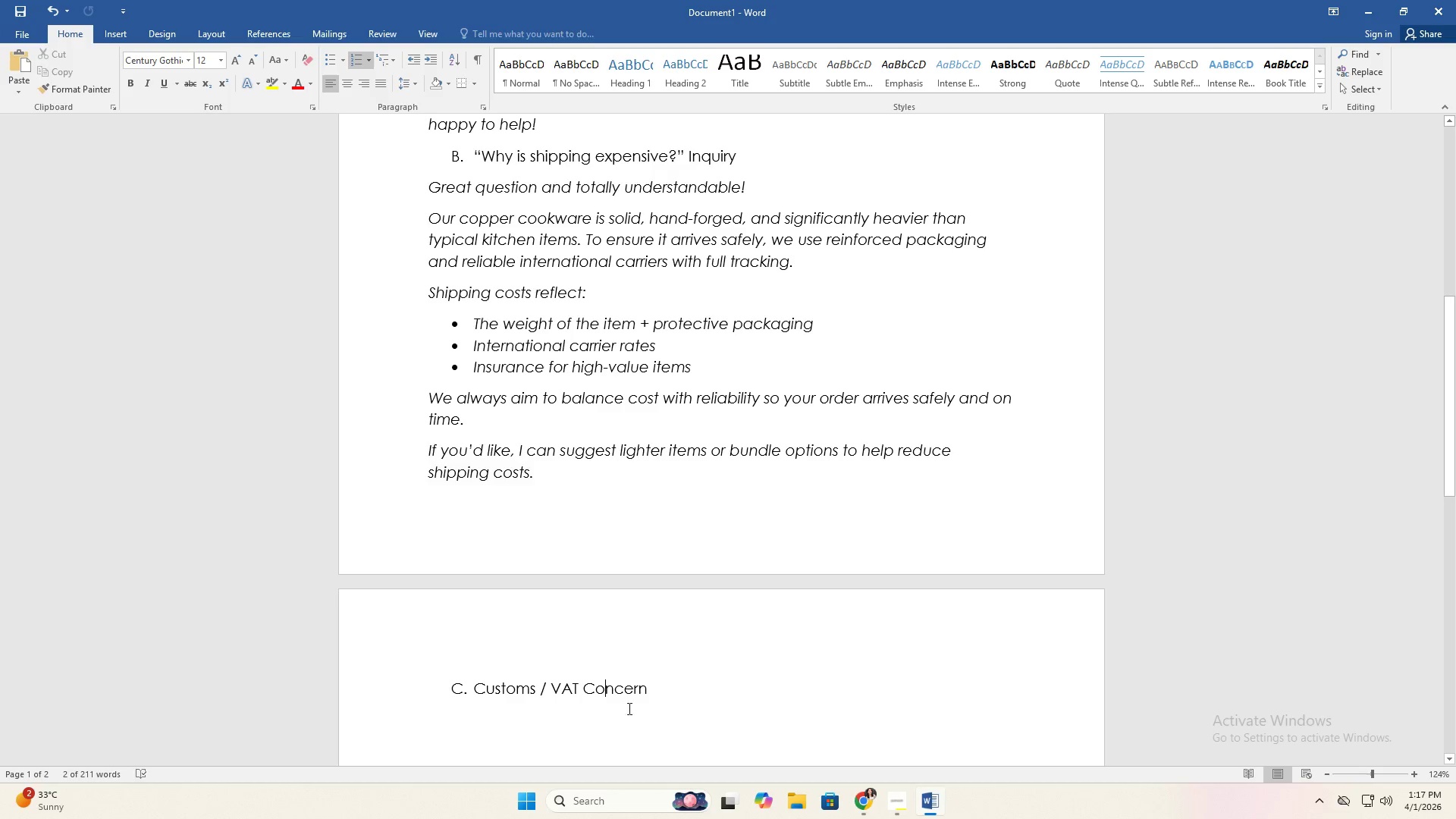 
left_click([676, 702])
 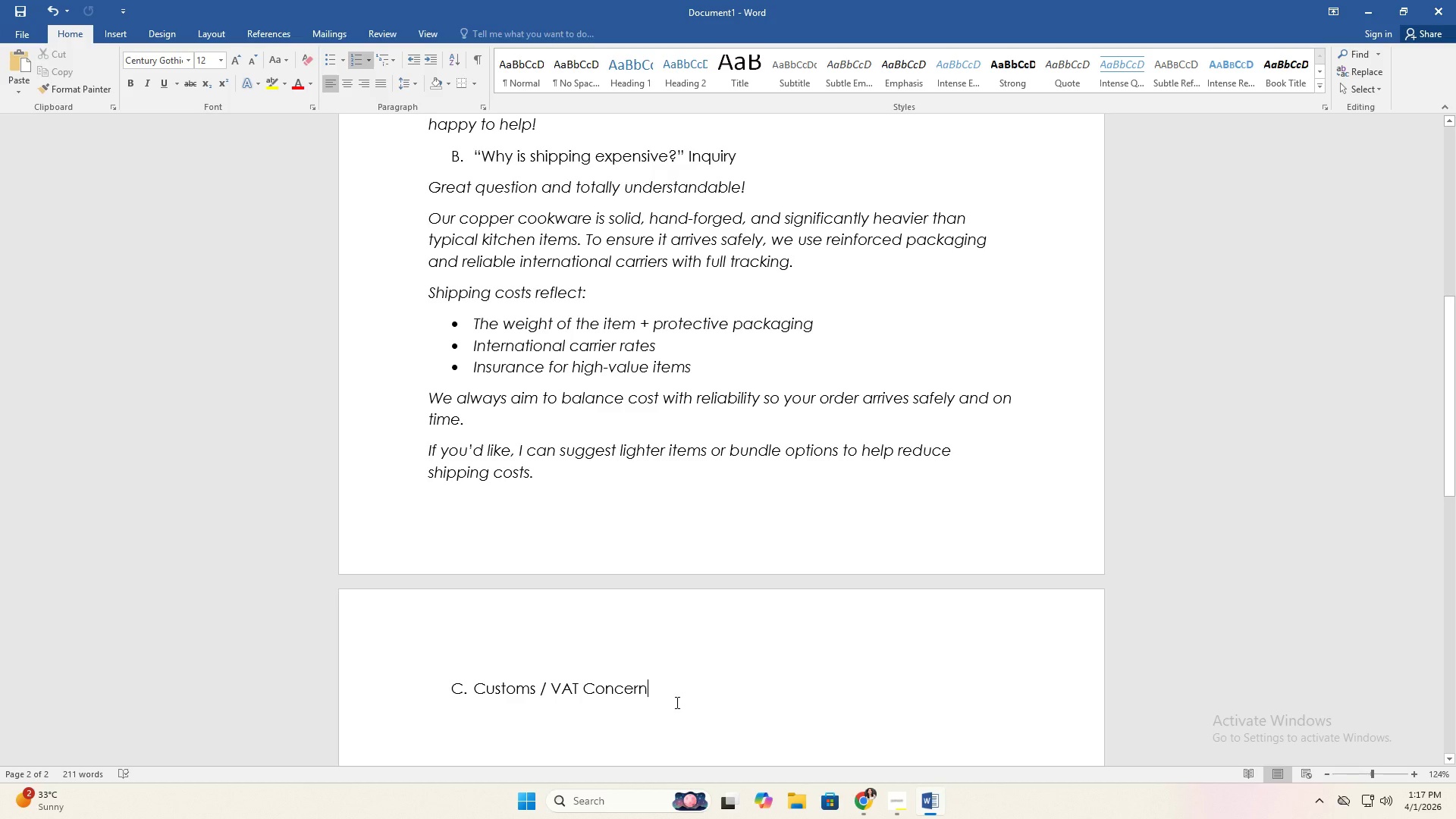 
key(Enter)
 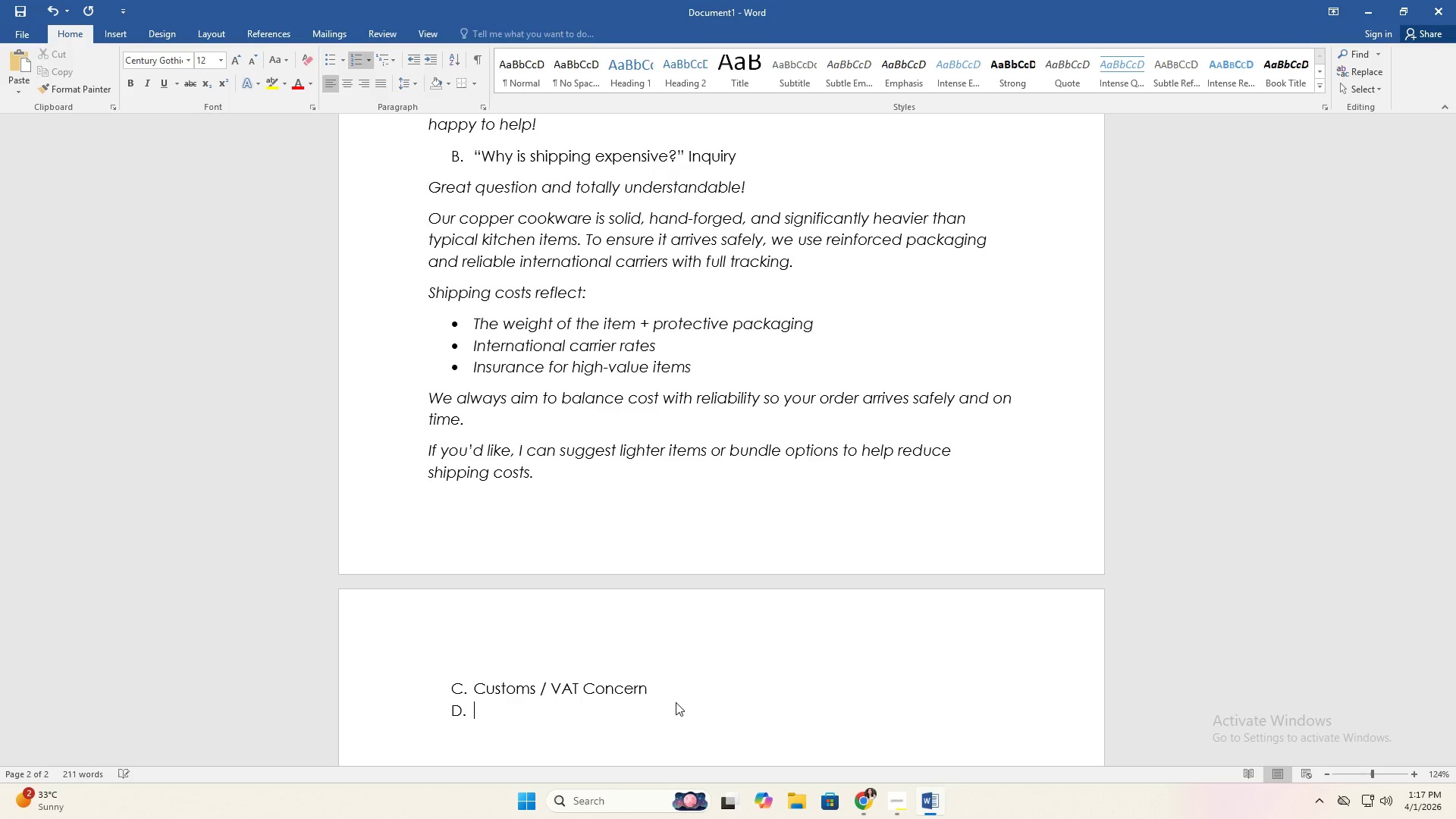 
key(Backspace)
 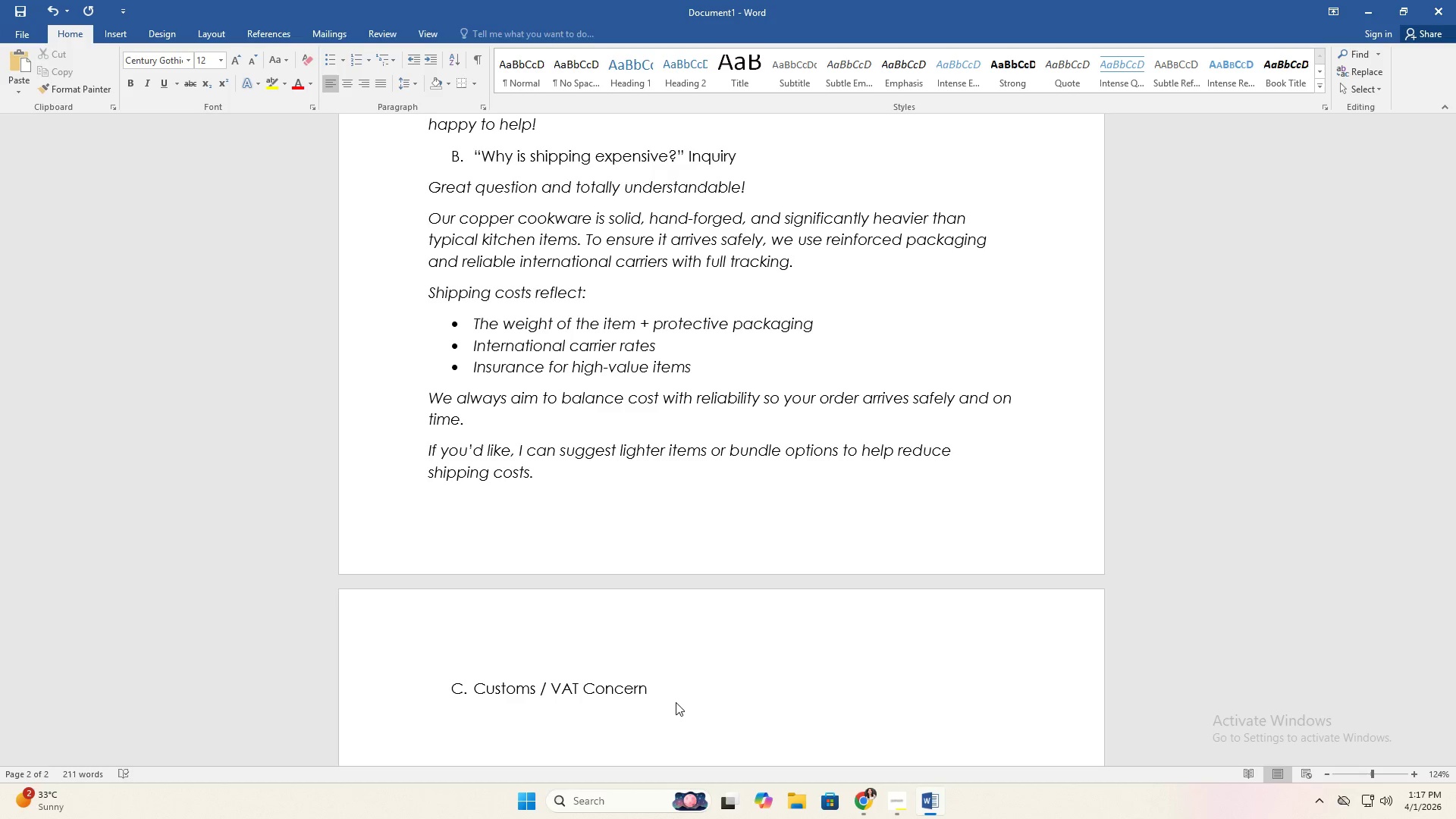 
key(Backspace)
 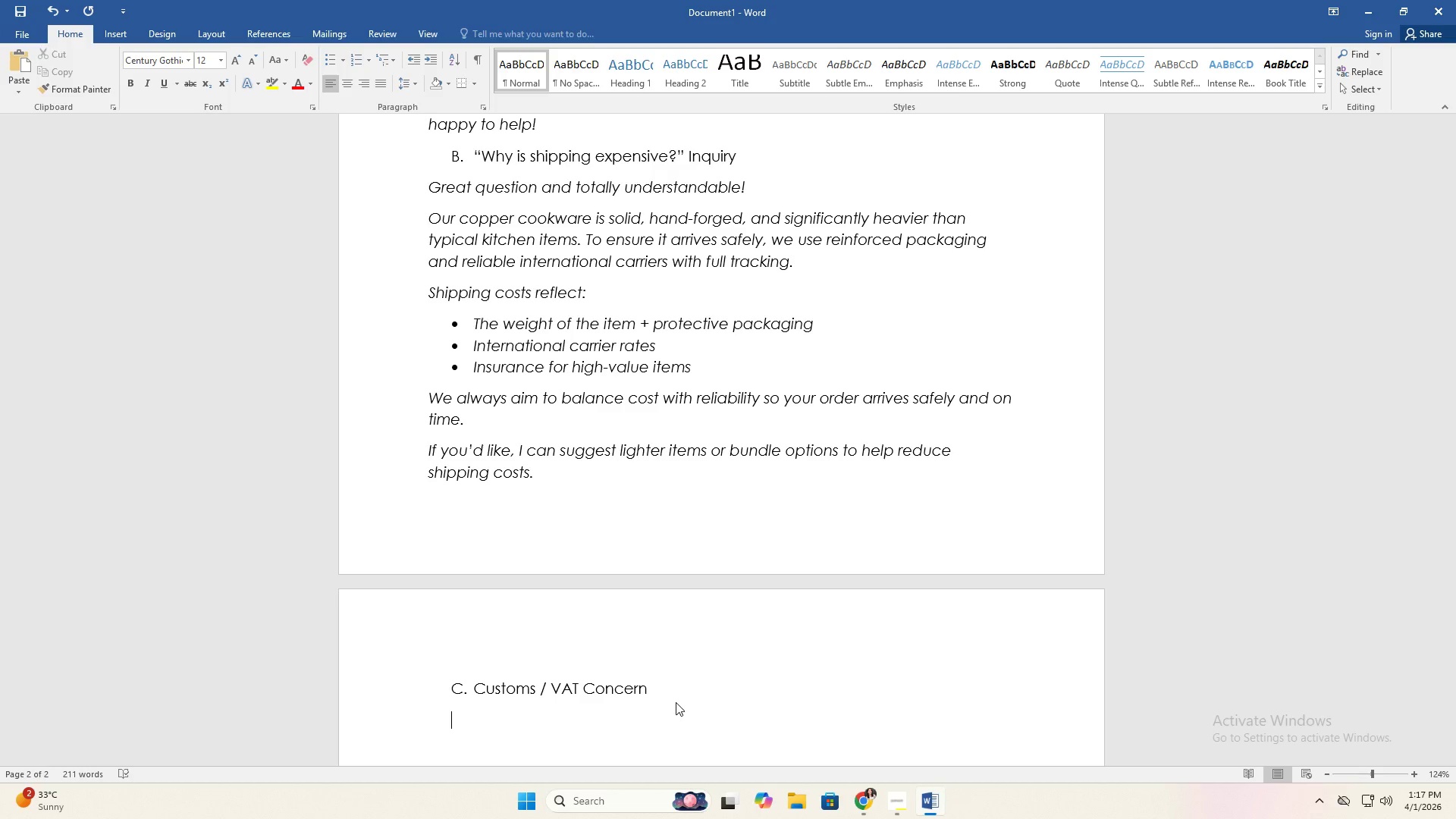 
key(Backspace)
 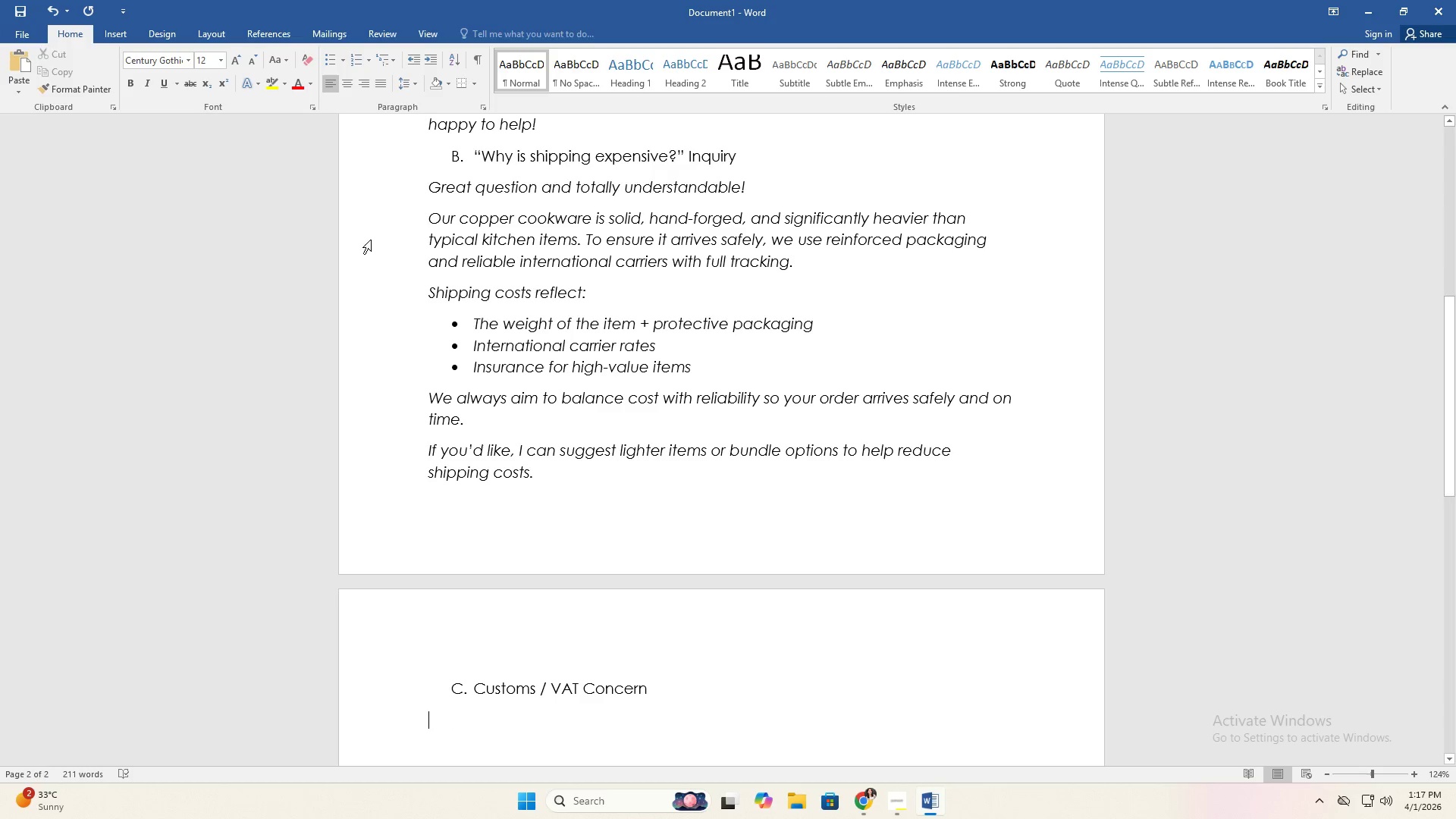 
scroll: coordinate [495, 528], scroll_direction: down, amount: 3.0
 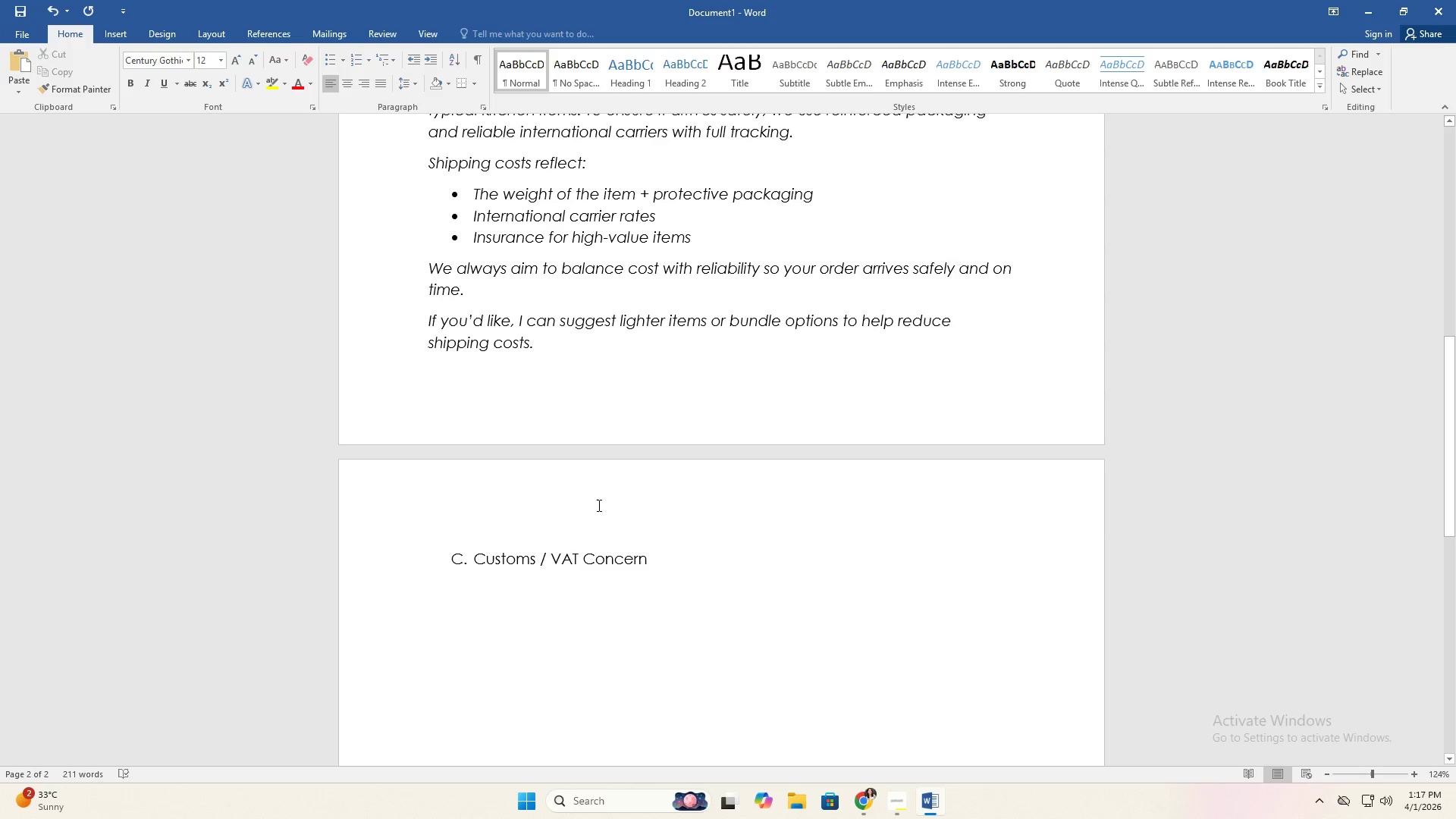 
scroll: coordinate [610, 511], scroll_direction: up, amount: 3.0
 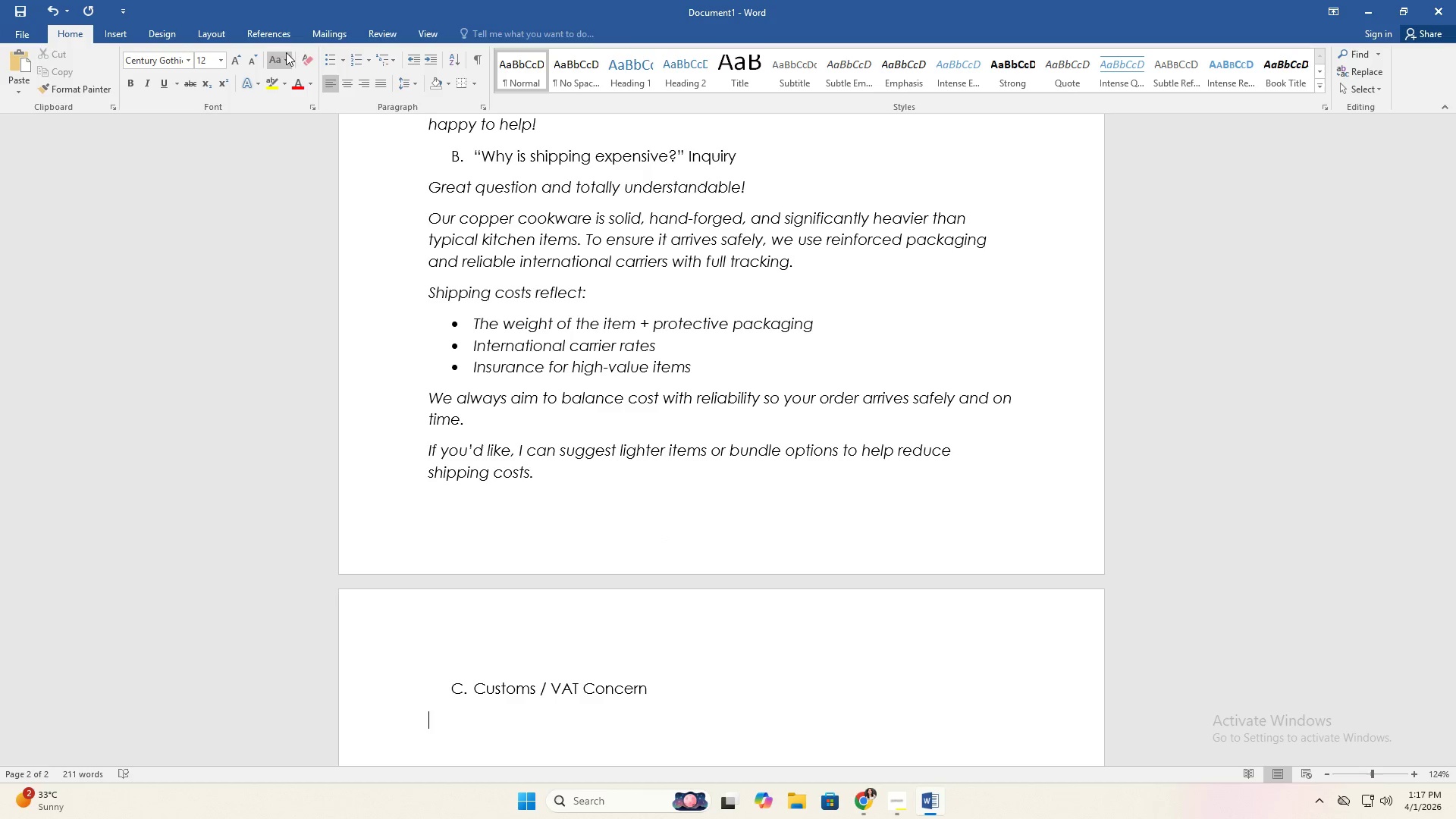 
left_click([150, 86])
 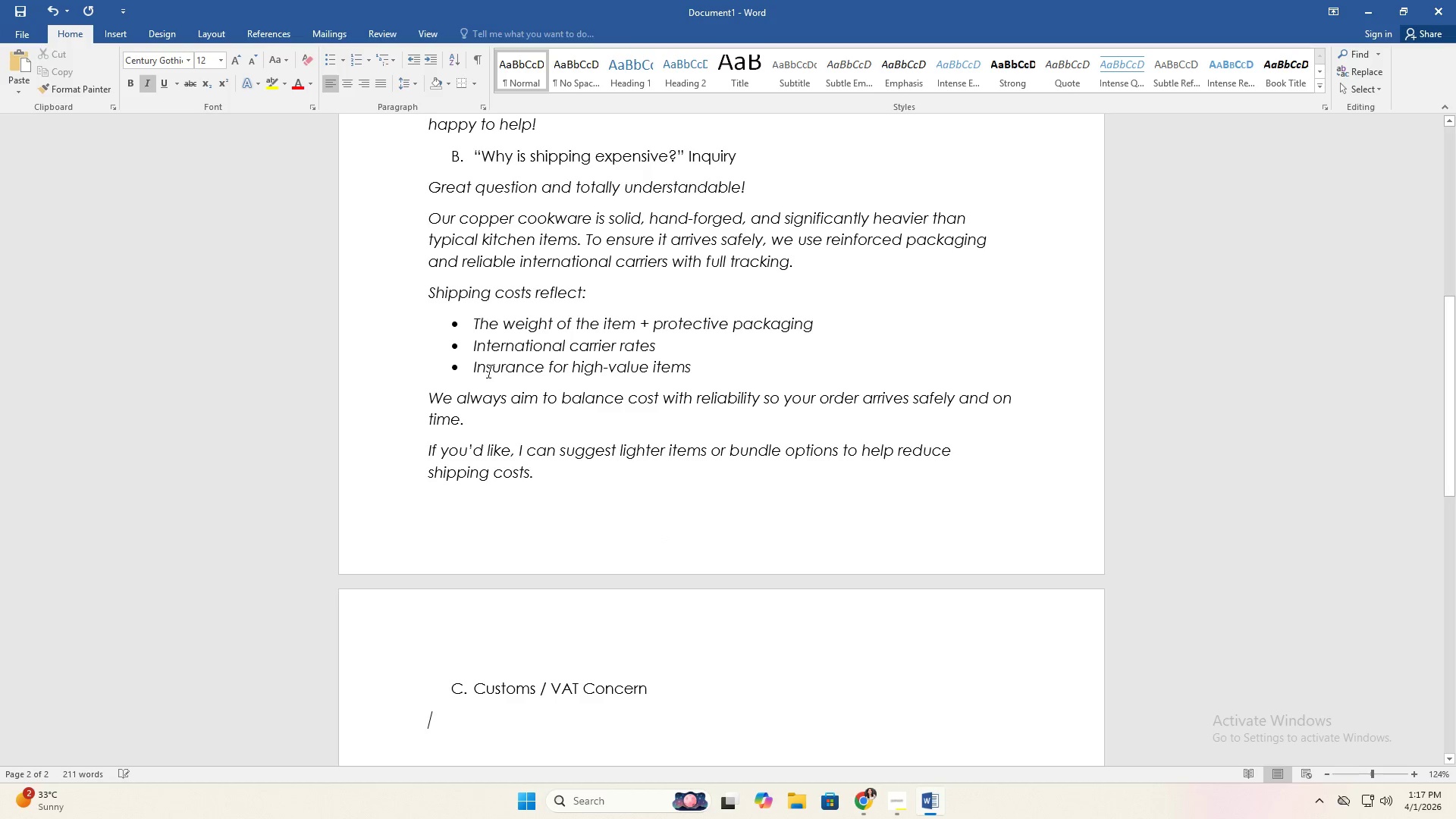 
key(CapsLock)
 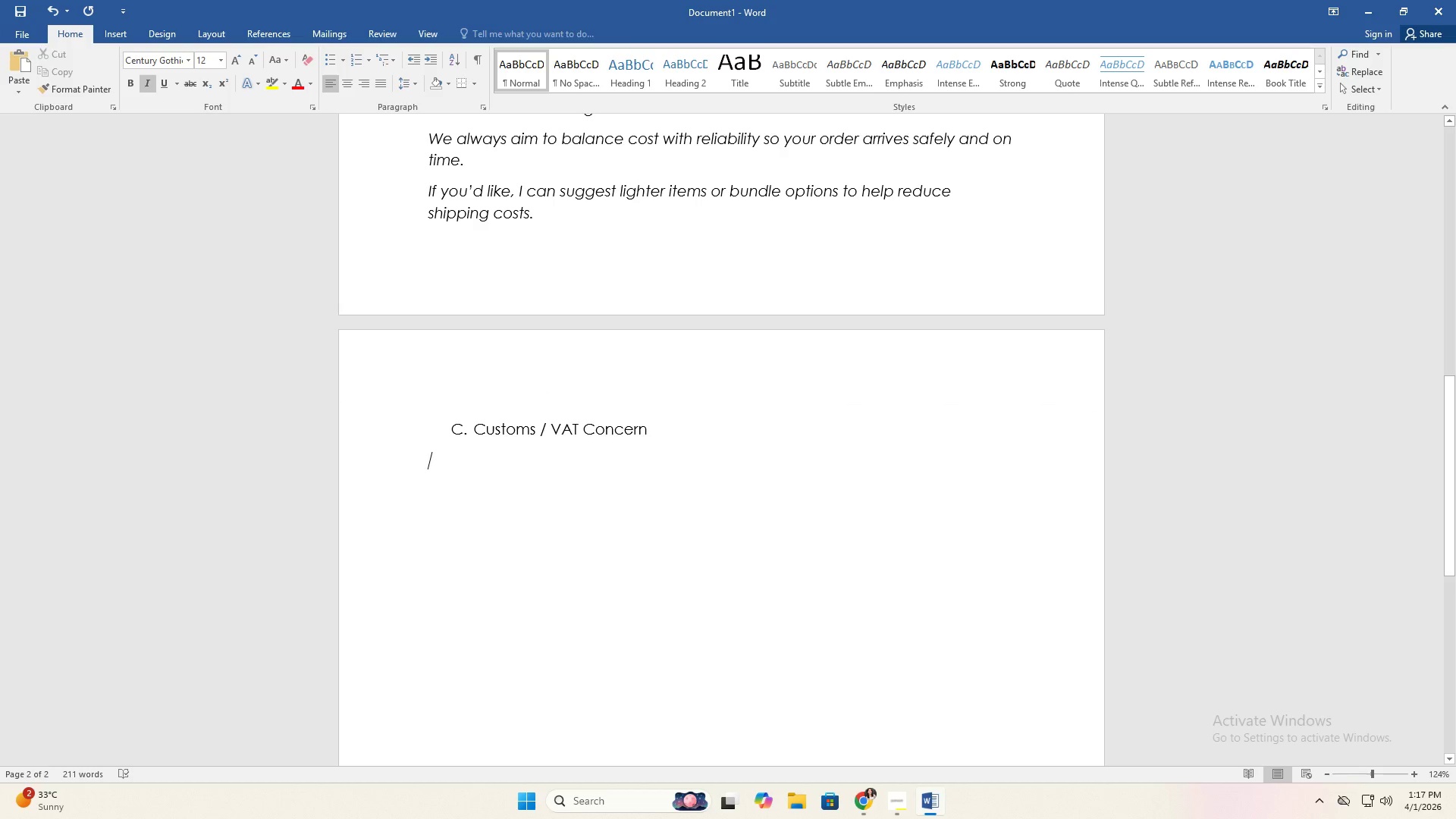 
key(T)
 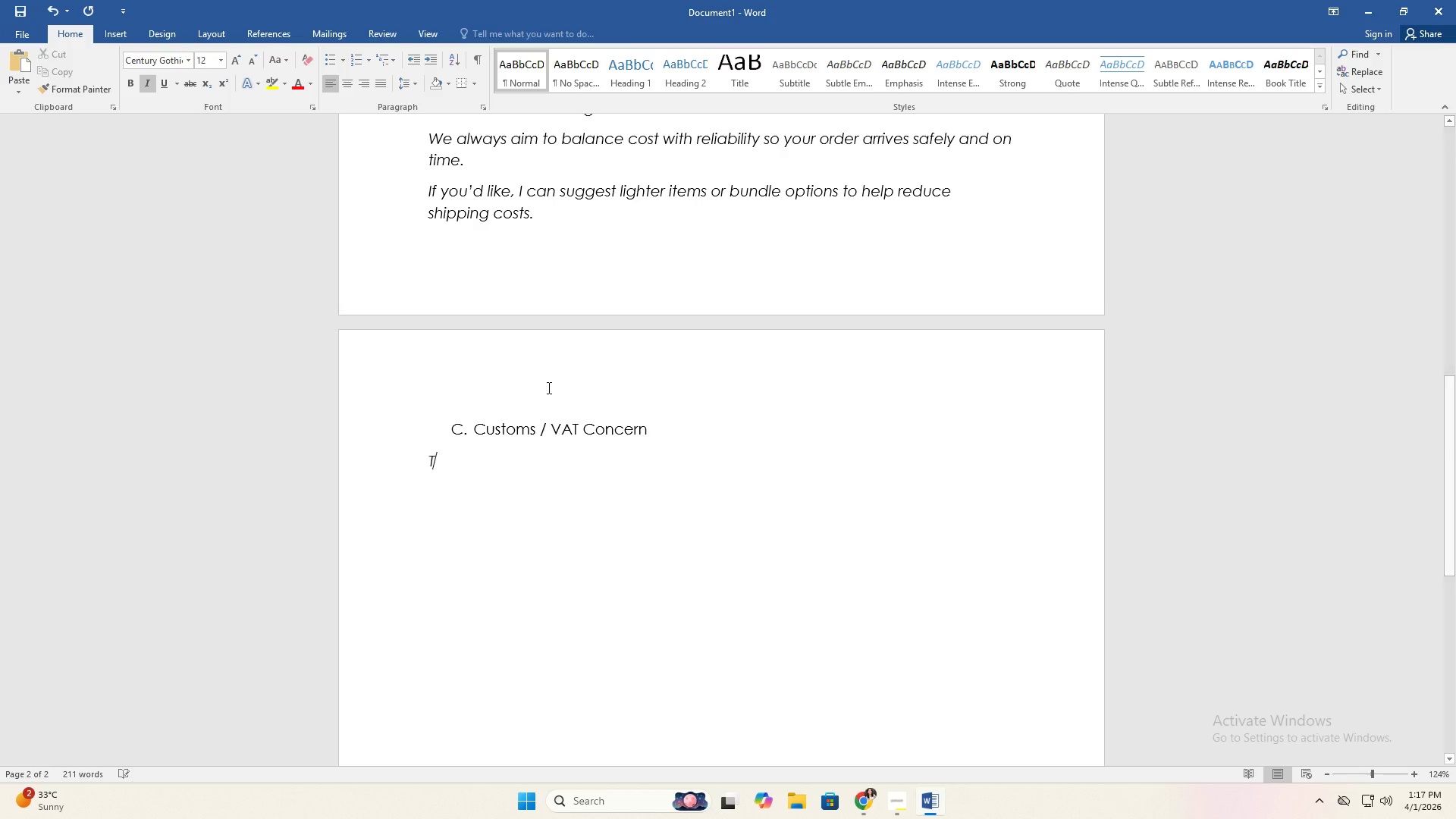 
scroll: coordinate [548, 388], scroll_direction: down, amount: 6.0
 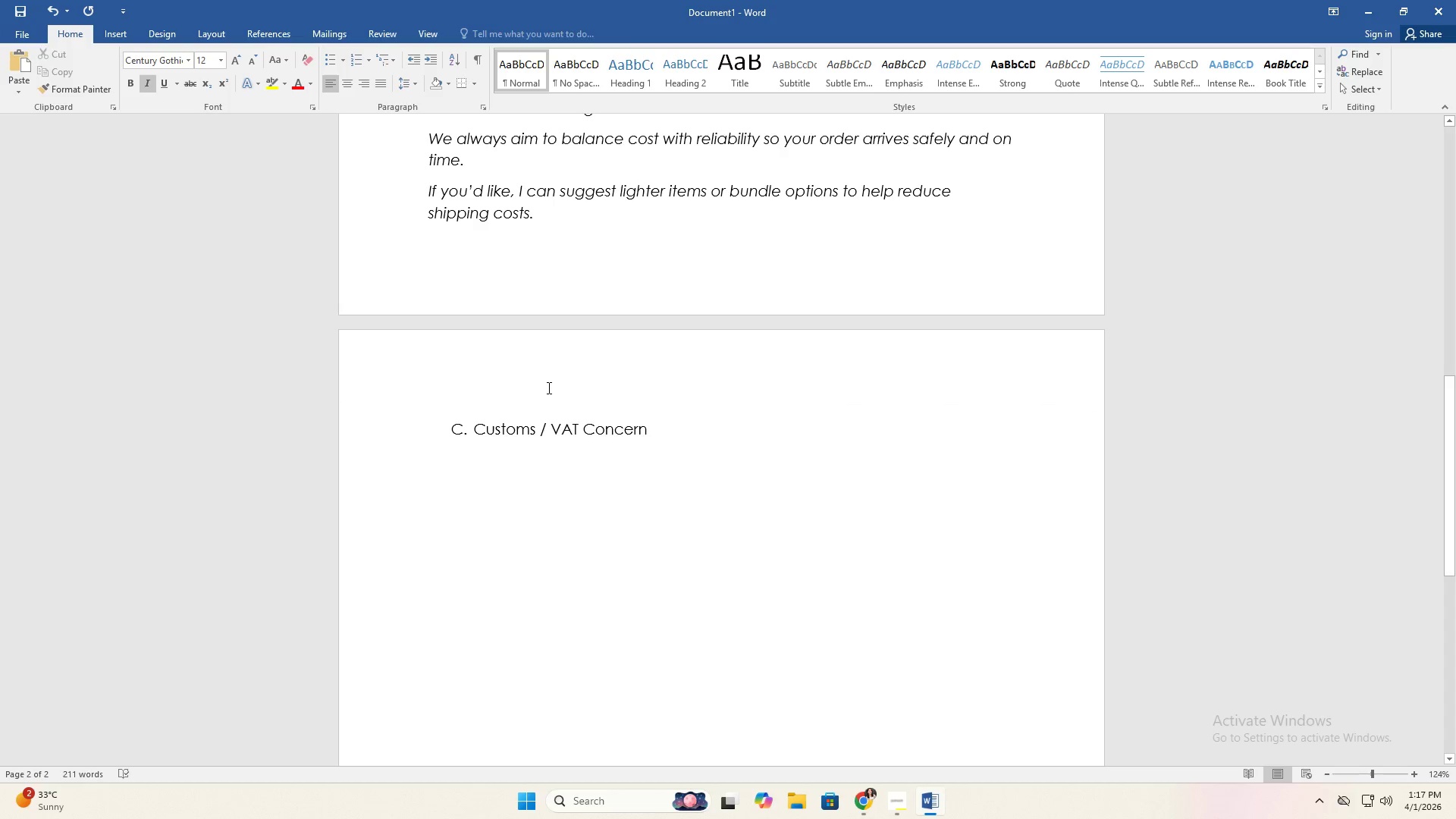 
type(hanks for reaching out!)
 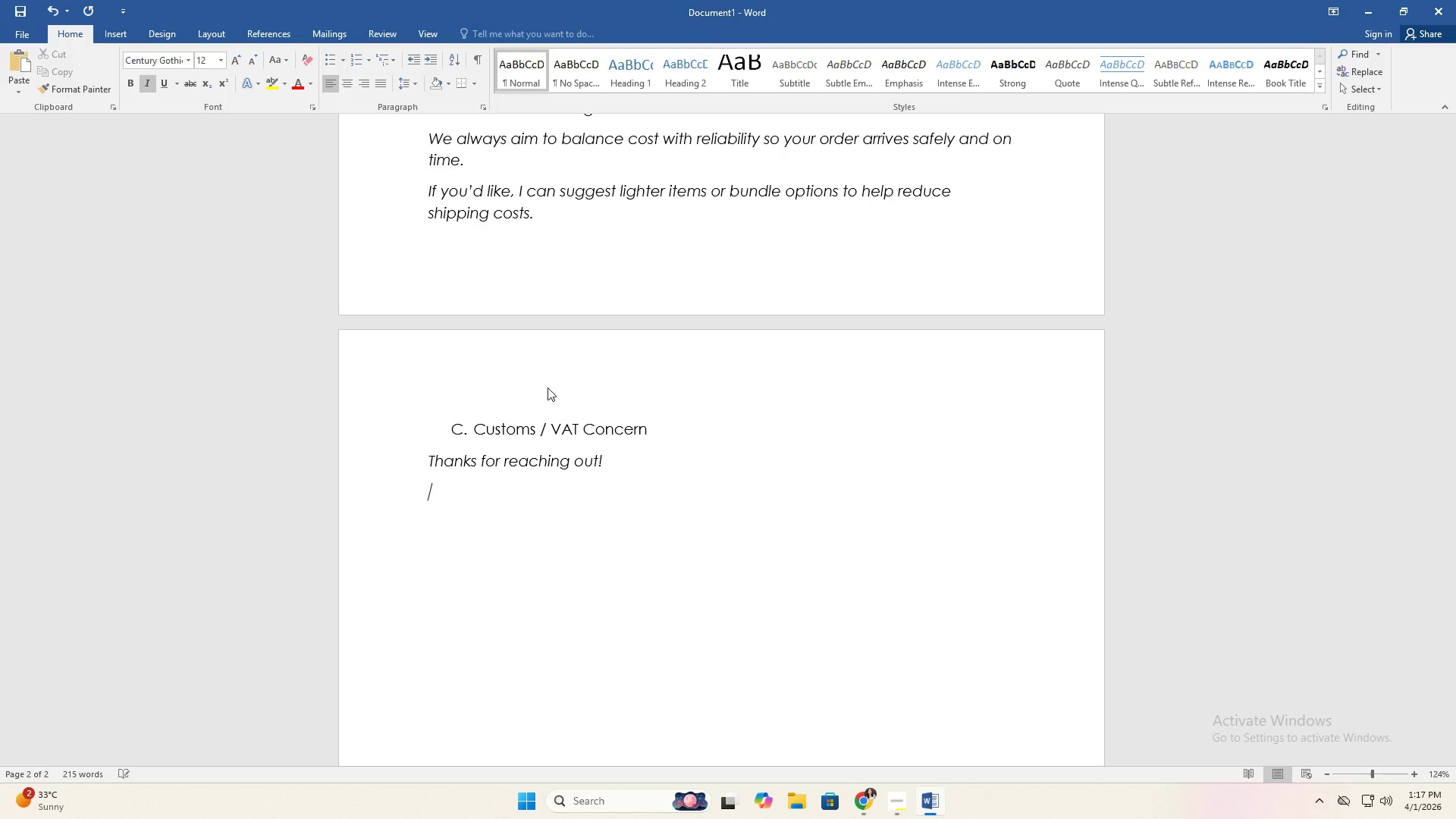 
 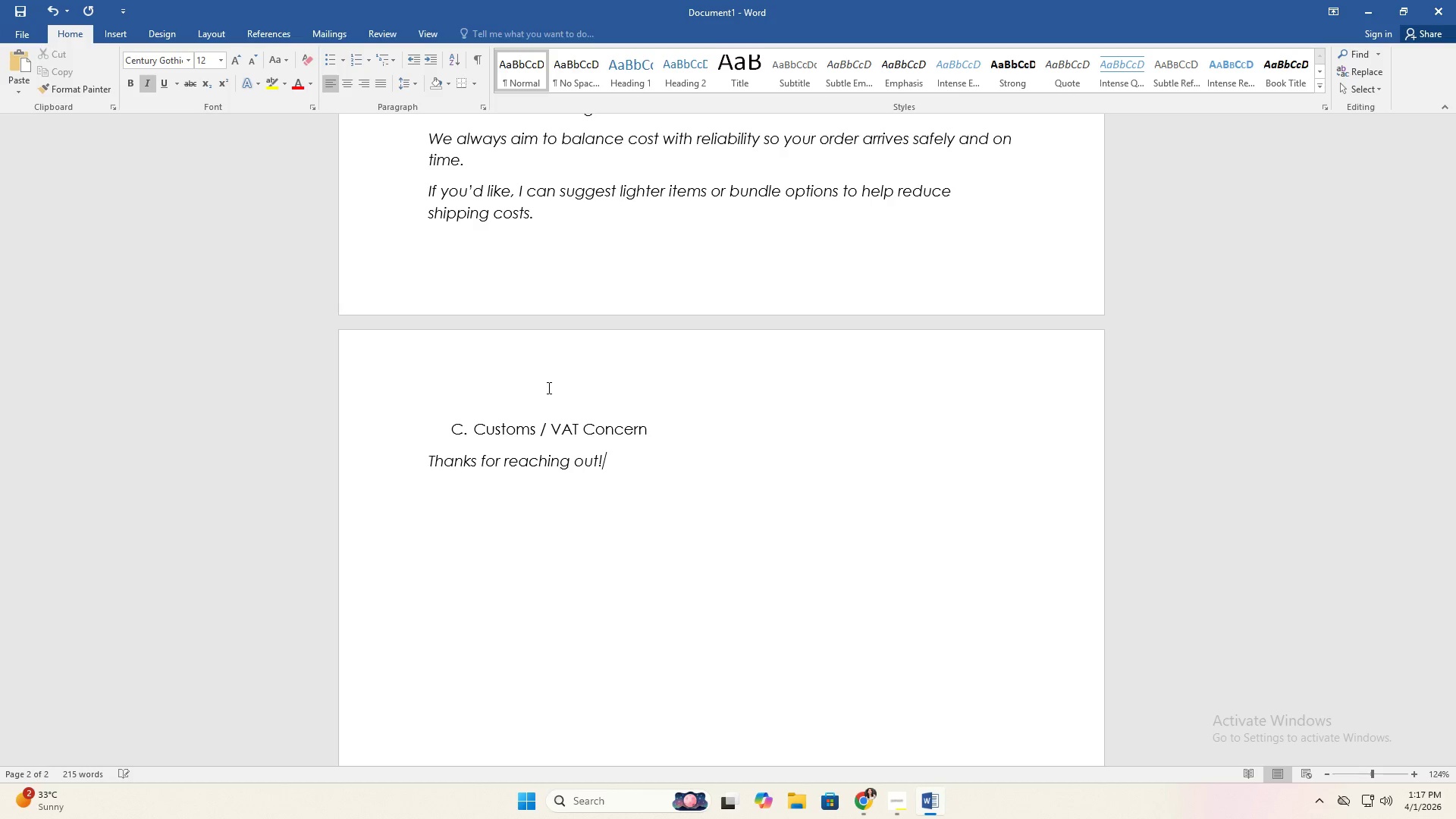 
key(Enter)
 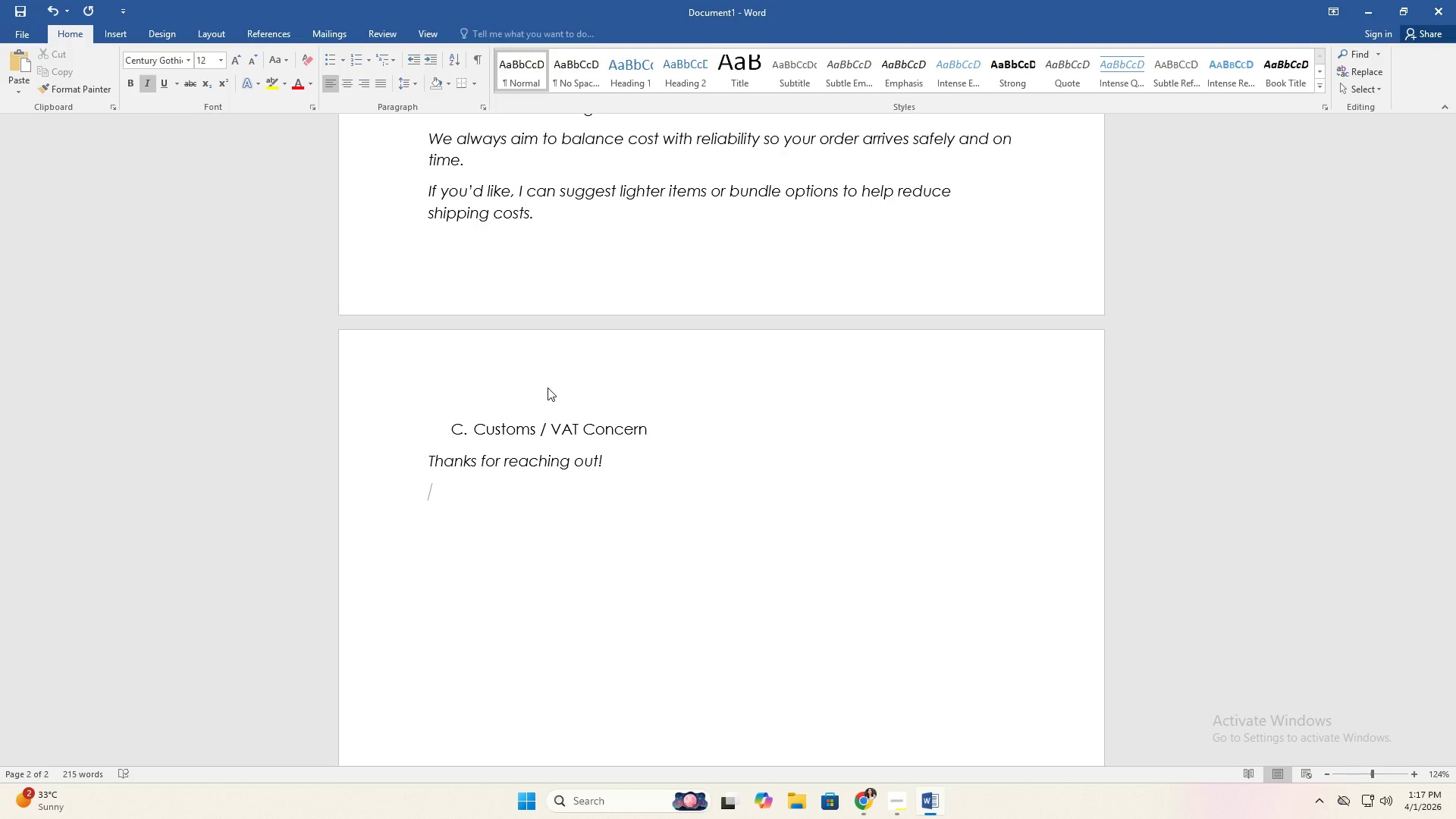 
type(For international orders, we ship using a Delivered Duties Unpadio)
key(Backspace)
key(Backspace)
key(Backspace)
type(id (DDU) method. This means:)
 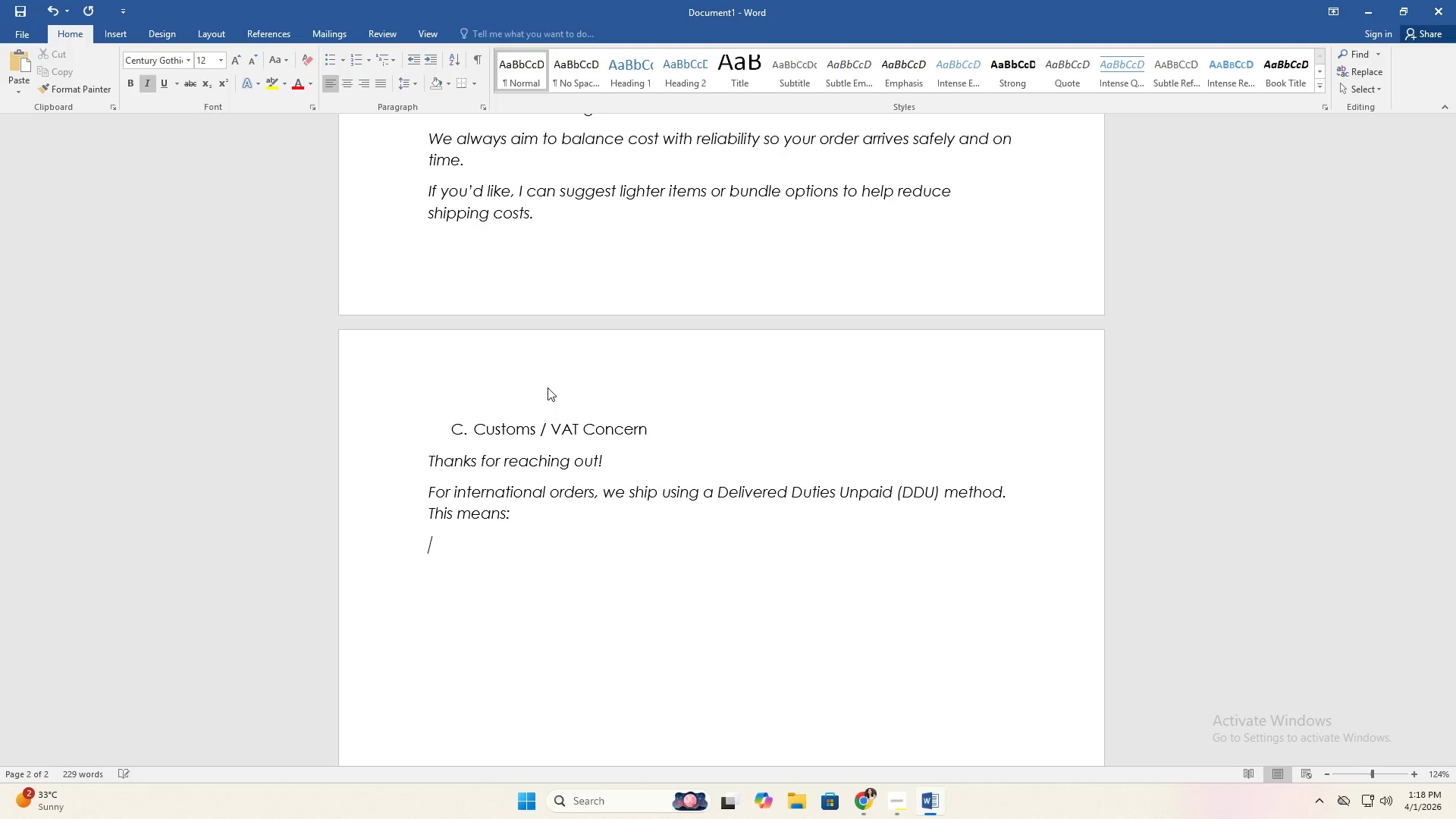 
 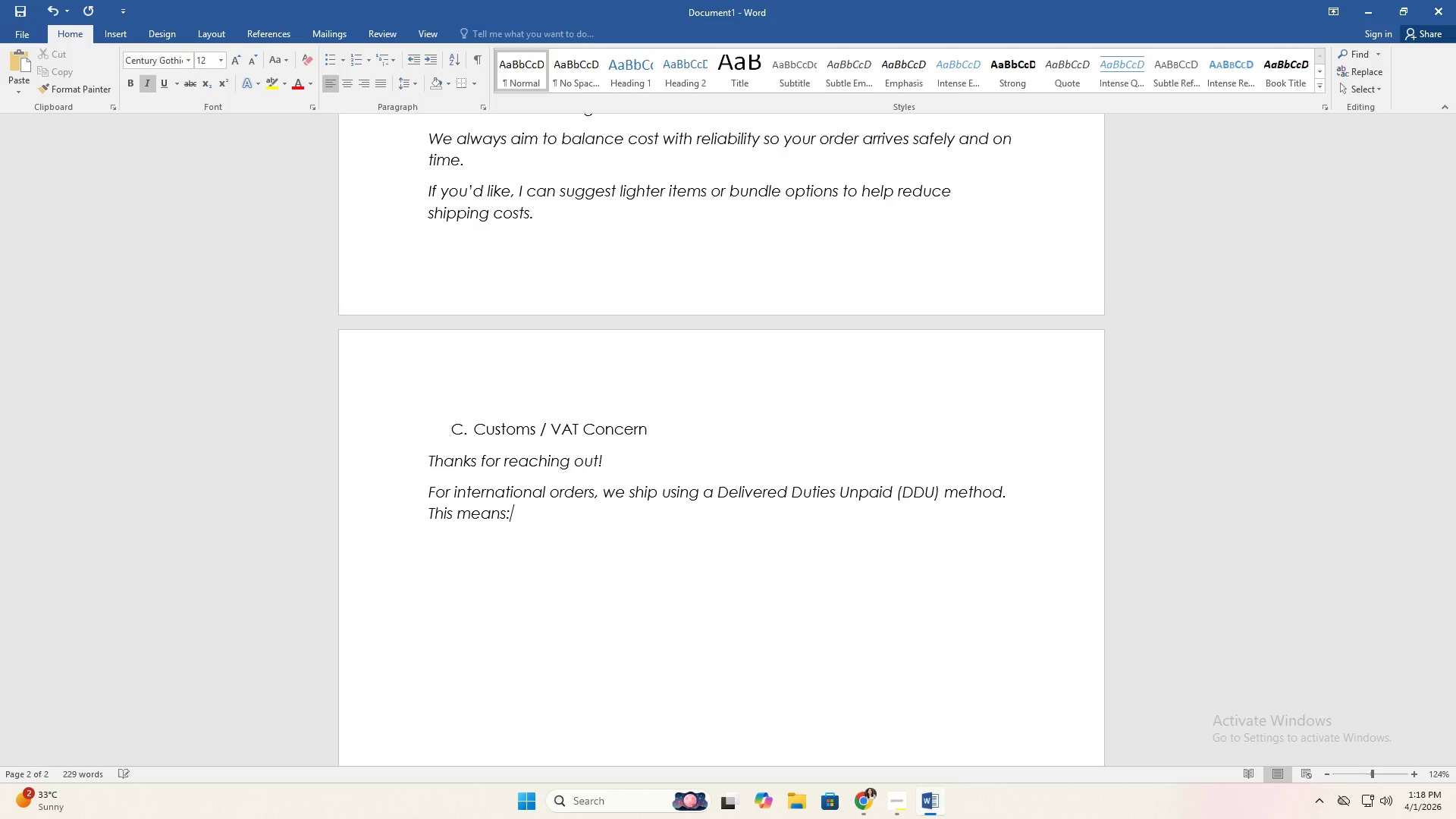 
key(Enter)
 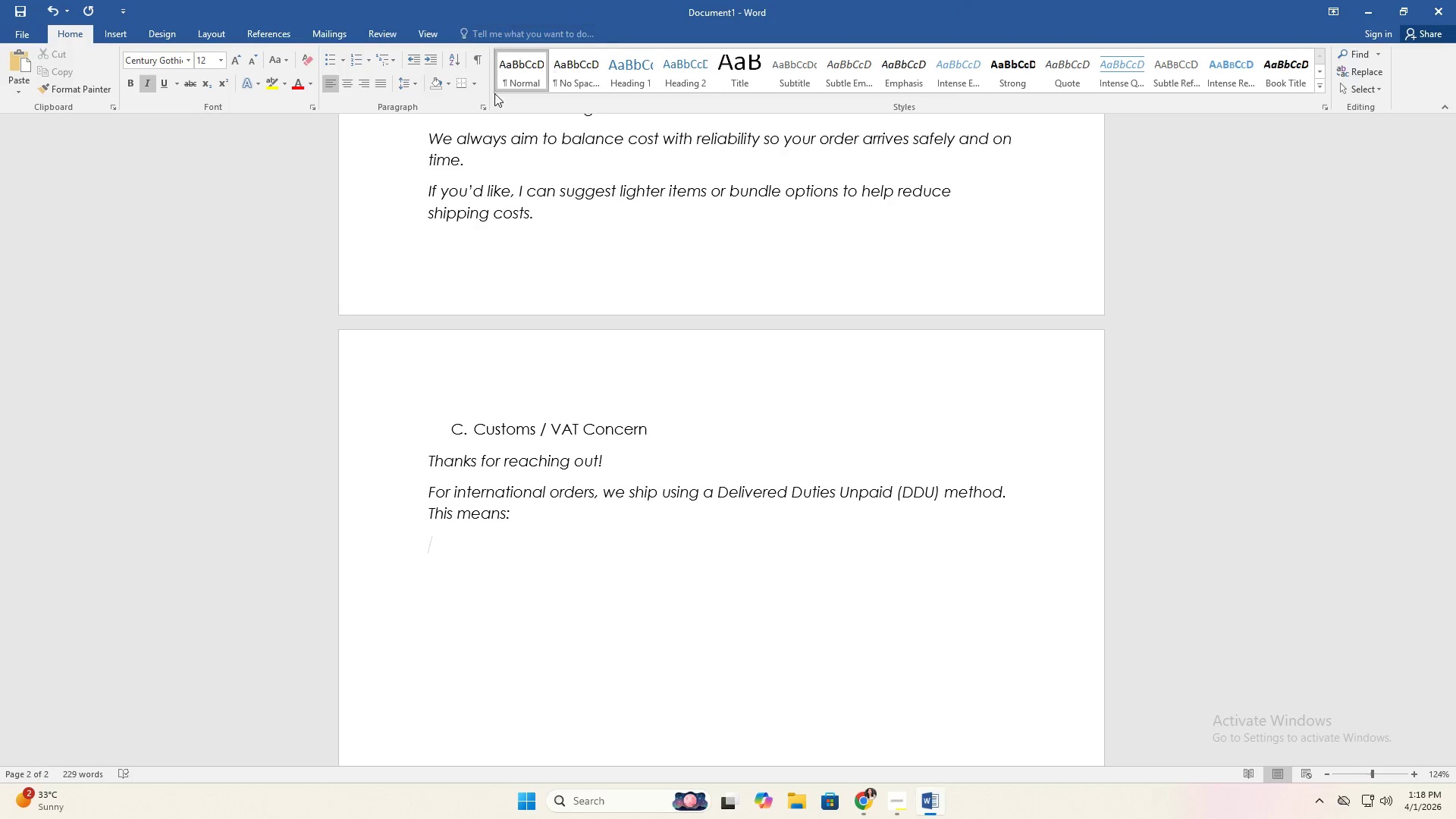 
left_click([326, 61])
 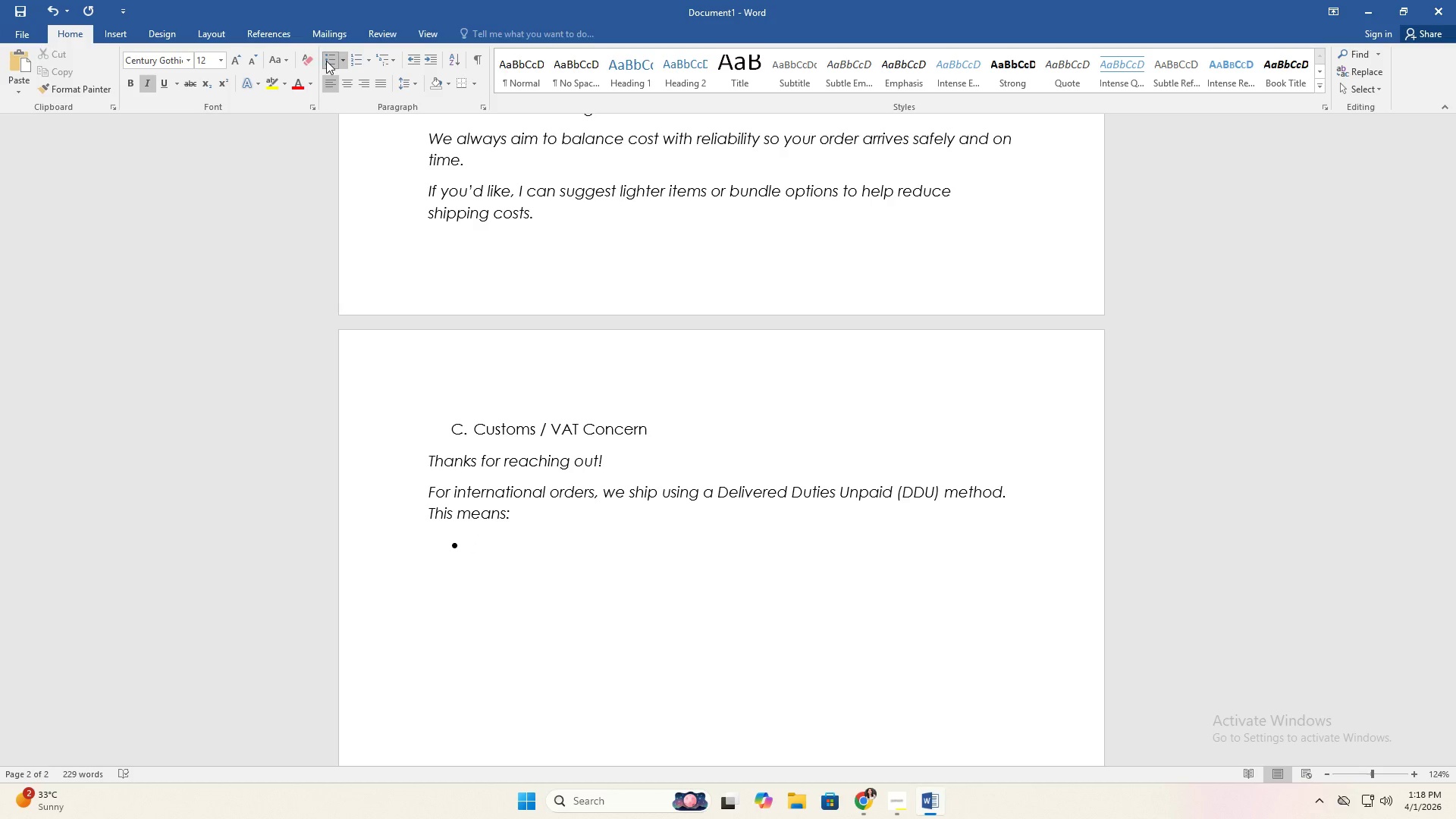 
type(Your order may be suv)
key(Backspace)
type(bjecte)
key(Backspace)
type( to VAT )
key(Backspace)
type(, customs, )
key(Backspace)
key(Backspace)
type( duties, or i,m)
key(Backspace)
key(Backspace)
key(Backspace)
type(import fees/)
key(Backspace)
type(.)
key(Backspace)
 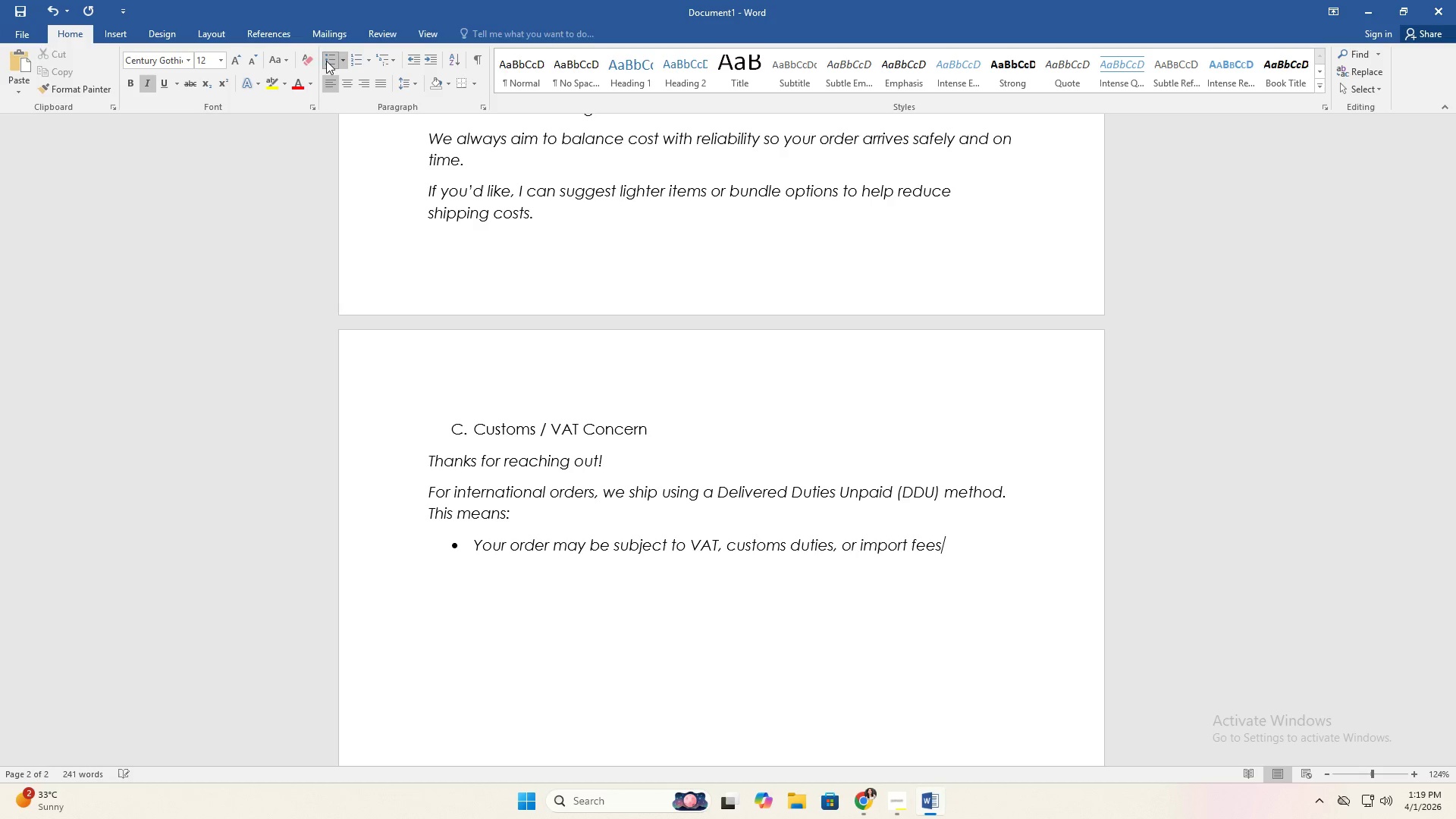 
key(Enter)
 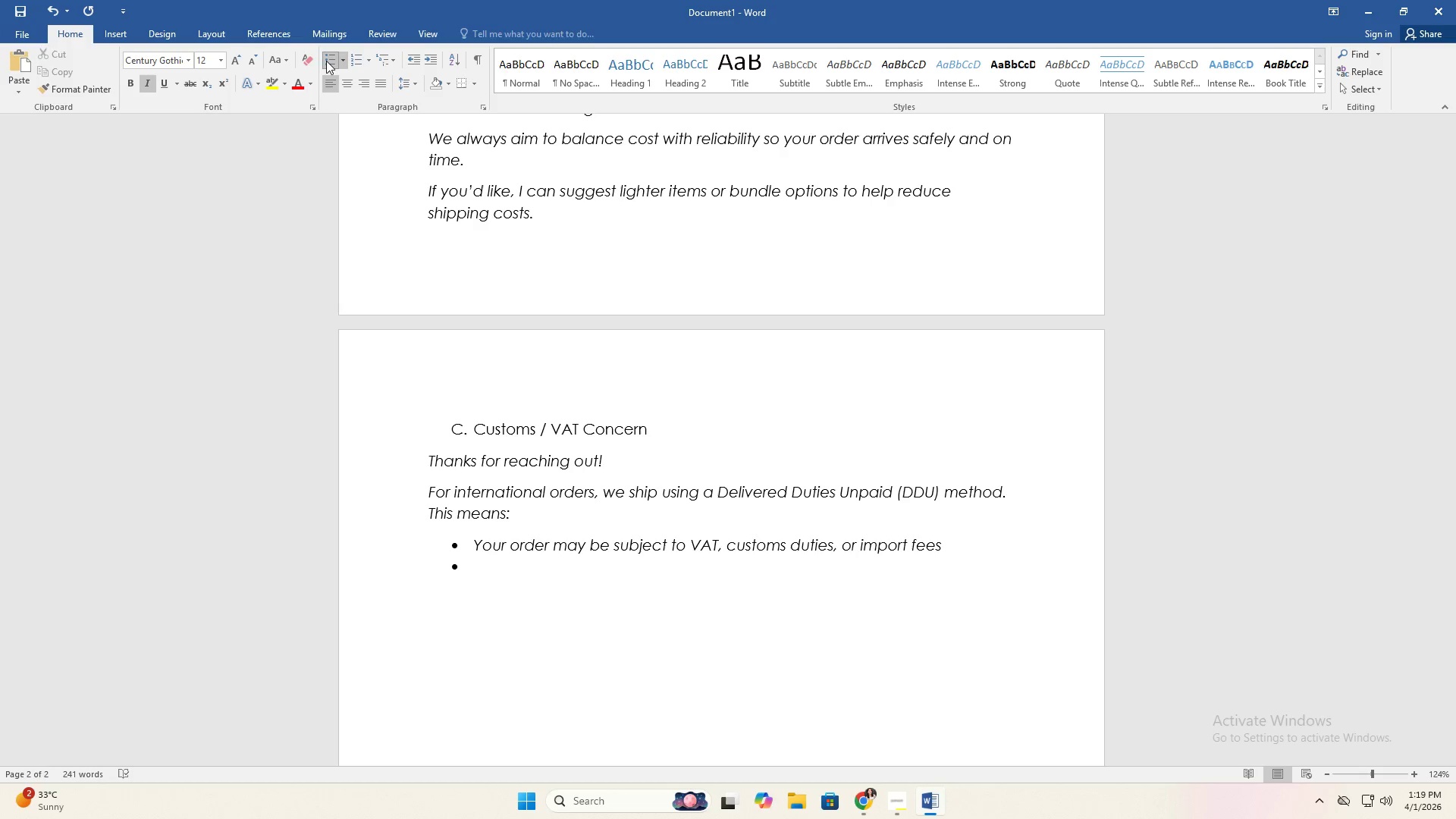 
type(These charges  are set by your )
 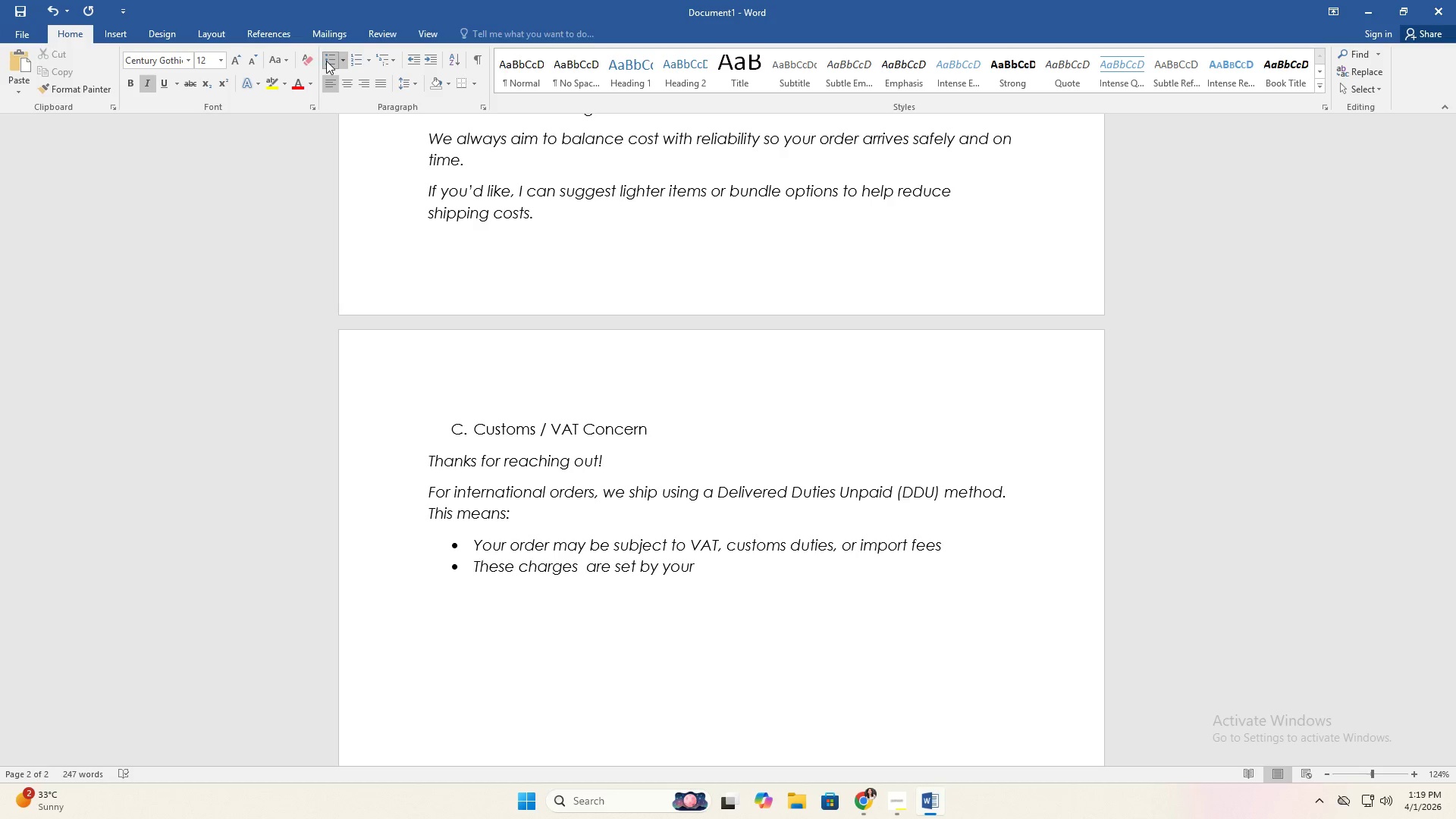 
wait(9.0)
 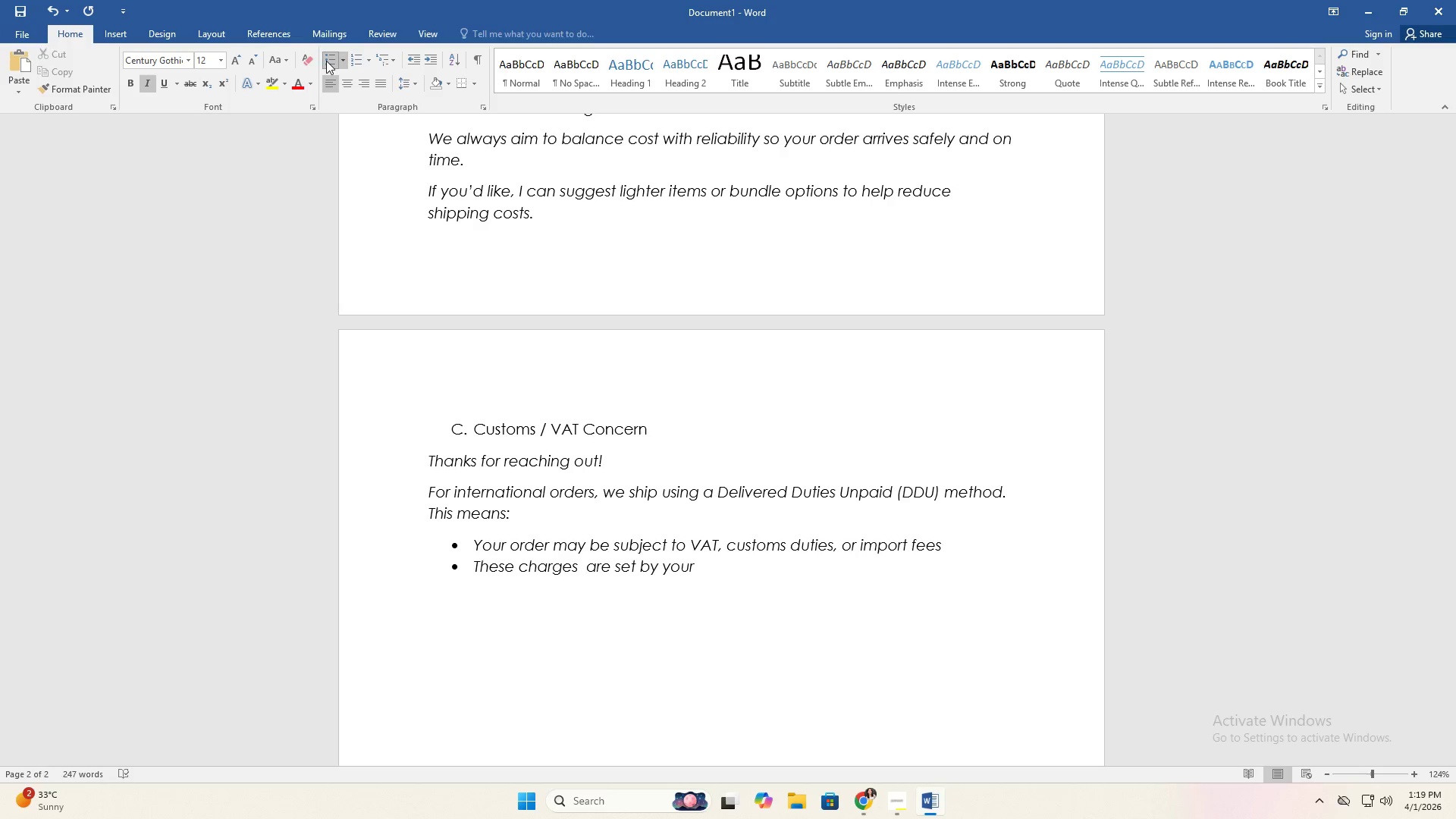 
type(country's custom,s)
key(Backspace)
key(Backspace)
type(s authority )
 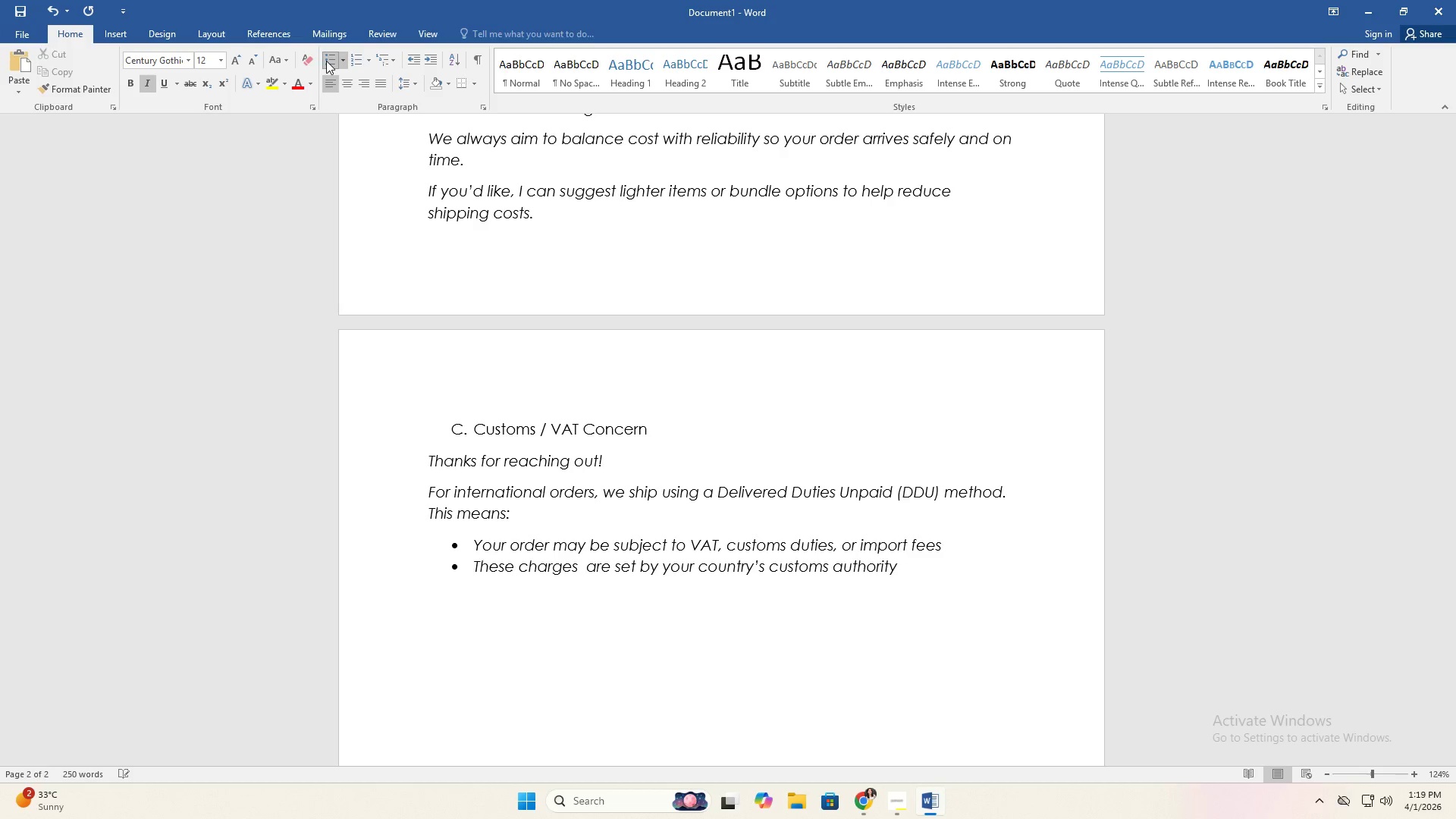 
key(Enter)
 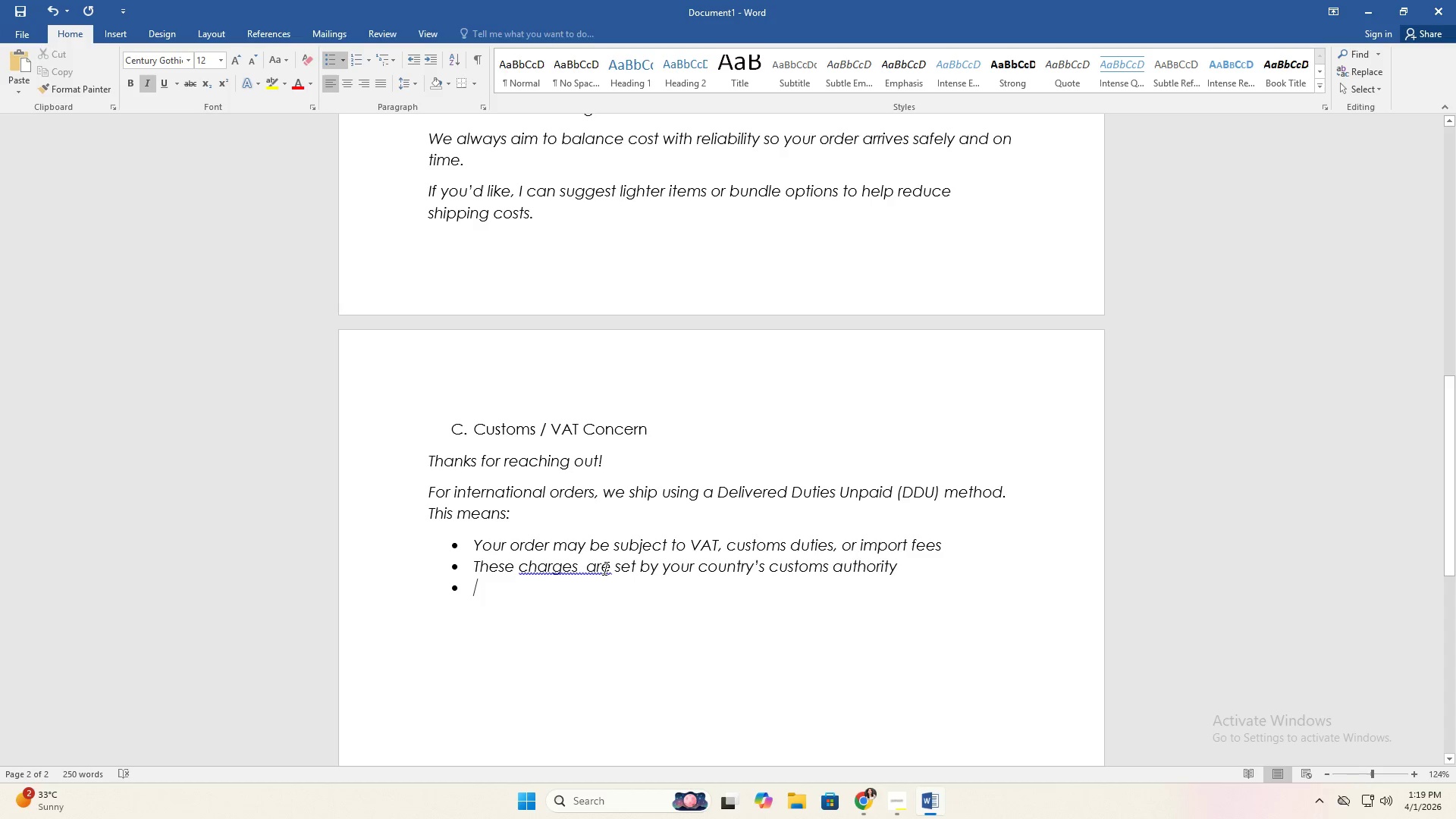 
left_click([607, 567])
 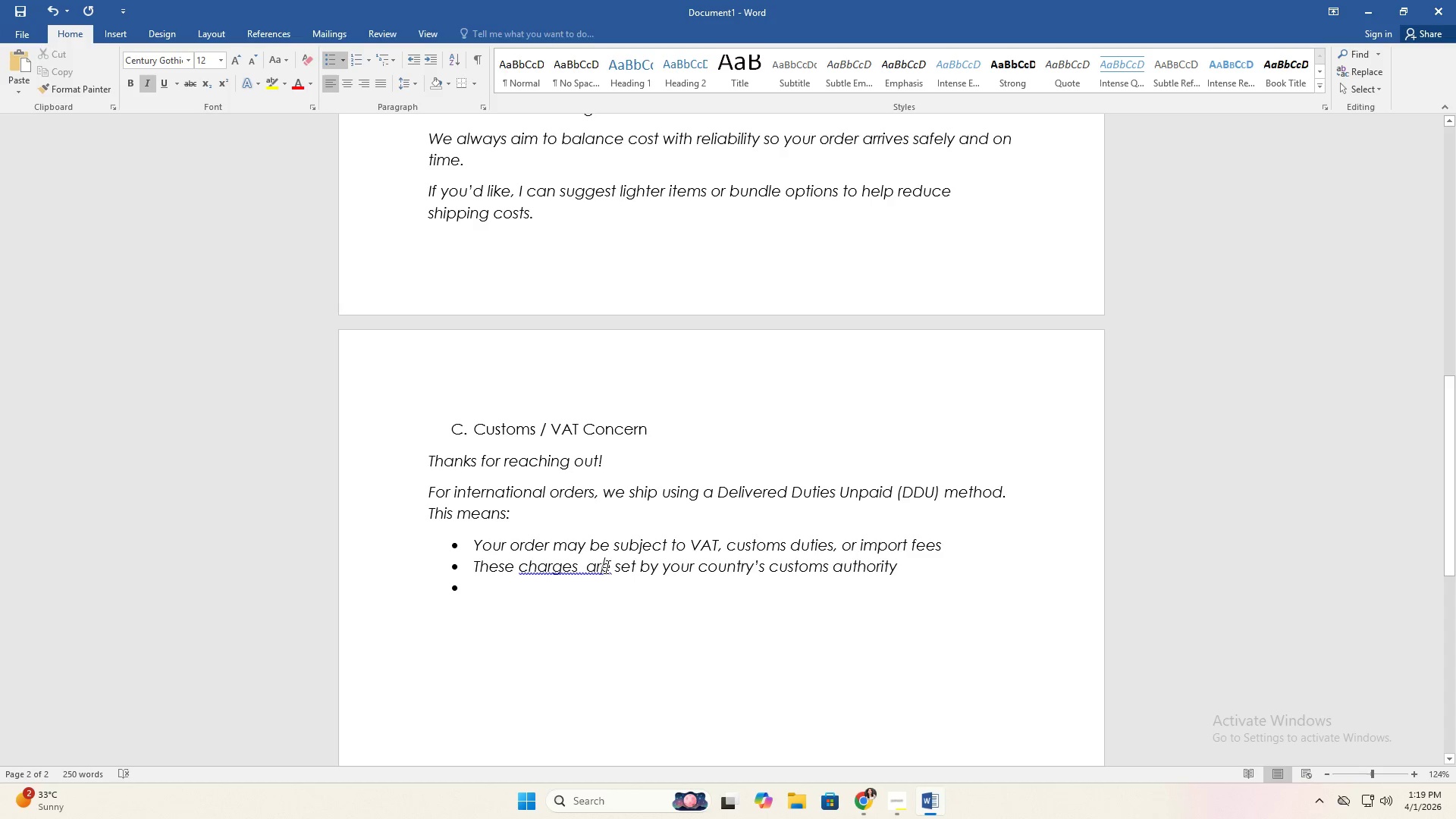 
right_click([607, 567])
 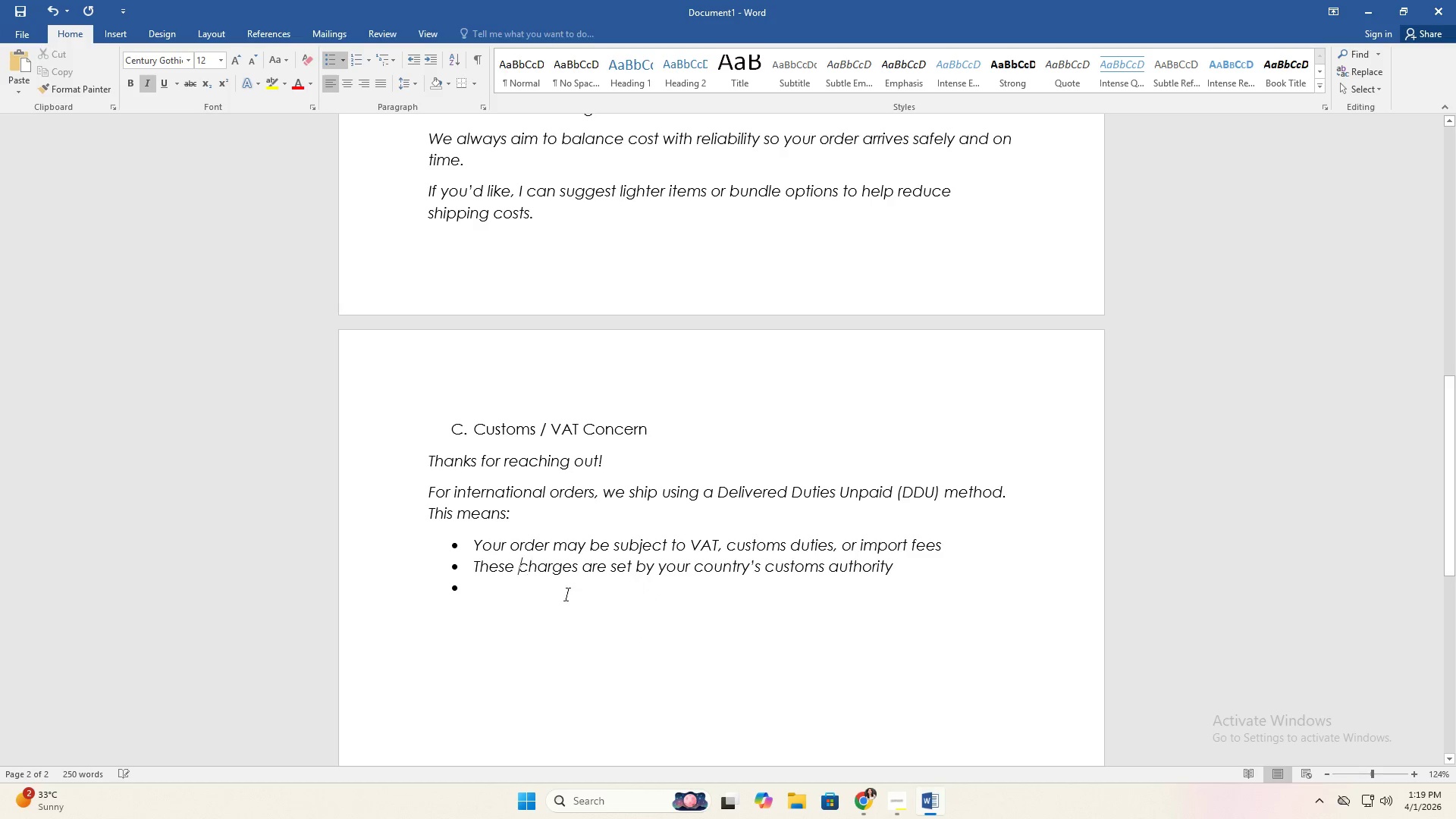 
left_click([553, 602])
 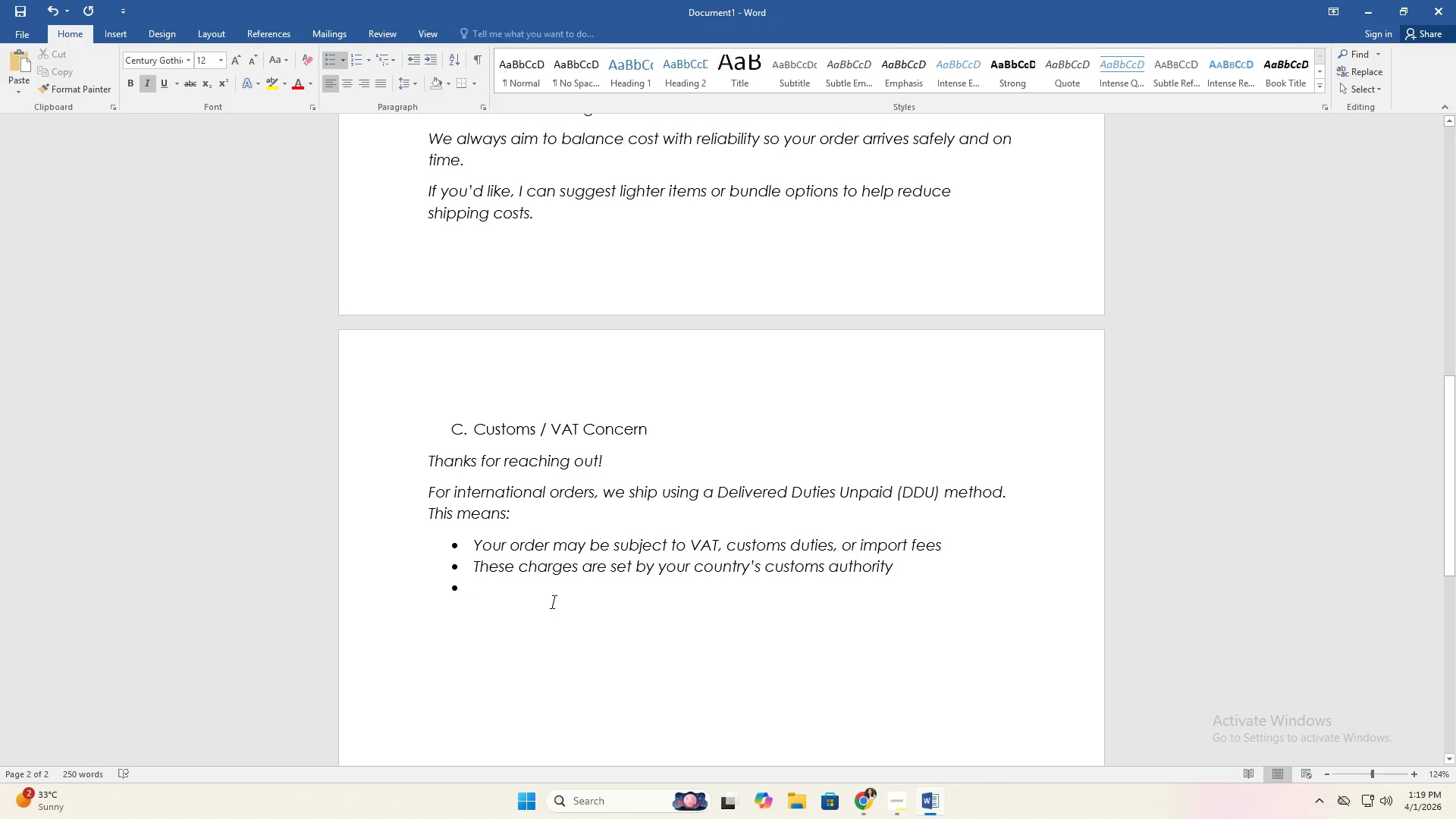 
type(Paymetn)
key(Backspace)
key(Backspace)
type(nt is typically requested before delivery )
 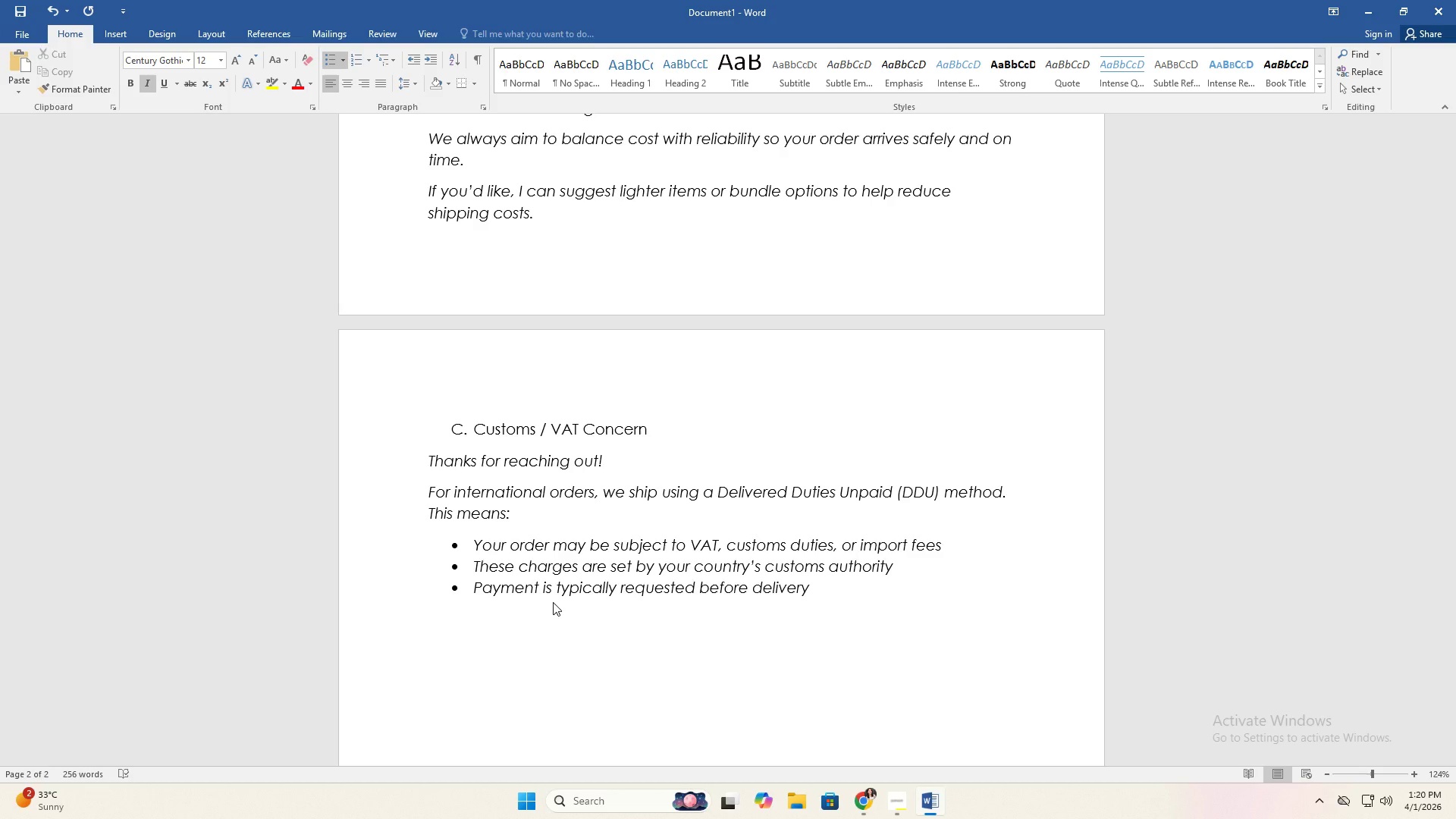 
wait(11.42)
 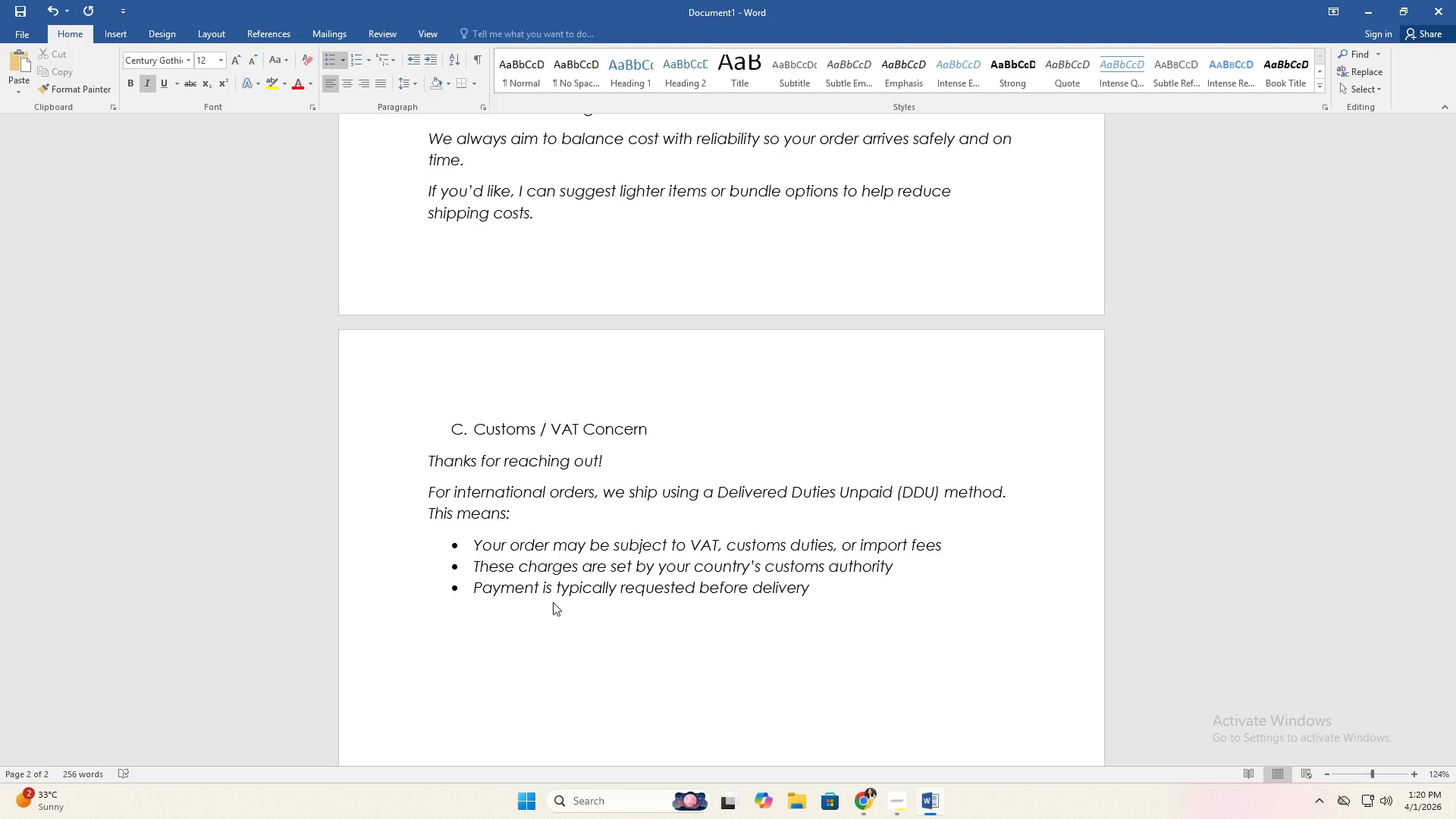 
key(Enter)
 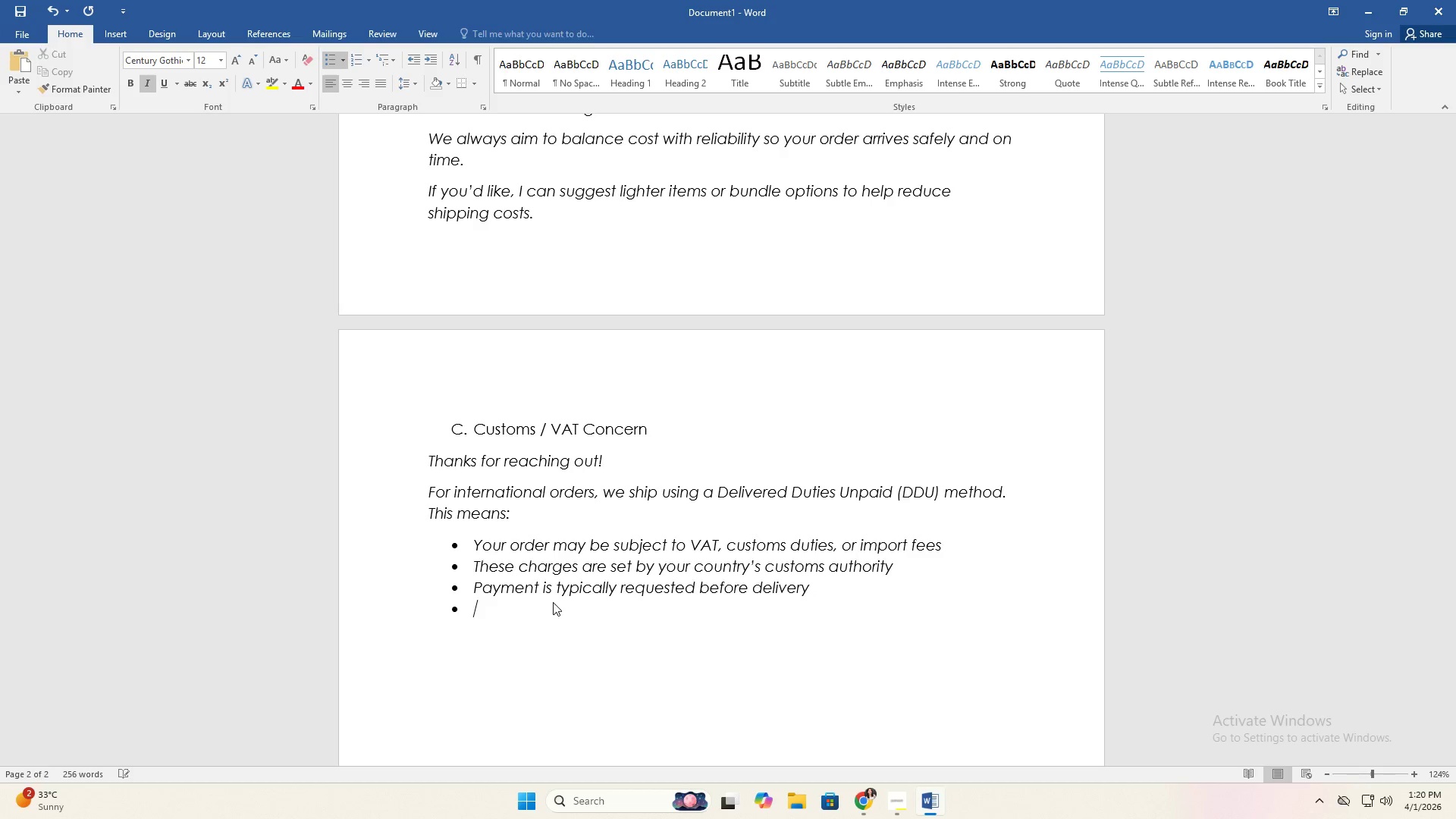 
key(Enter)
 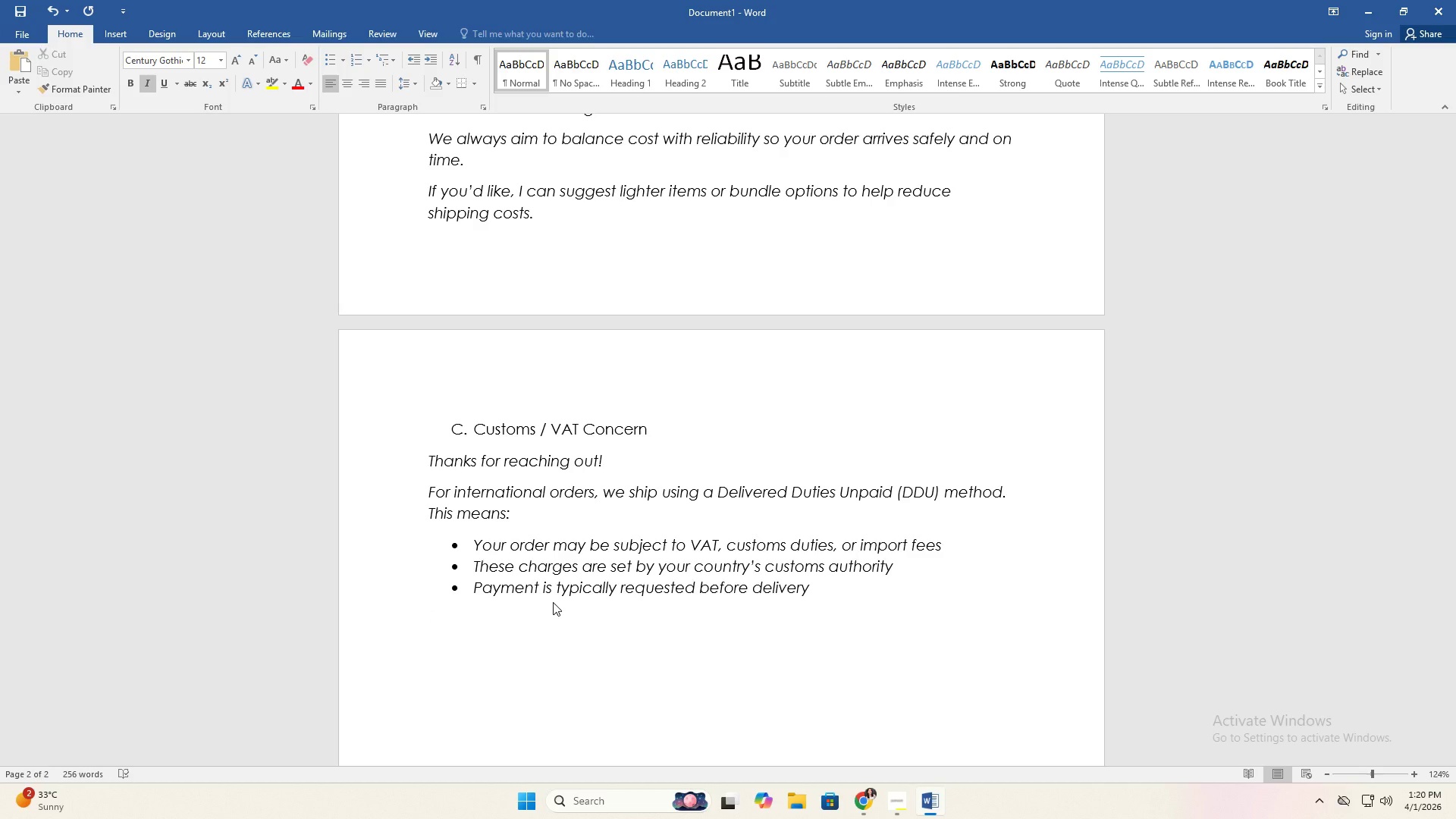 
type(Wed)
key(Backspace)
key(Backspace)
type(d)
key(Backspace)
type(e don't collect these fees )
 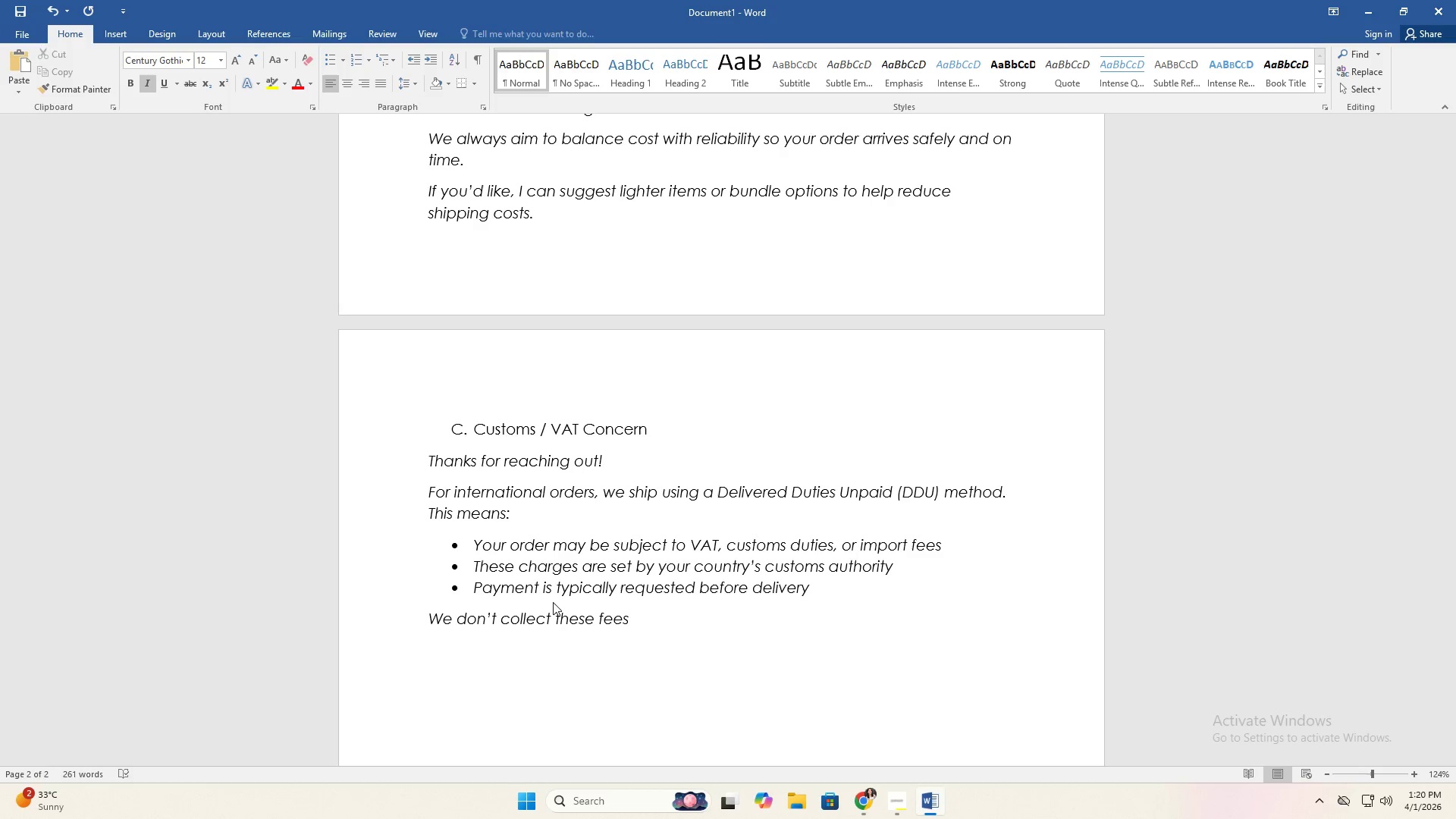 
type(upfront )
key(Backspace)
type(, and unfortunately )
key(Backspace)
type(, we don't have control over ther )
key(Backspace)
key(Backspace)
type( exact amount.)
 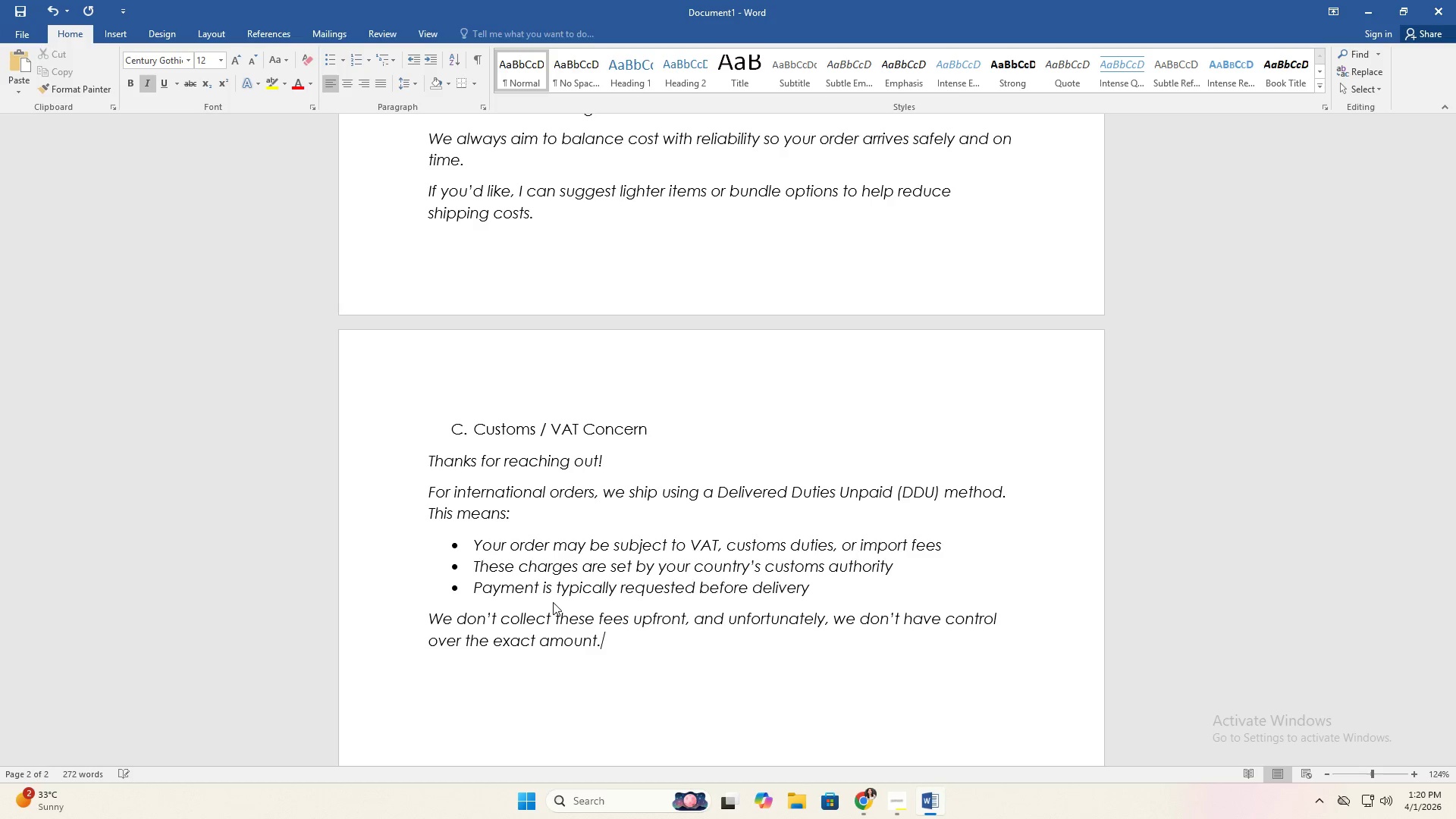 
key(Enter)
 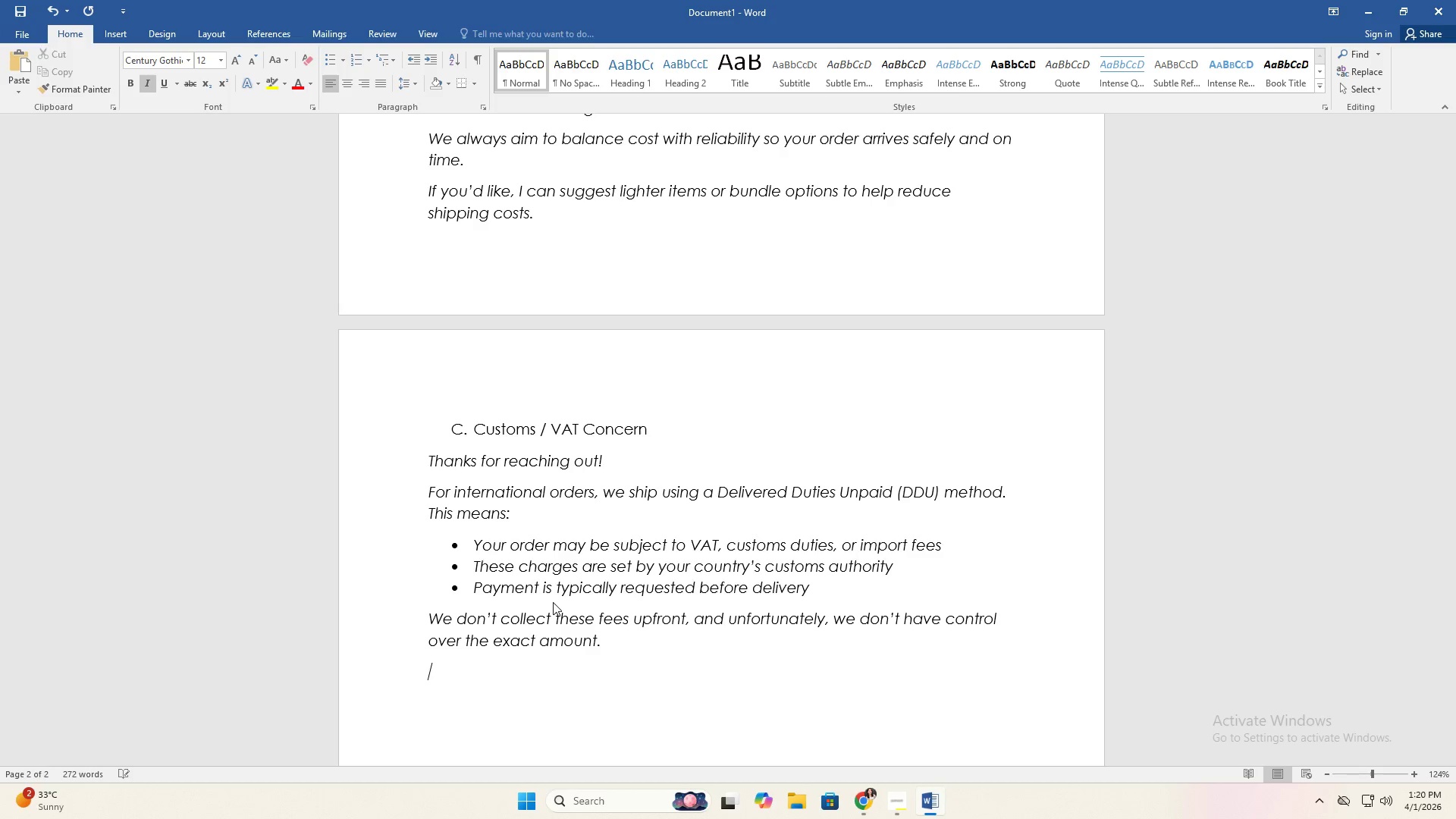 
key(Enter)
 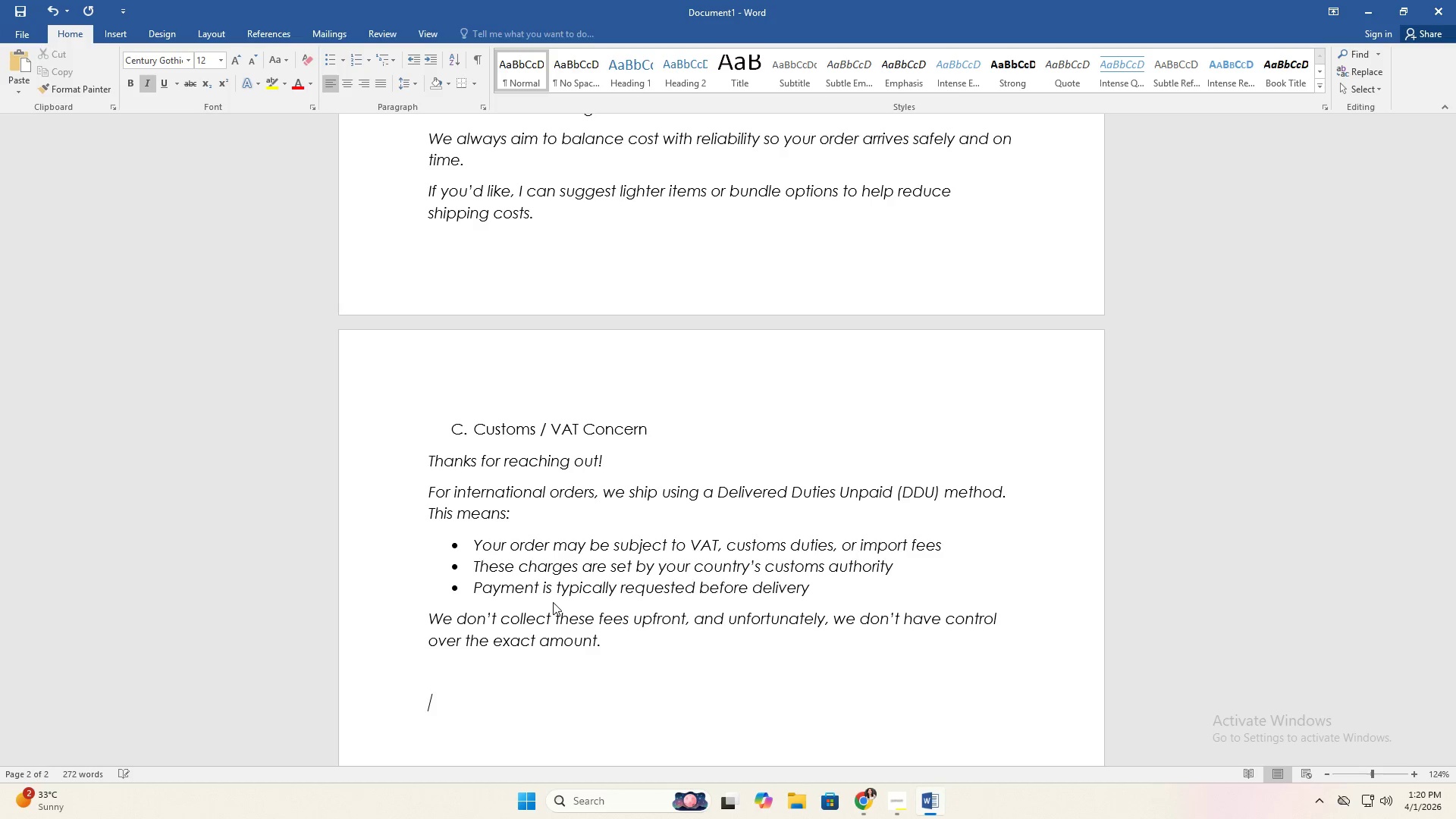 
key(Backspace)
type(To avoid )
key(Backspace)
type( sy)
key(Backspace)
type(urprises, wwe ro)
key(Backspace)
key(Backspace)
key(Backspace)
key(Backspace)
key(Backspace)
type(e recomme)
key(Backspace)
type(nd)
key(Backspace)
key(Backspace)
type(end checking your country's import policies or using an online duty calculator.)
 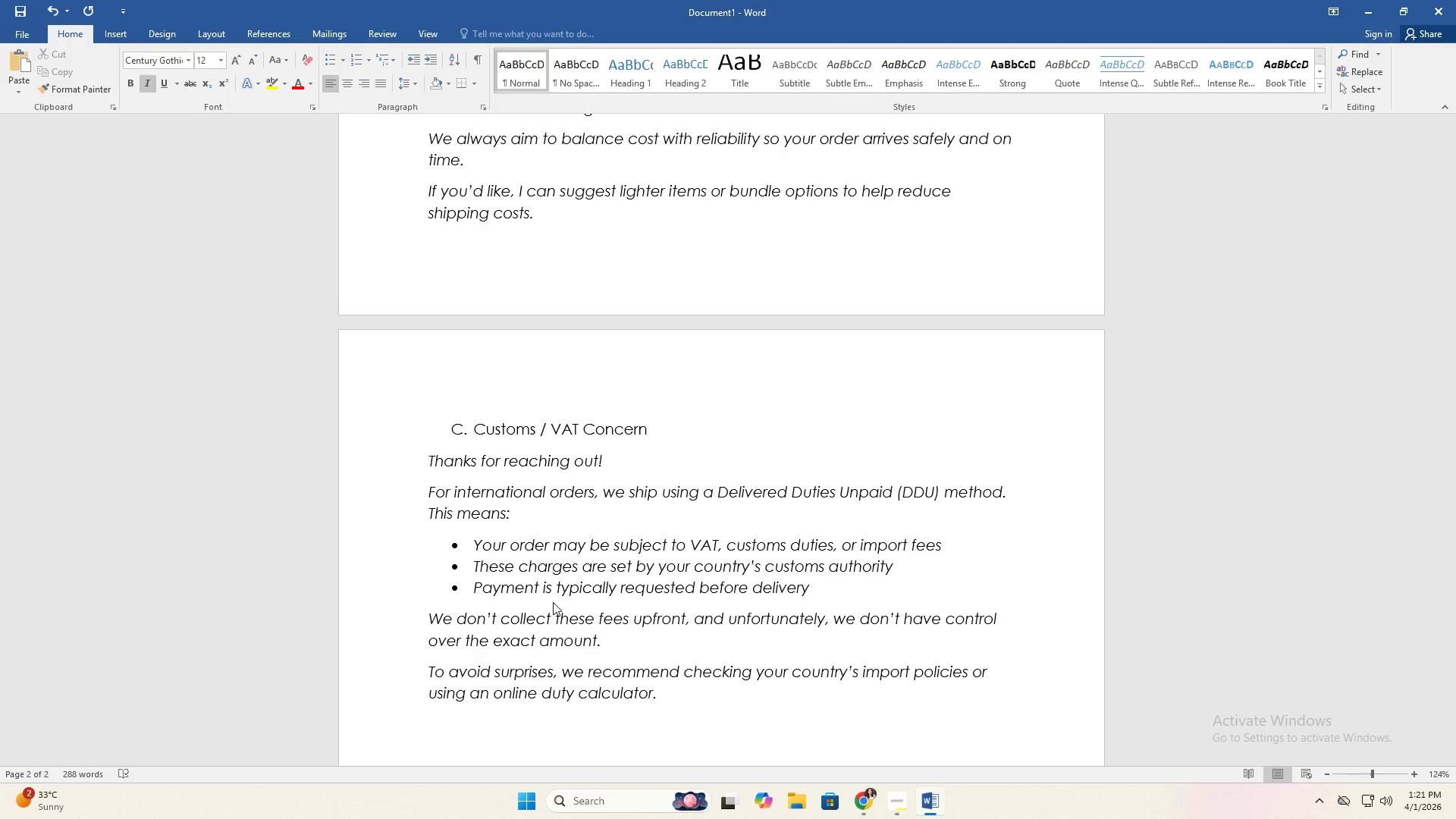 
wait(27.42)
 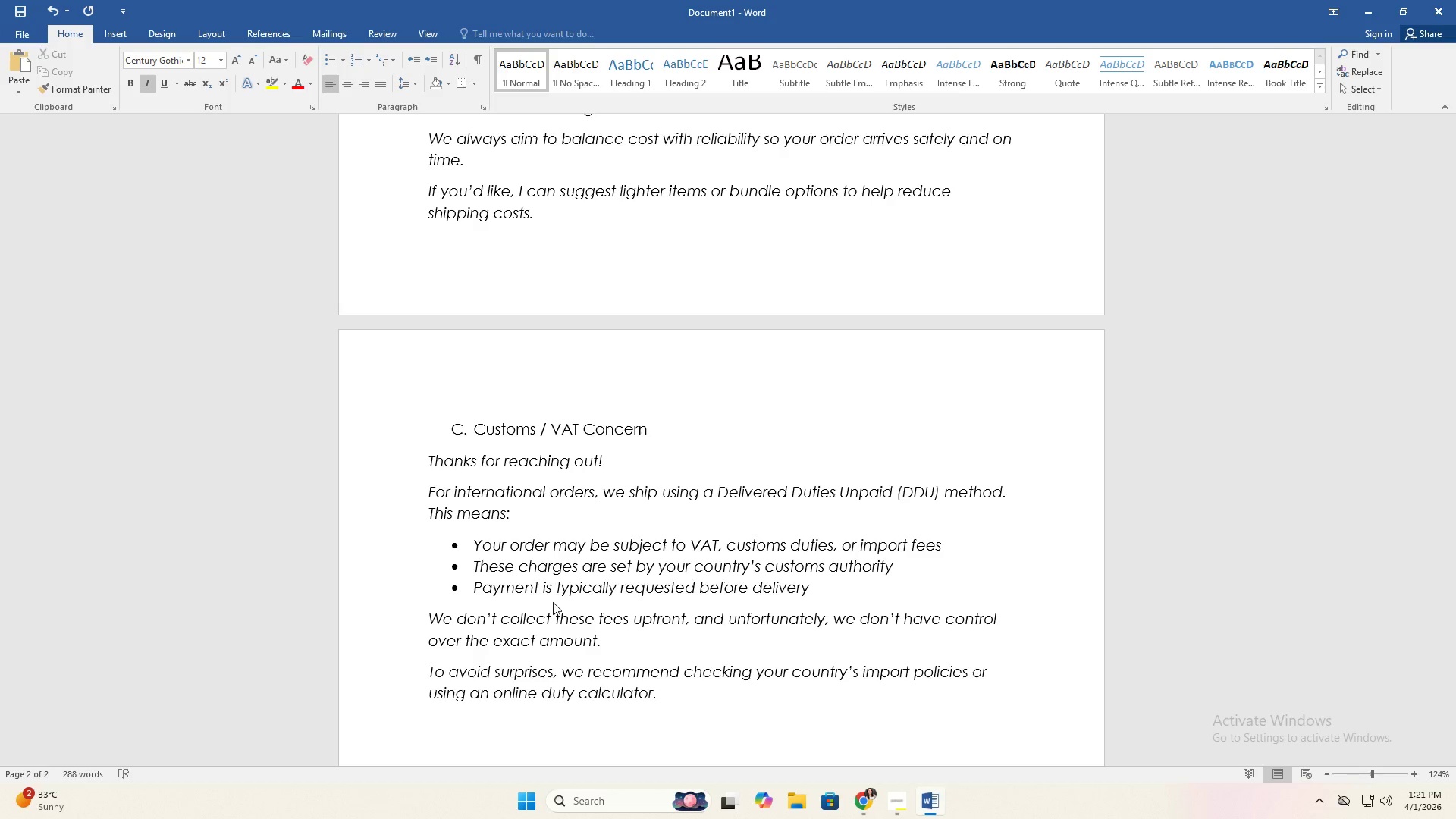 
key(Enter)
 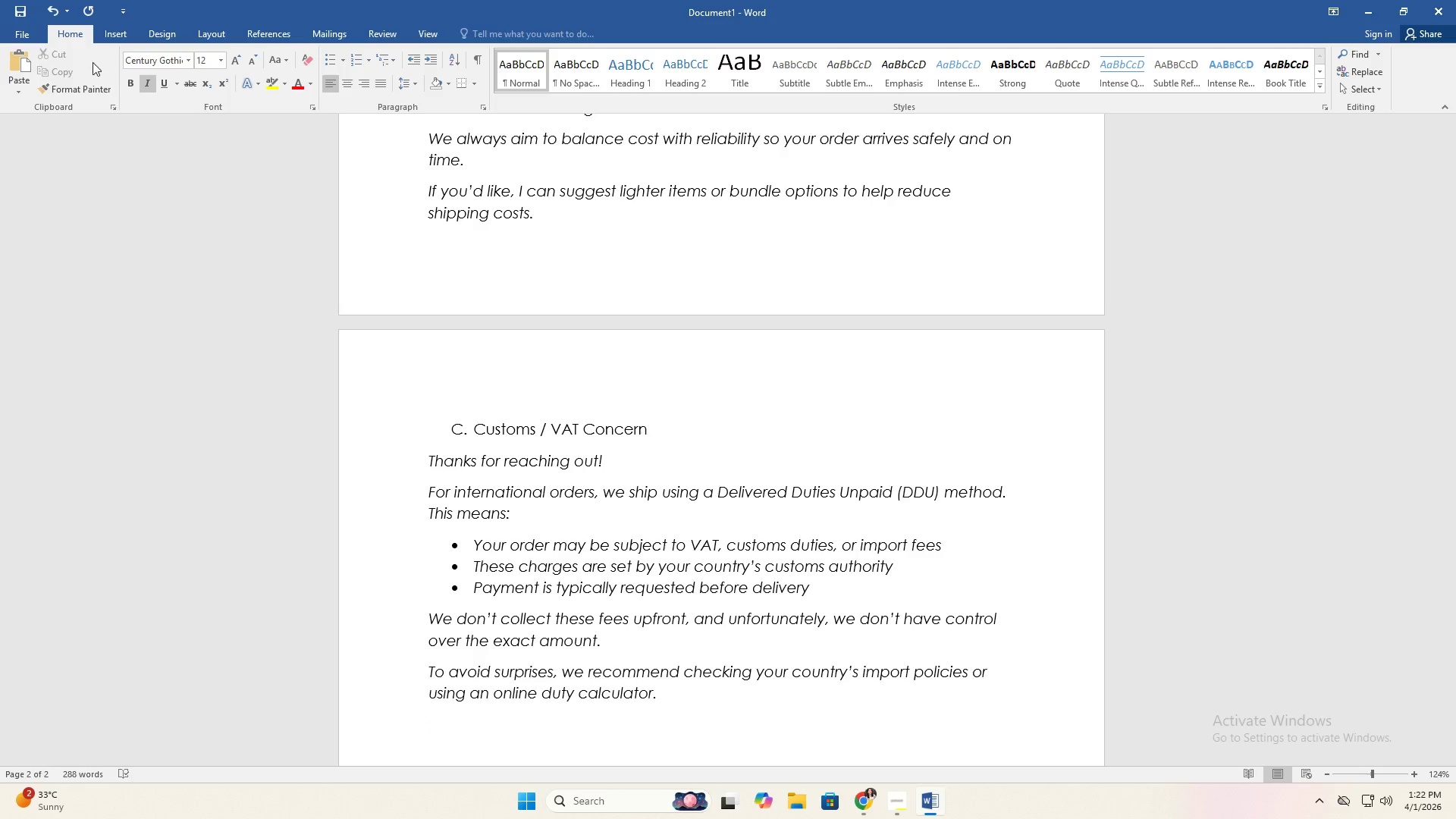 
left_click([148, 83])
 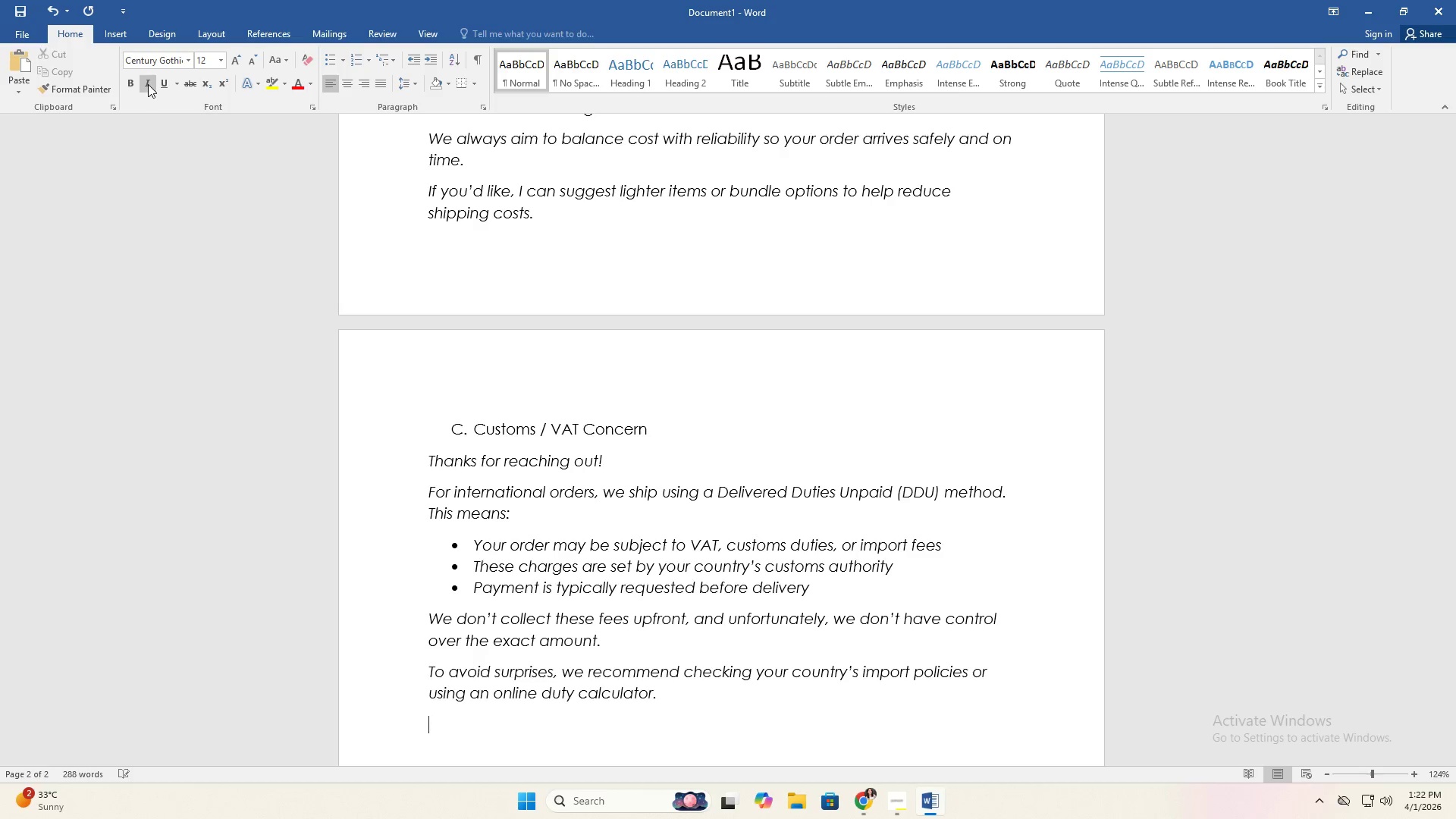 
left_click([148, 84])
 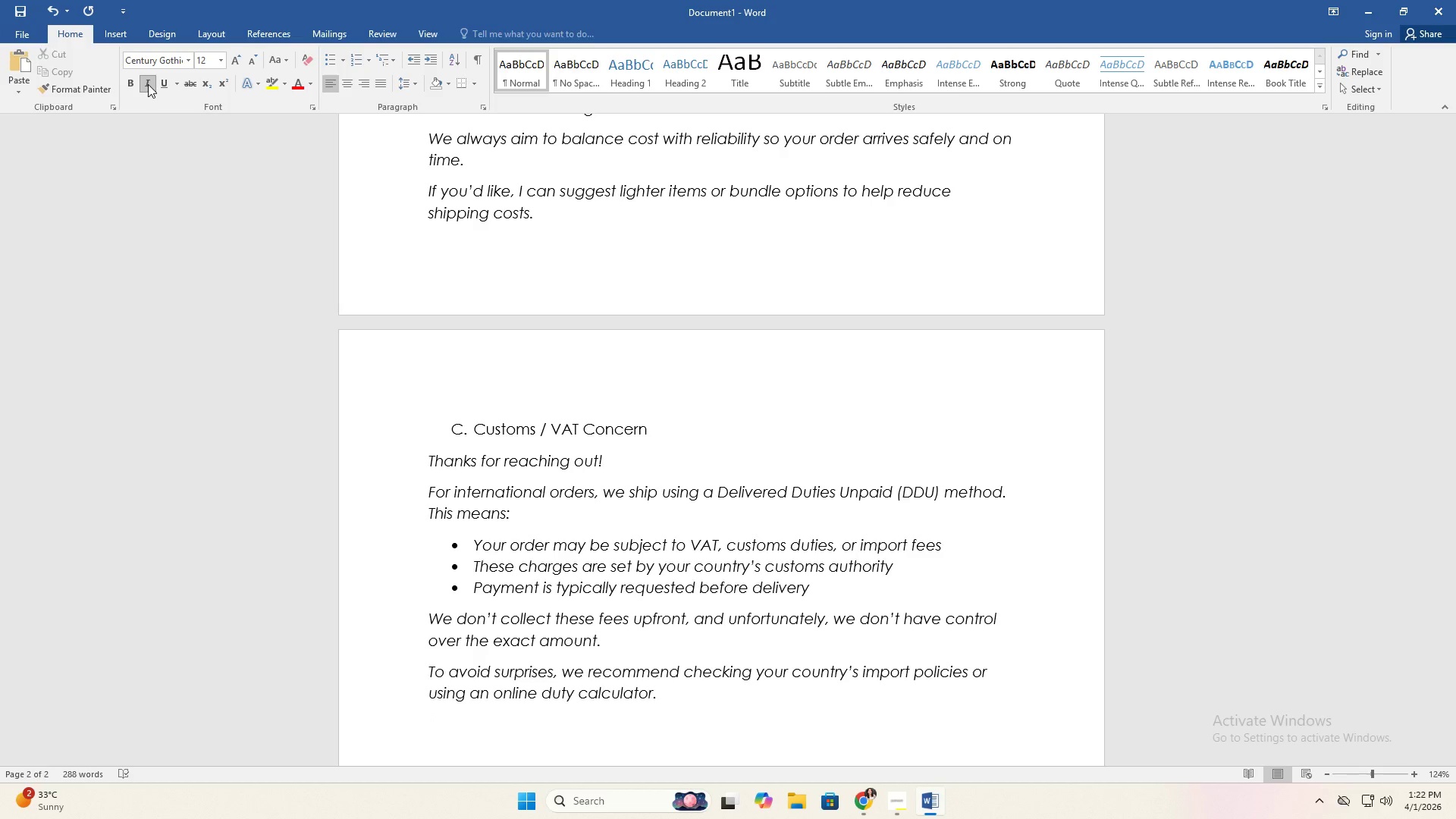 
wait(28.97)
 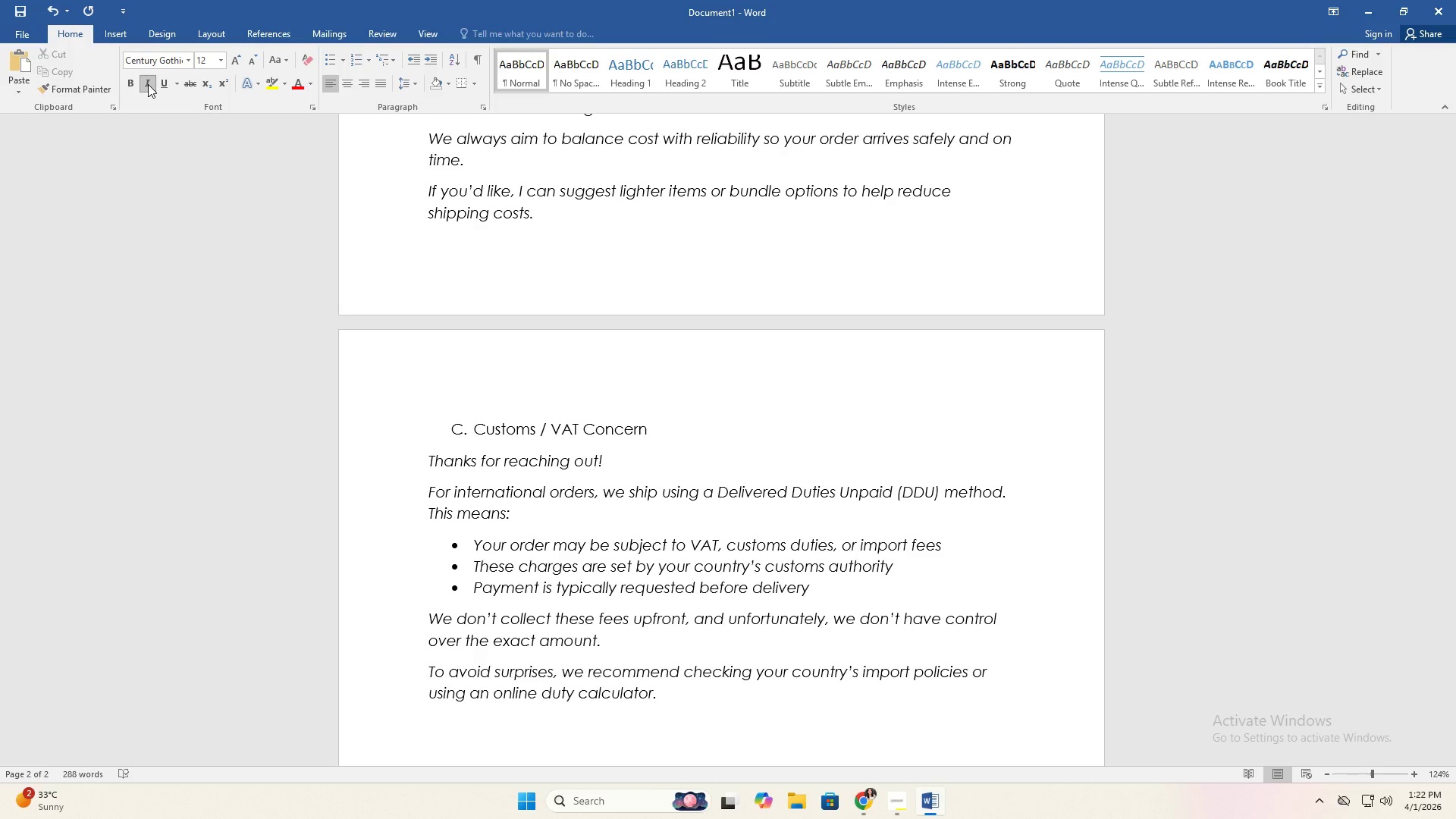 
key(CapsLock)
 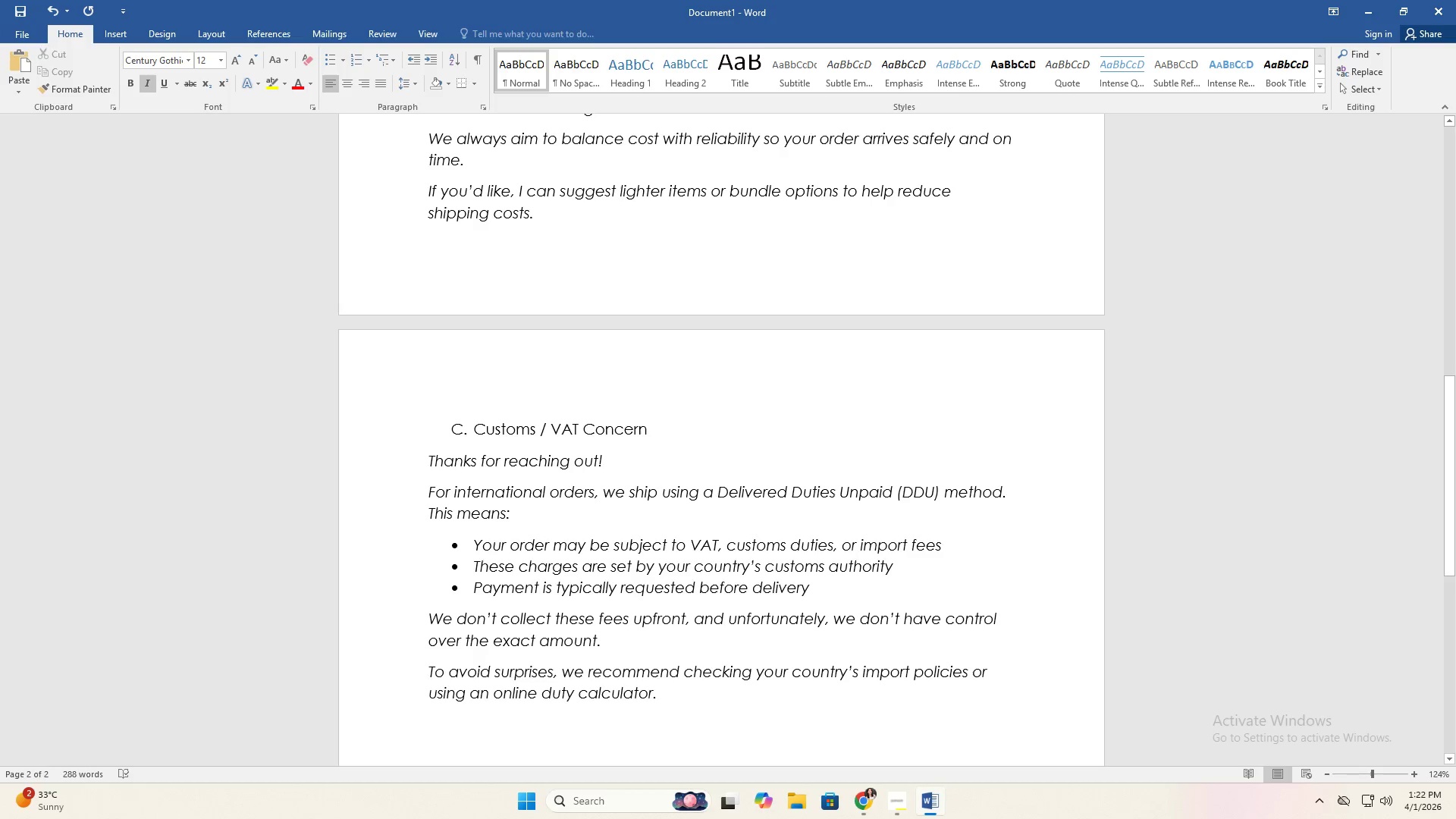 
key(D)
 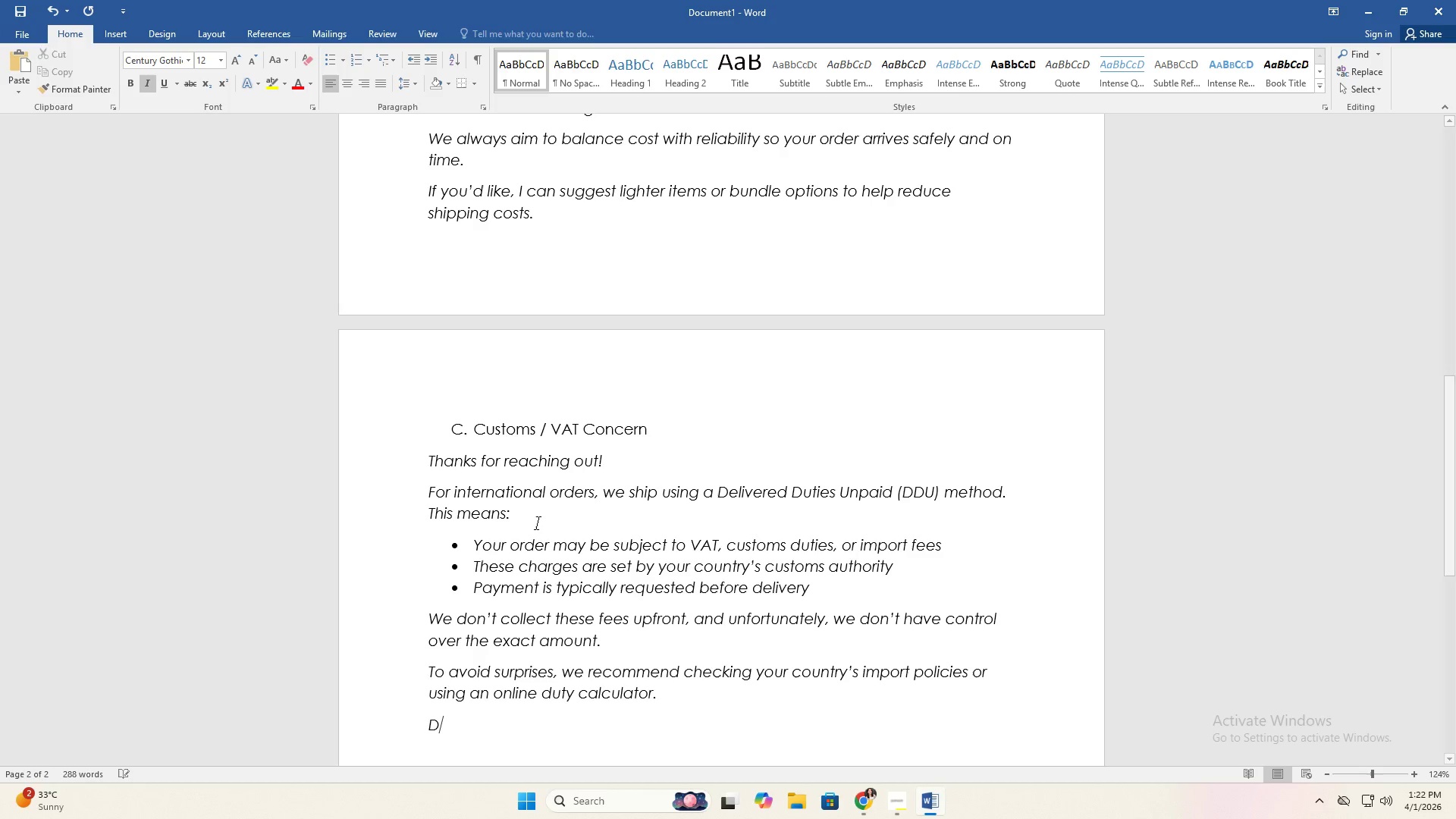 
key(CapsLock)
 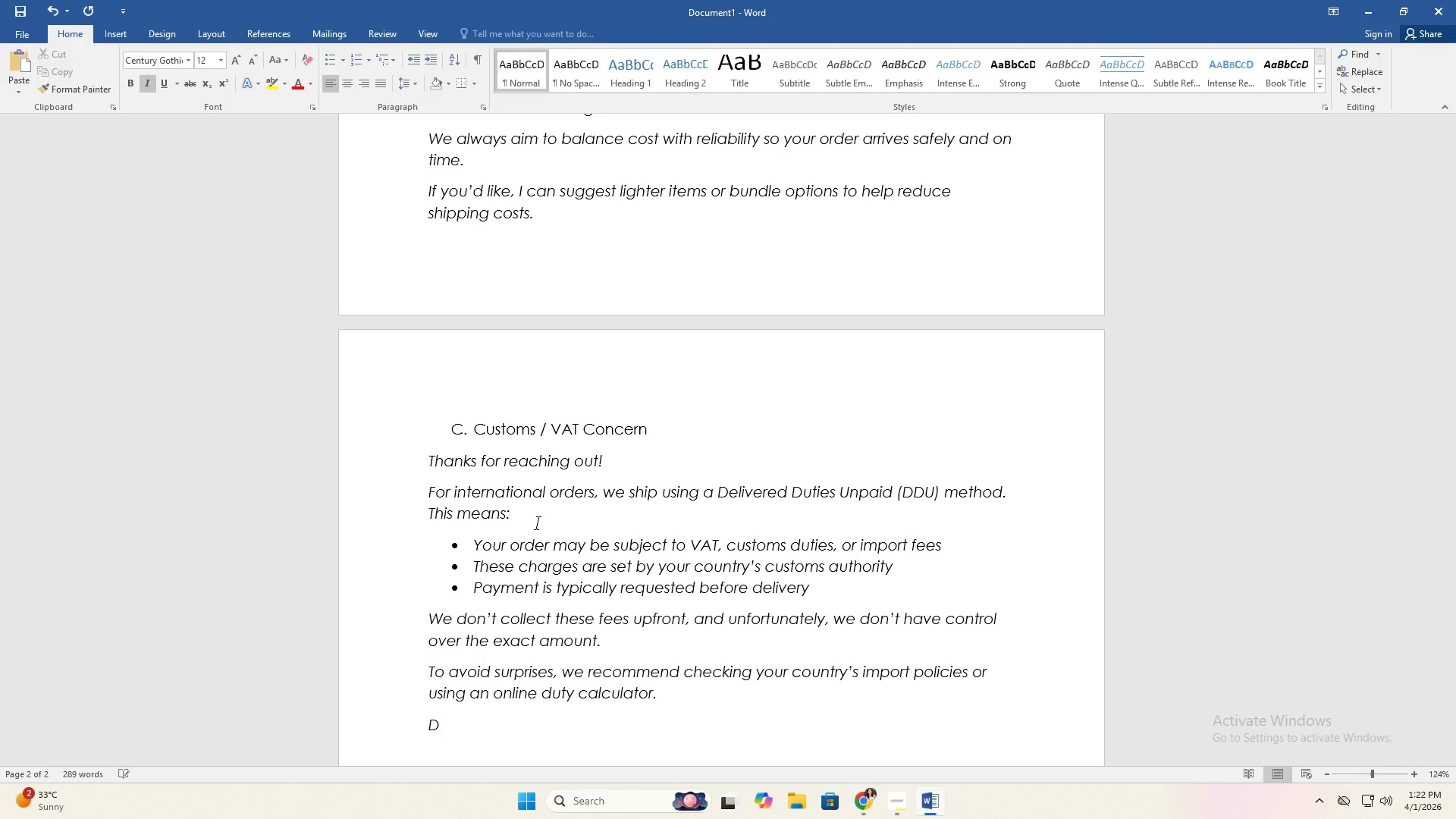 
key(Period)
 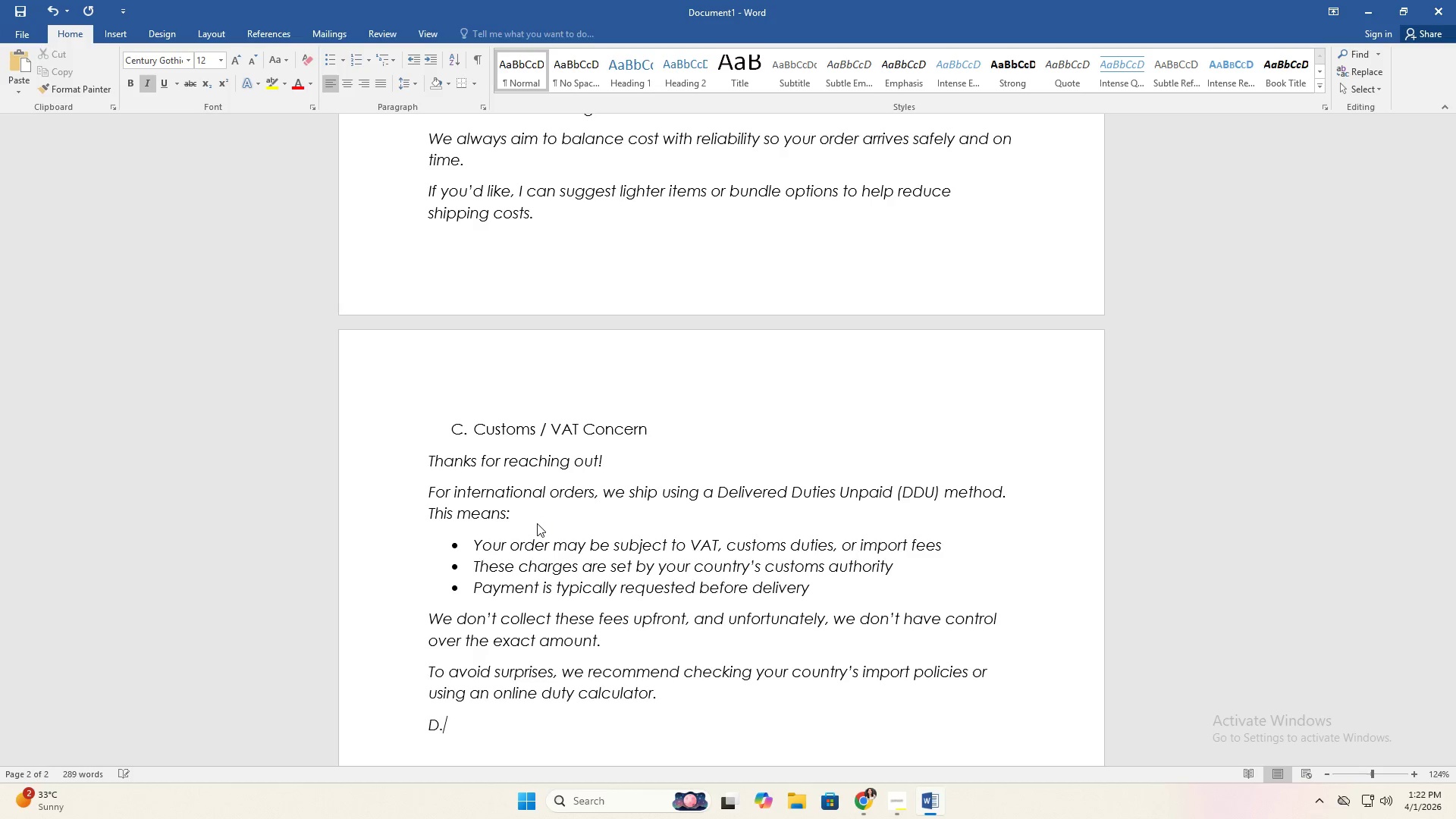 
key(Space)
 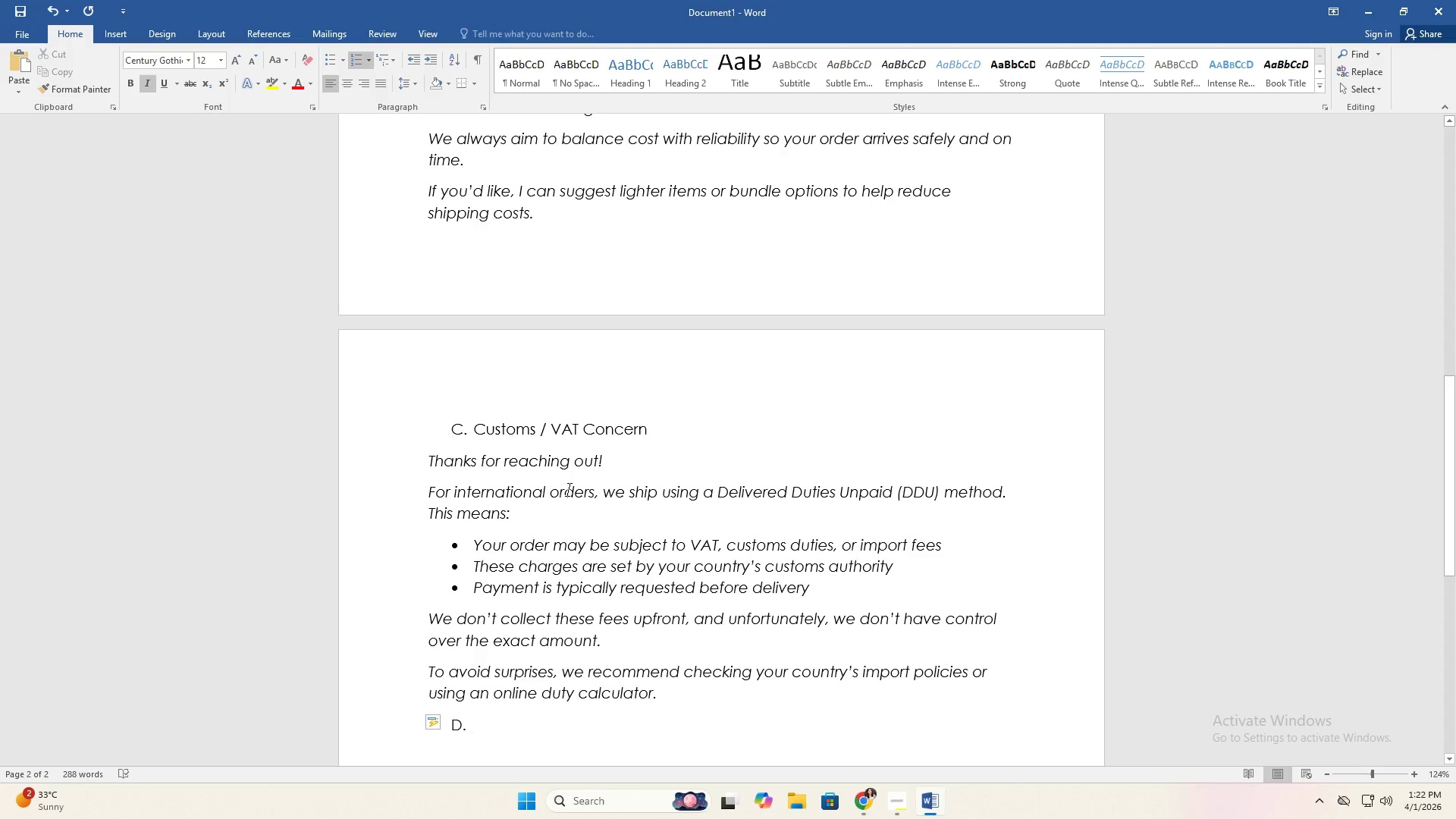 
type("Where is my order")
key(Backspace)
type(?" ))
key(Backspace)
type((In Transit Delay))
 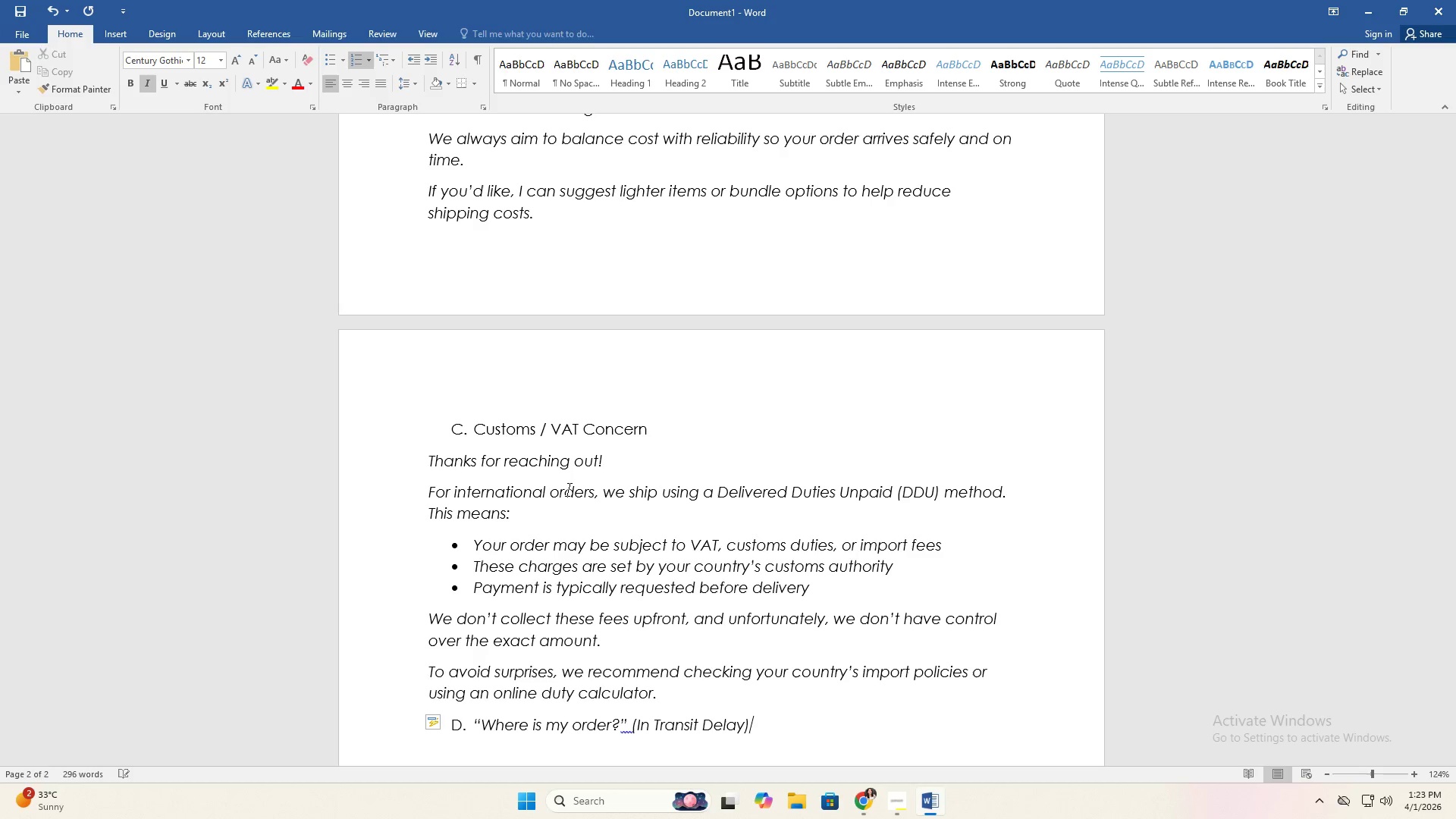 
left_click([632, 730])
 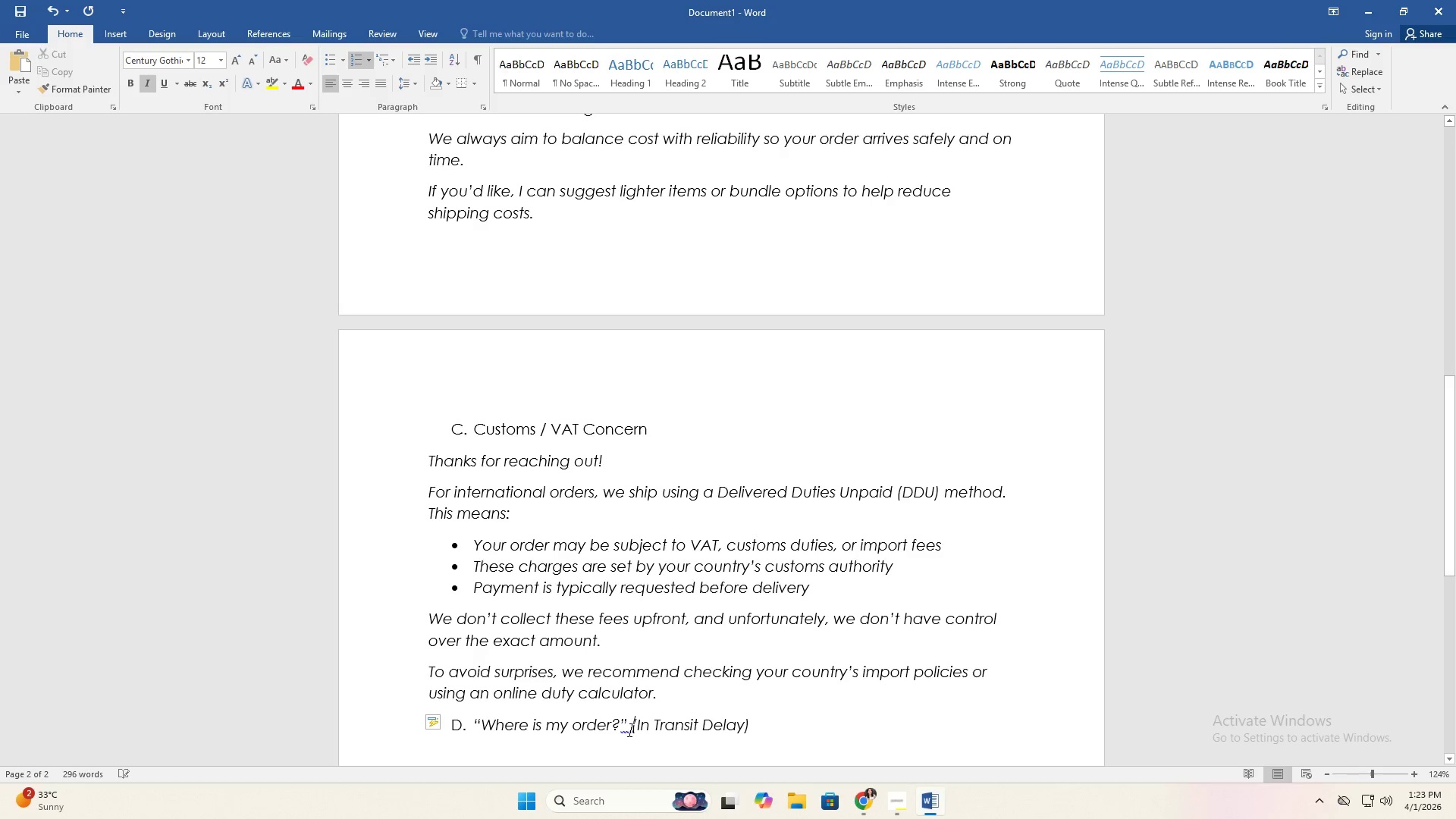 
right_click([630, 730])
 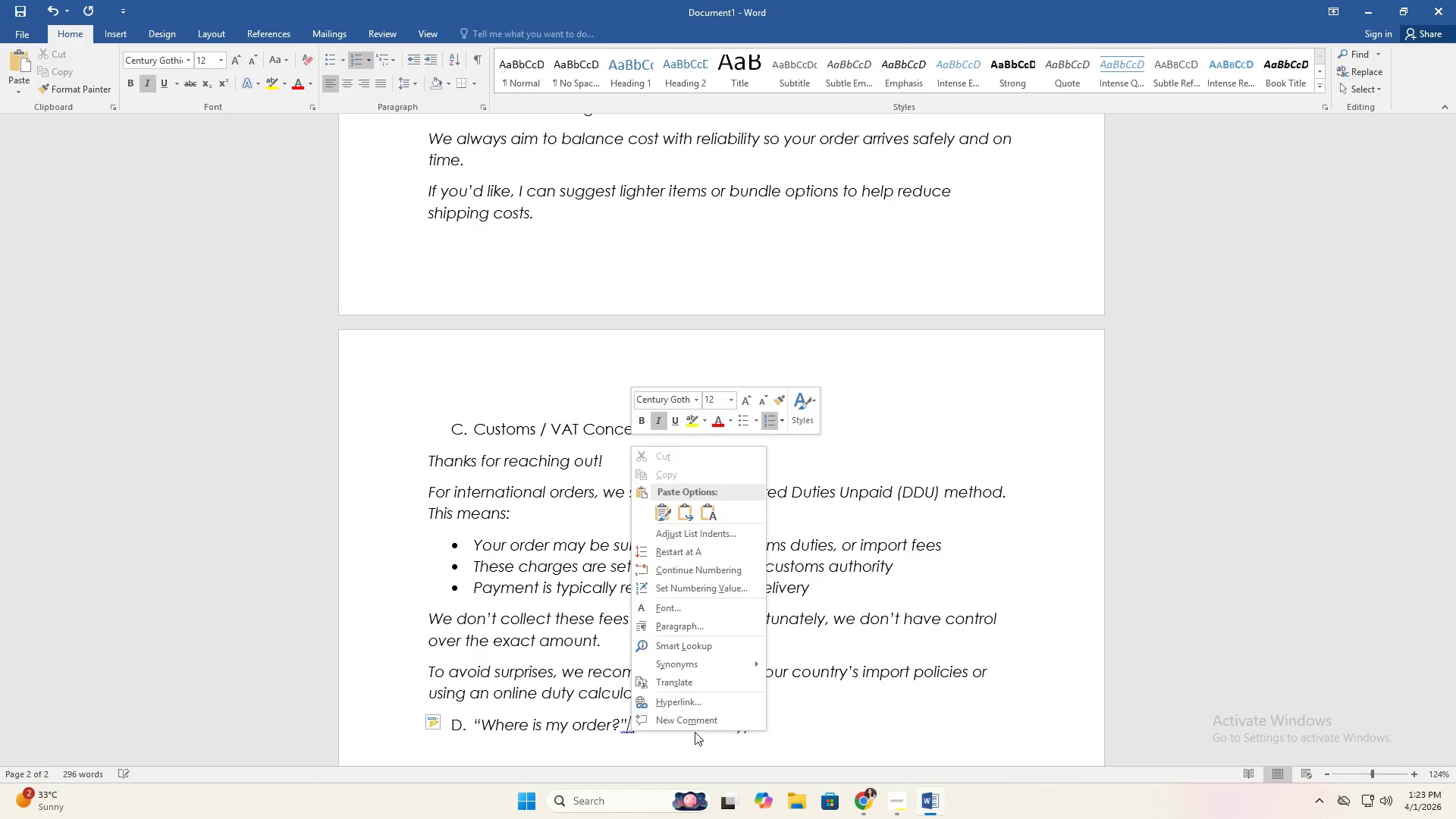 
key(Backspace)
 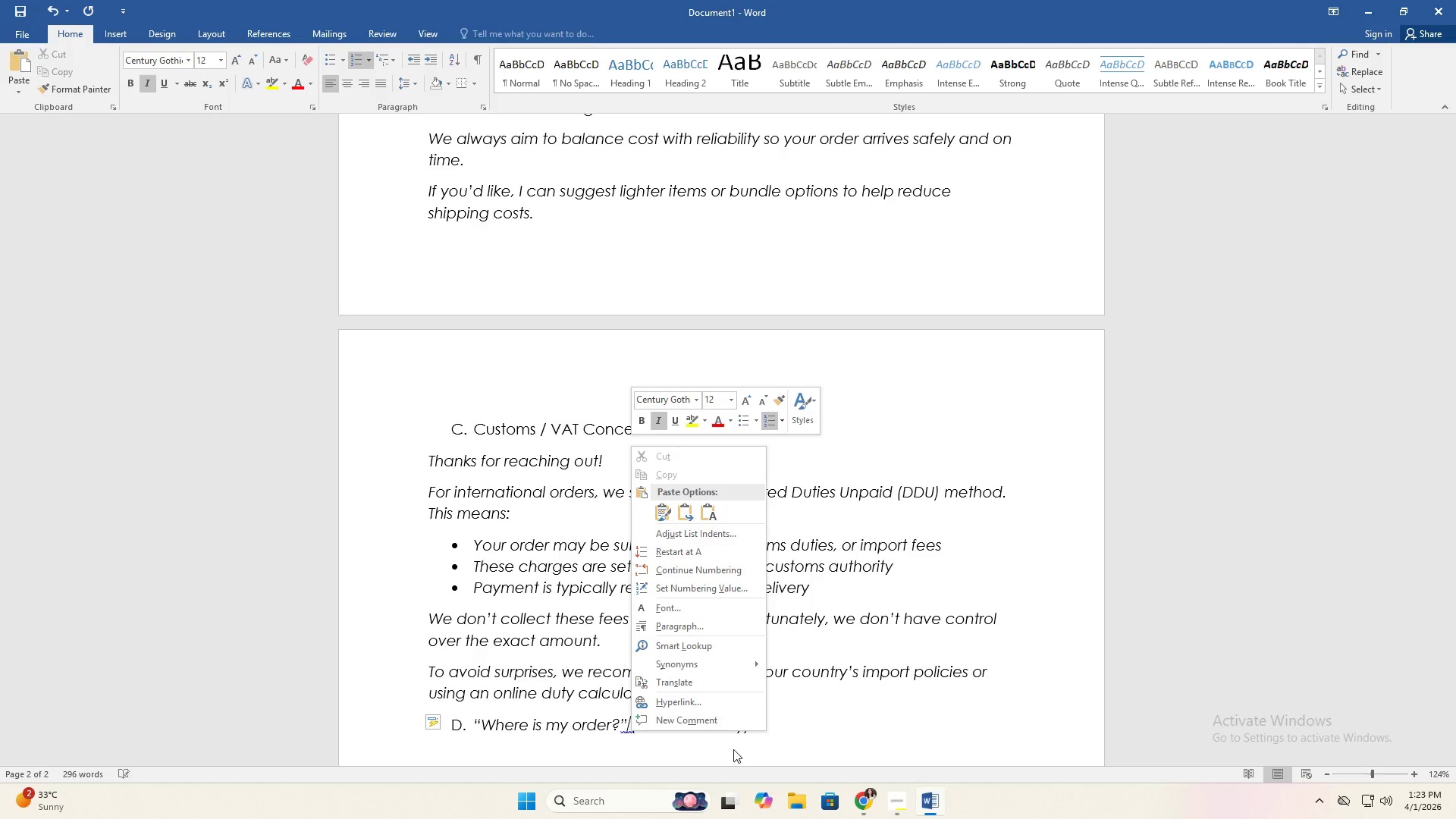 
left_click([814, 717])
 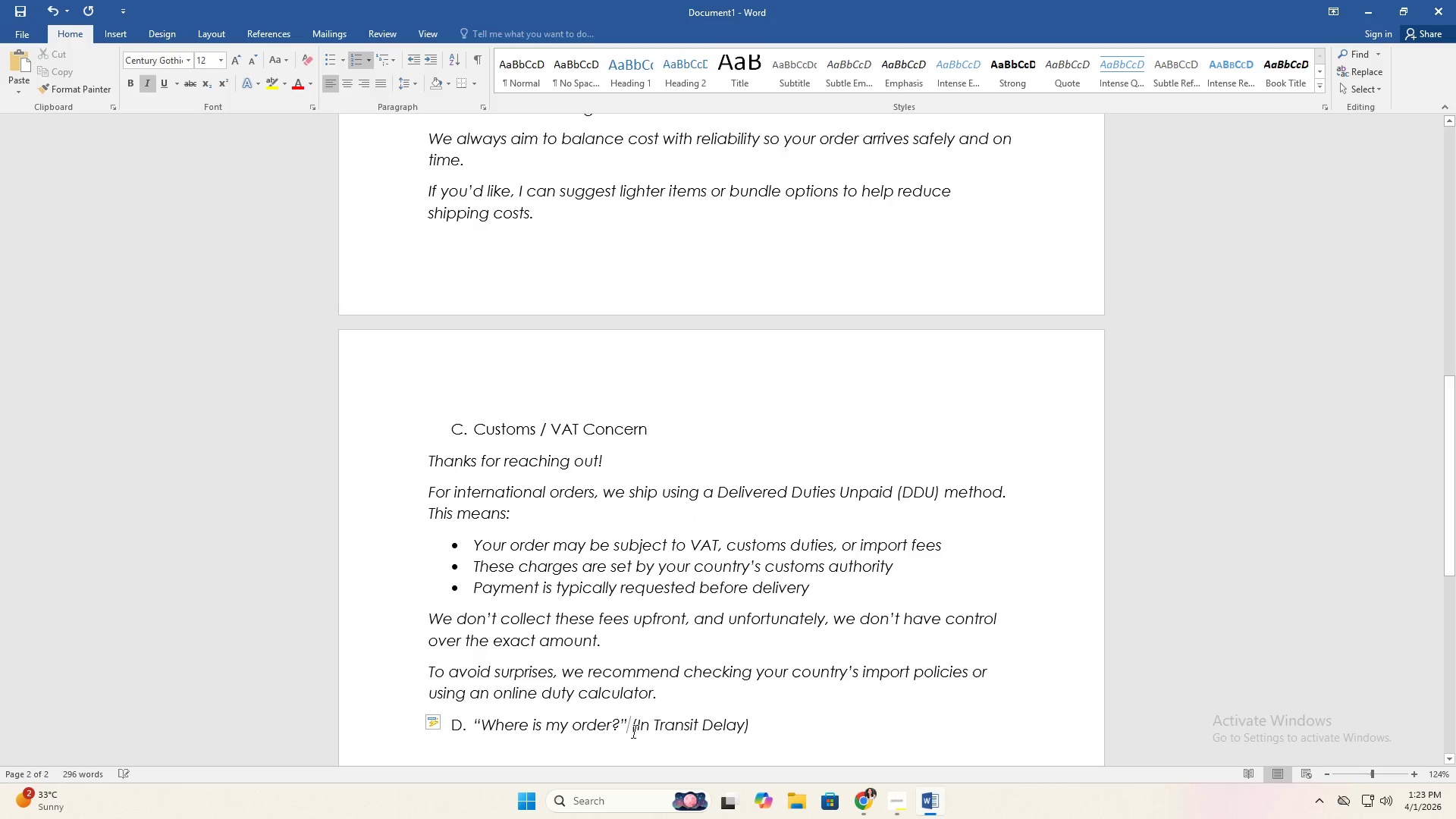 
left_click([767, 731])
 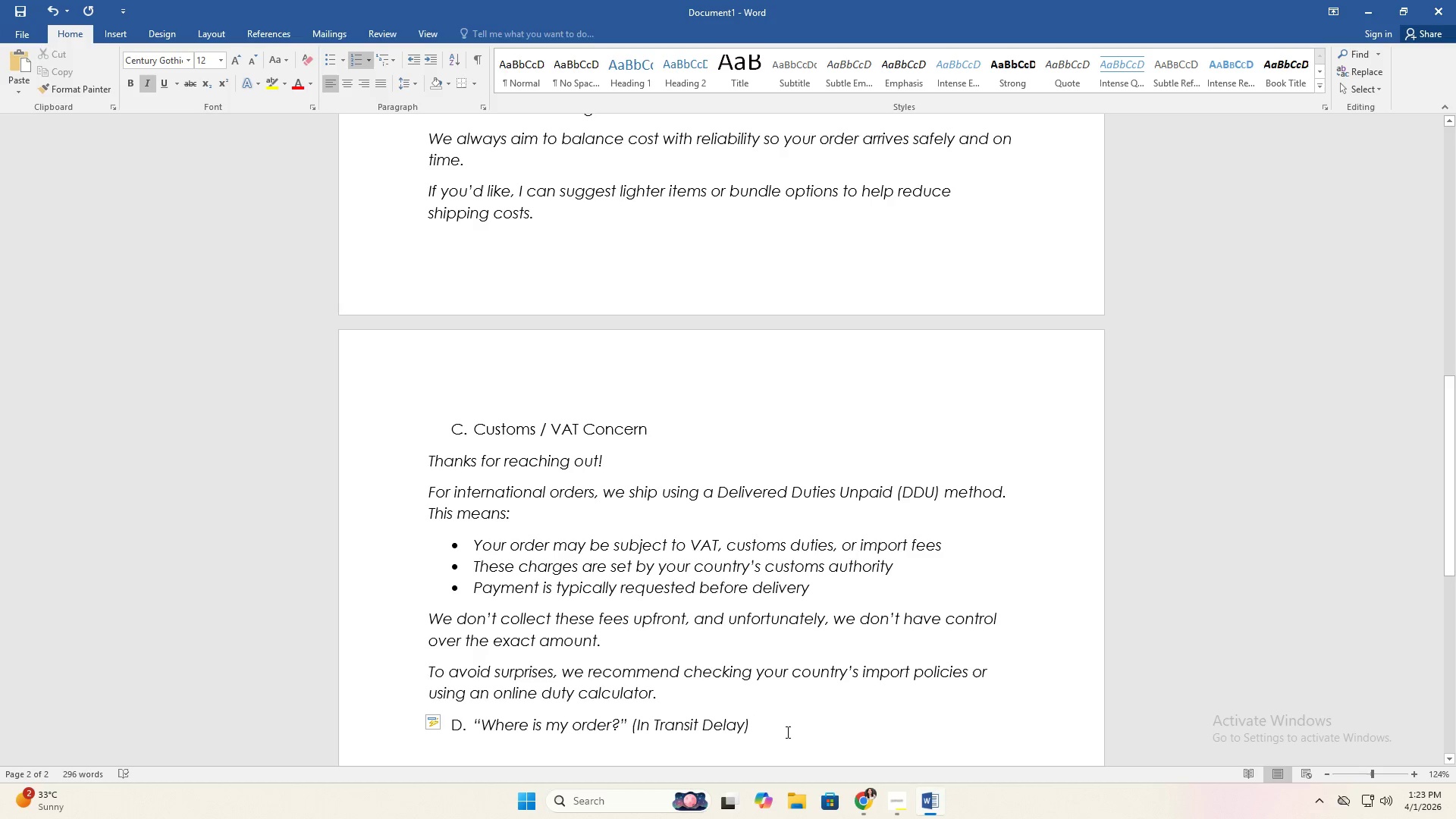 
key(Enter)
 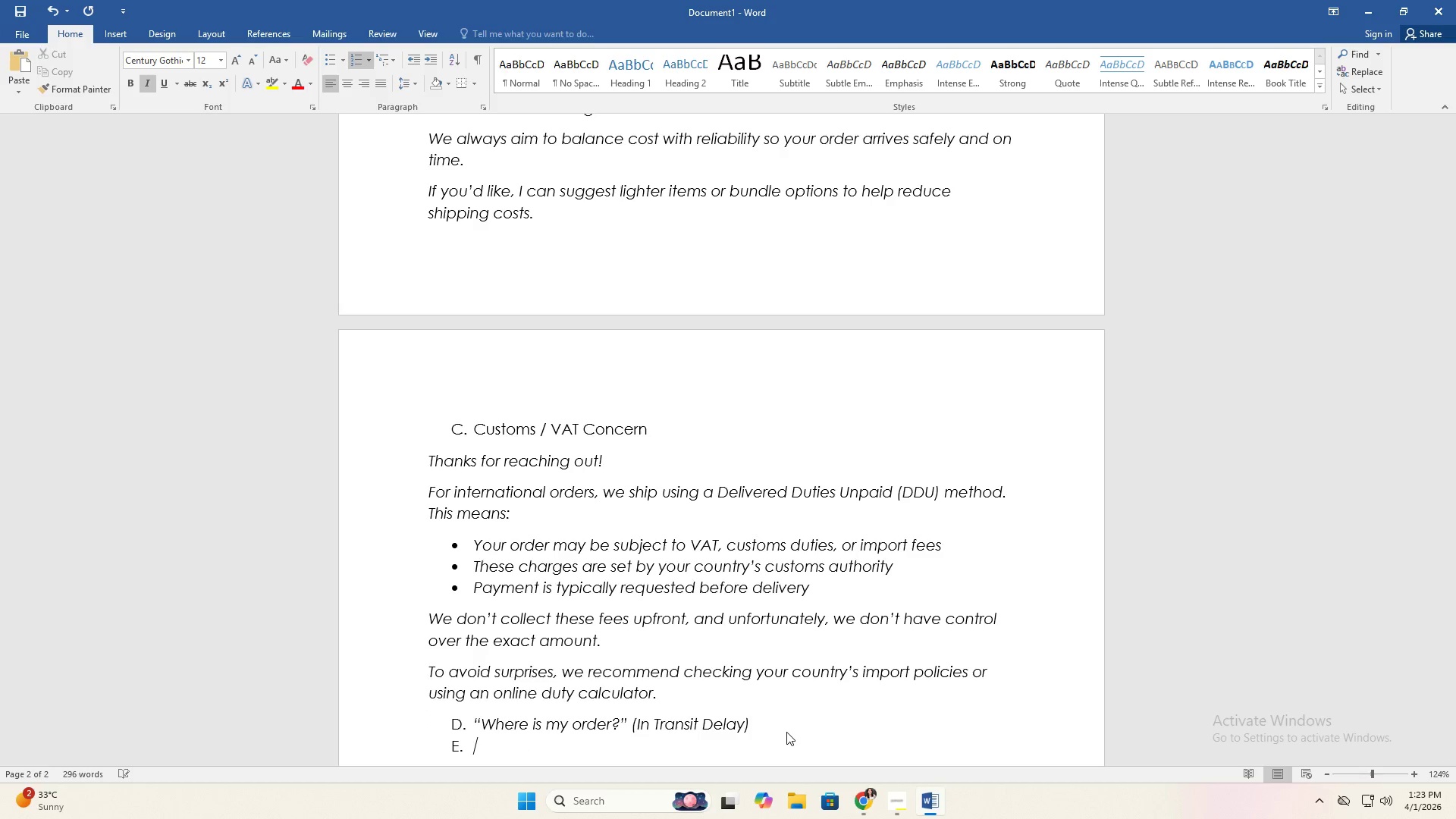 
key(Backspace)
 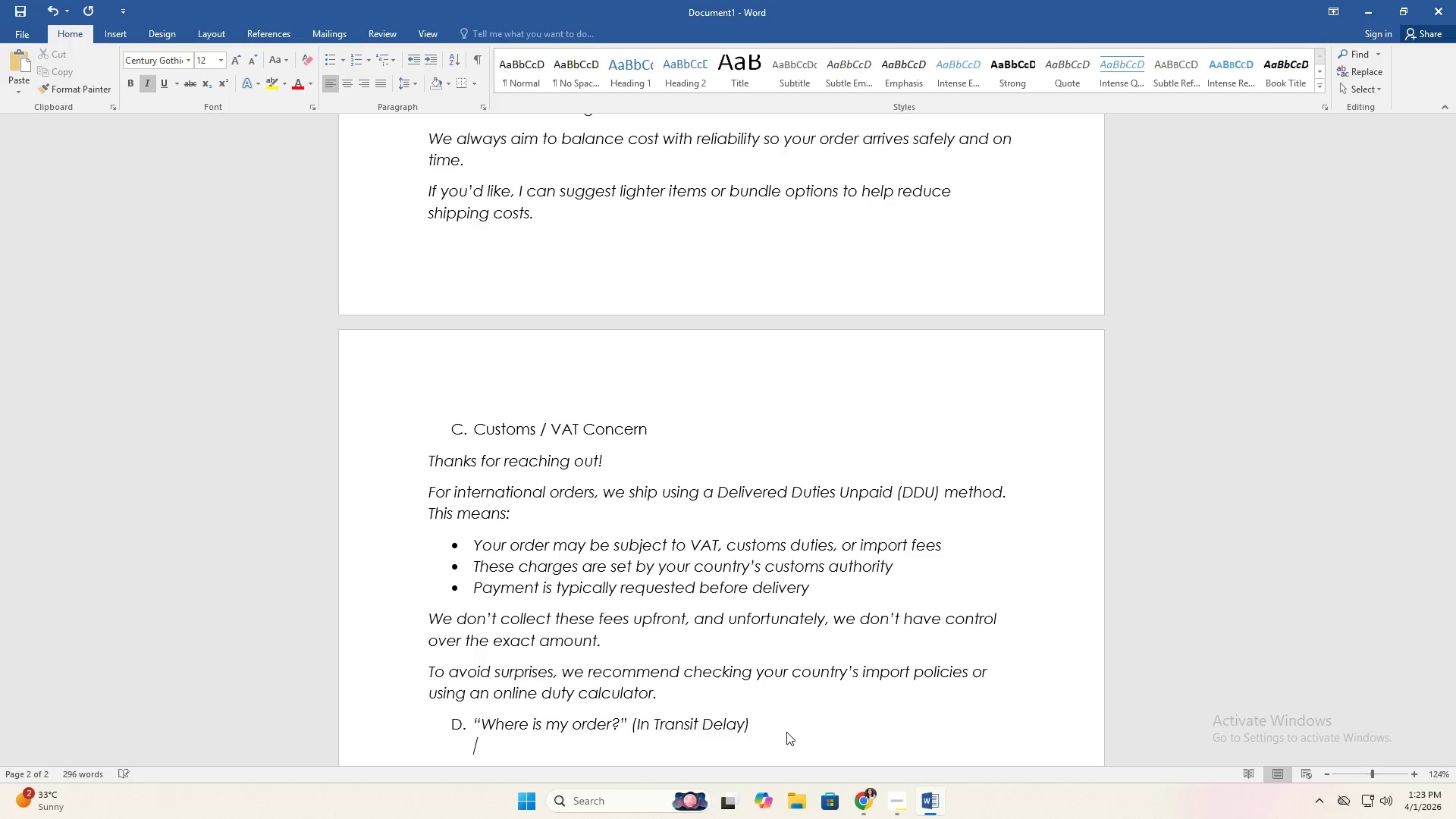 
key(Backspace)
 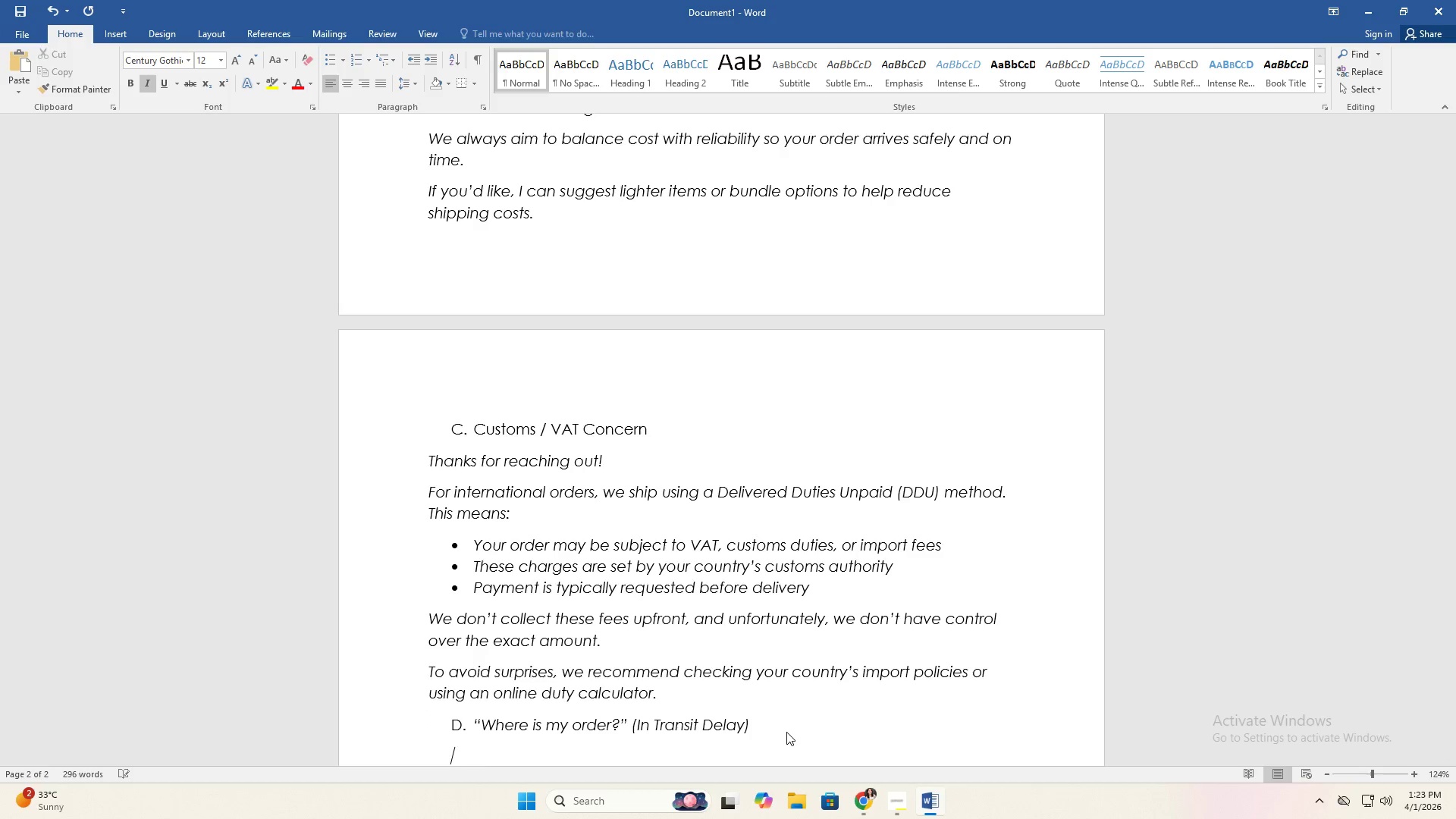 
key(Backspace)
 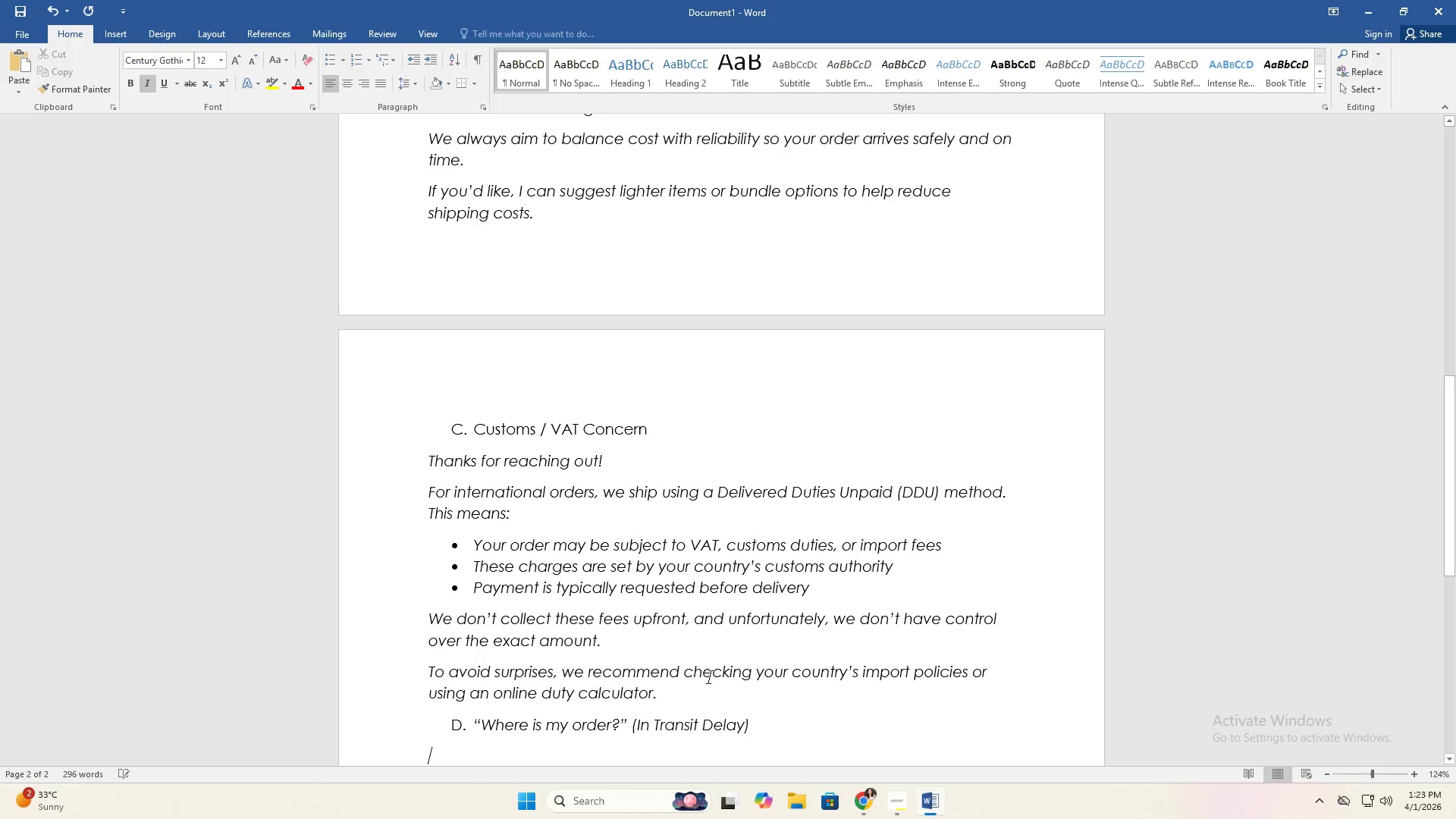 
scroll: coordinate [709, 677], scroll_direction: down, amount: 1.0
 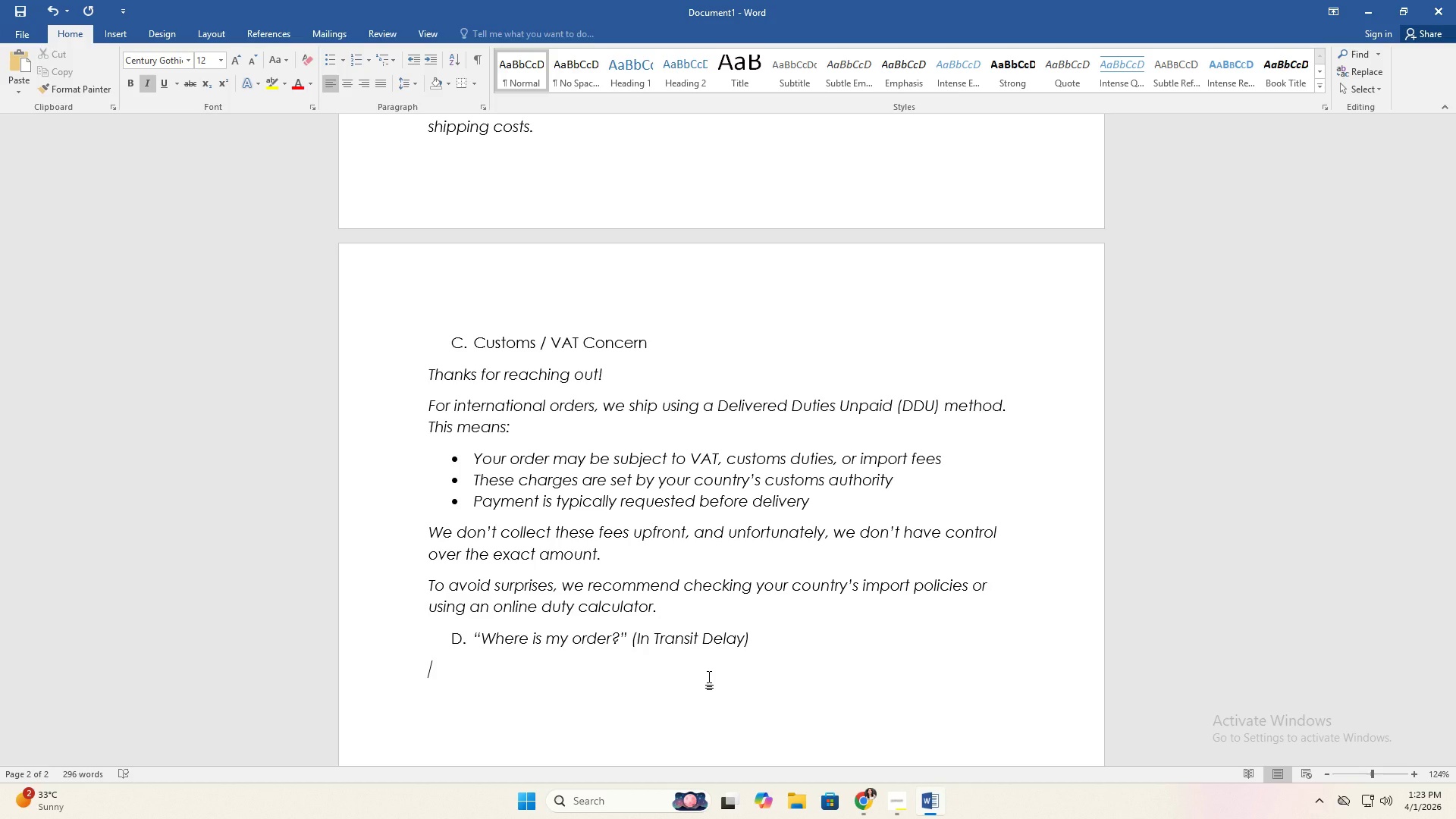 
wait(41.04)
 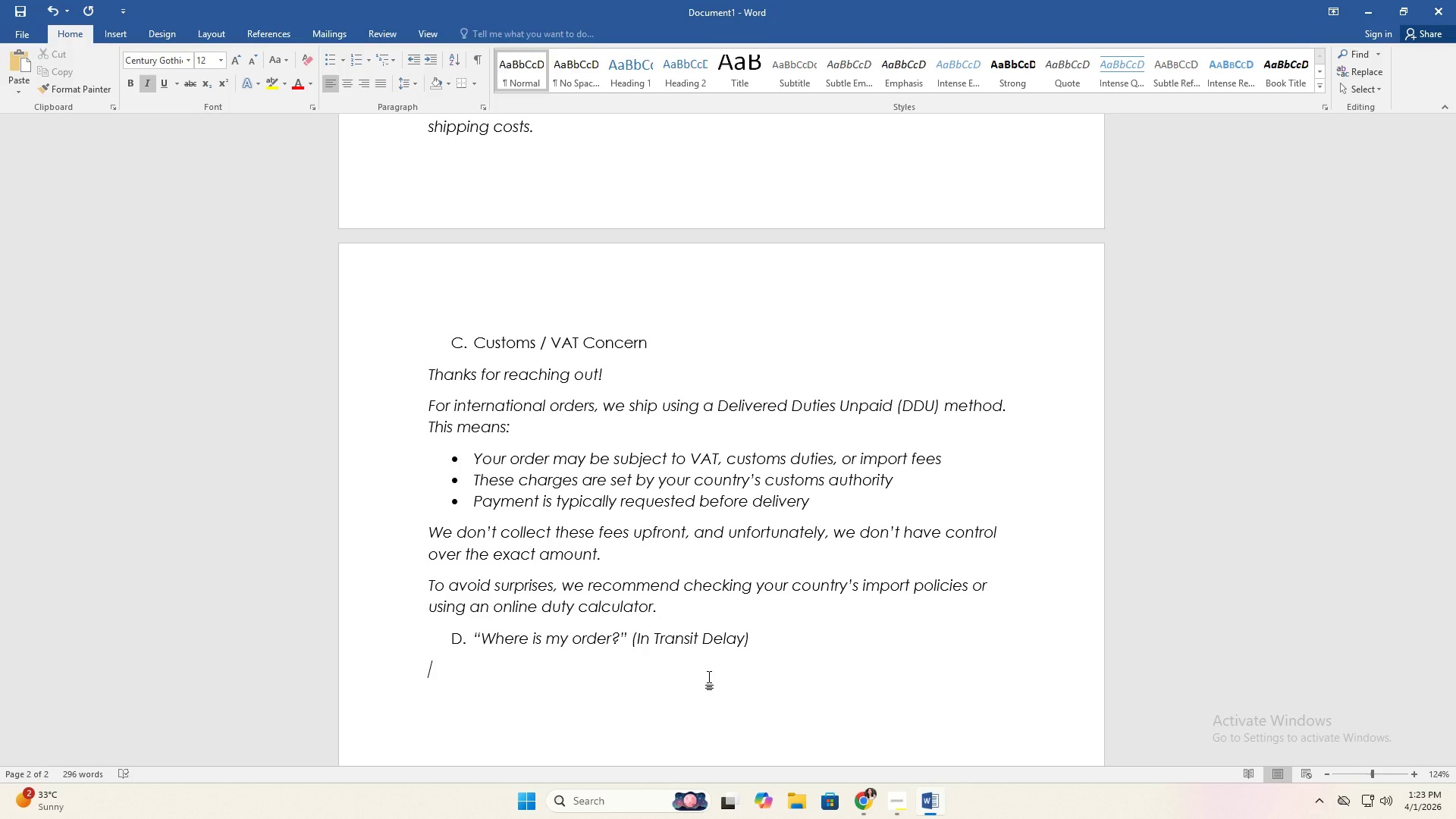 
left_click([149, 83])
 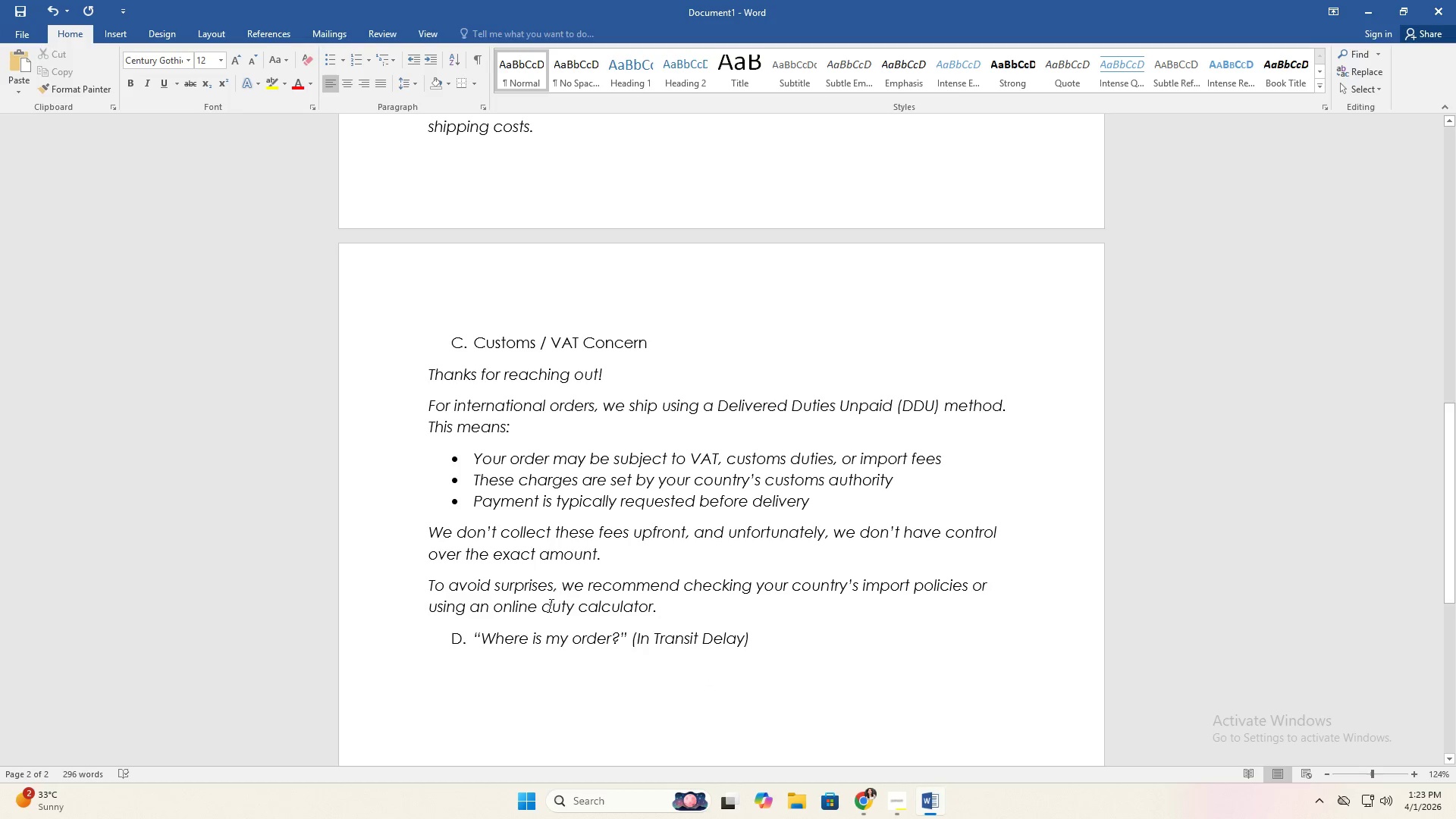 
double_click([490, 638])
 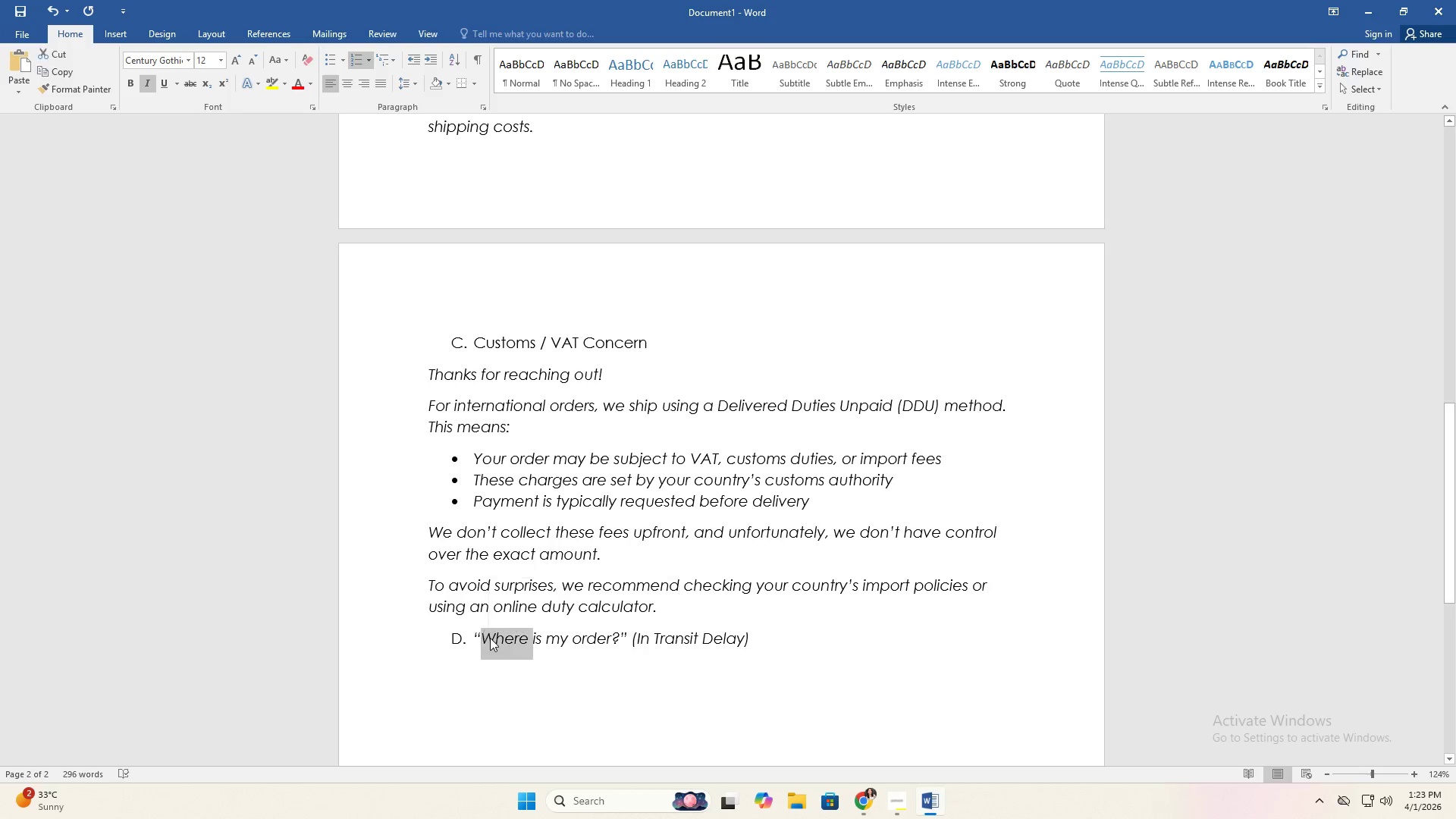 
triple_click([490, 638])
 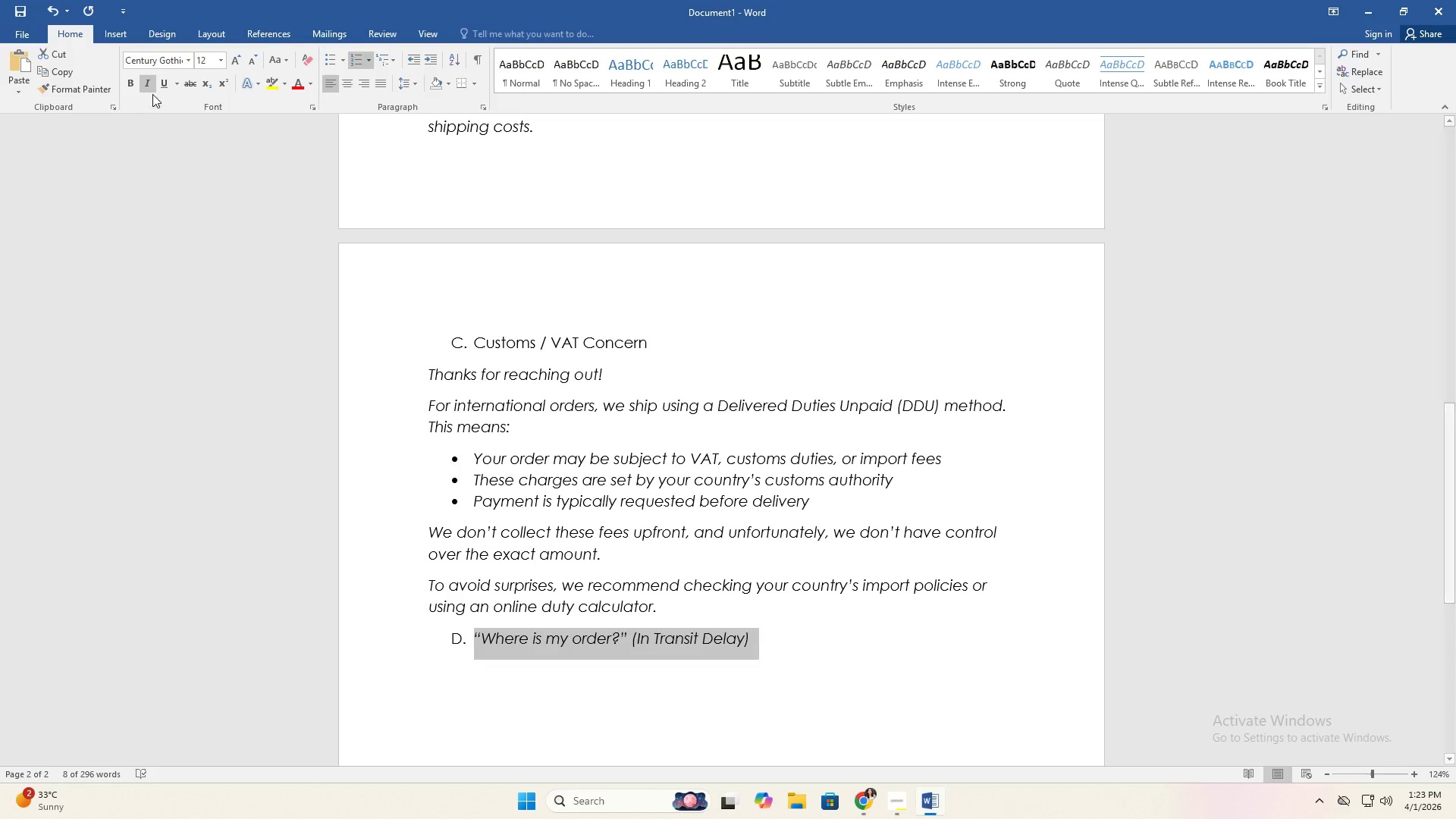 
left_click([152, 86])
 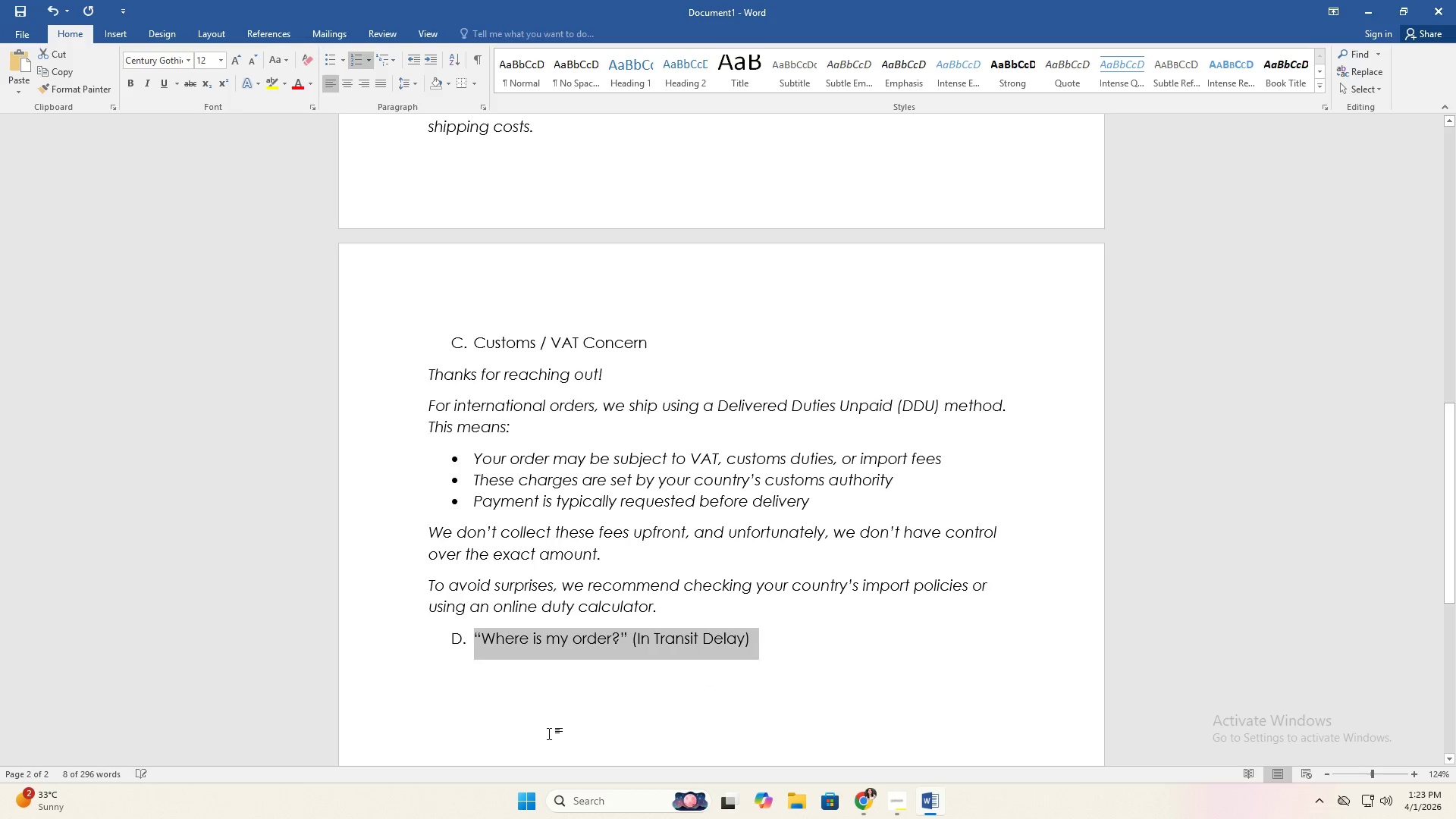 
left_click([526, 701])
 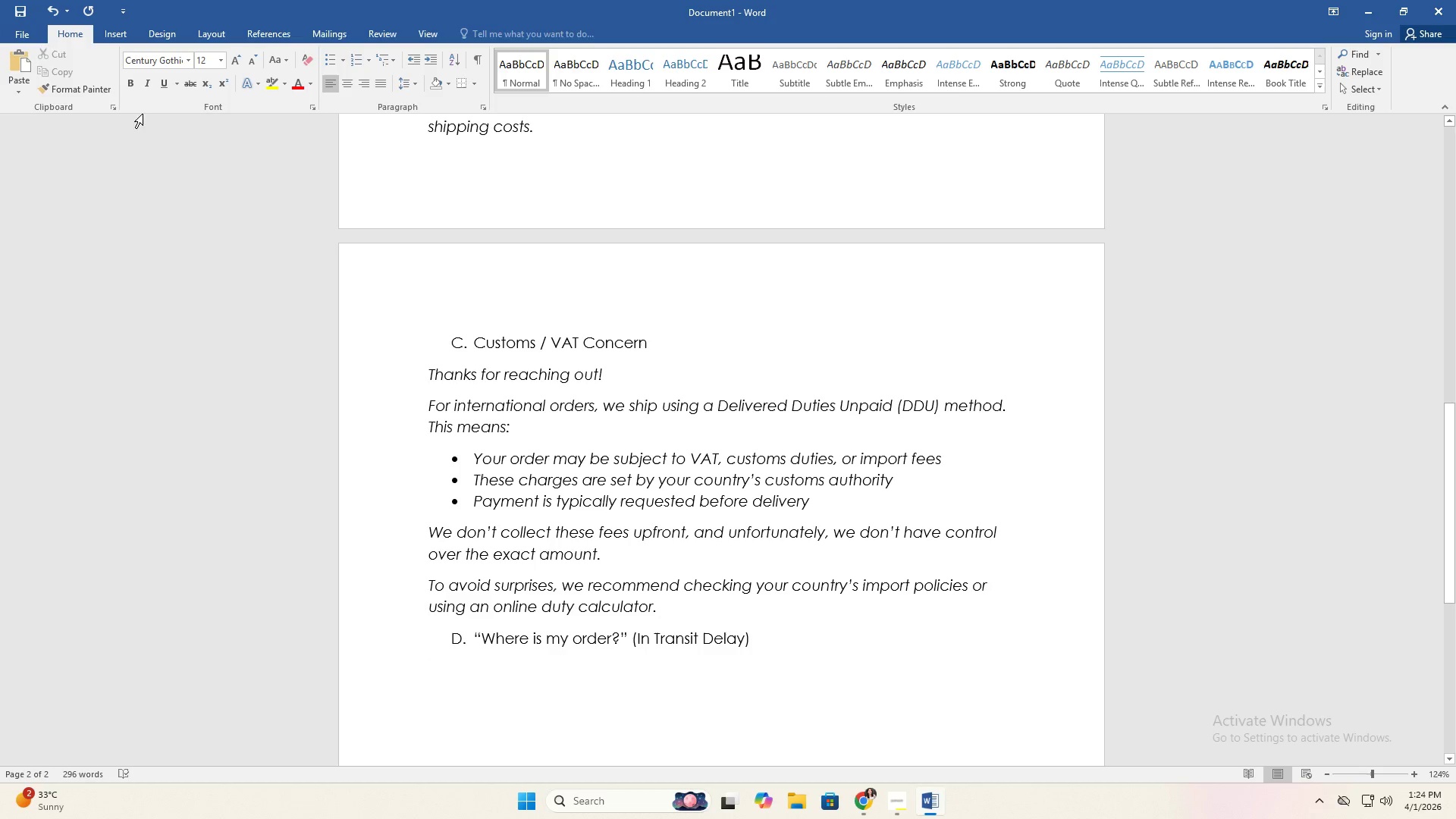 
left_click([143, 87])
 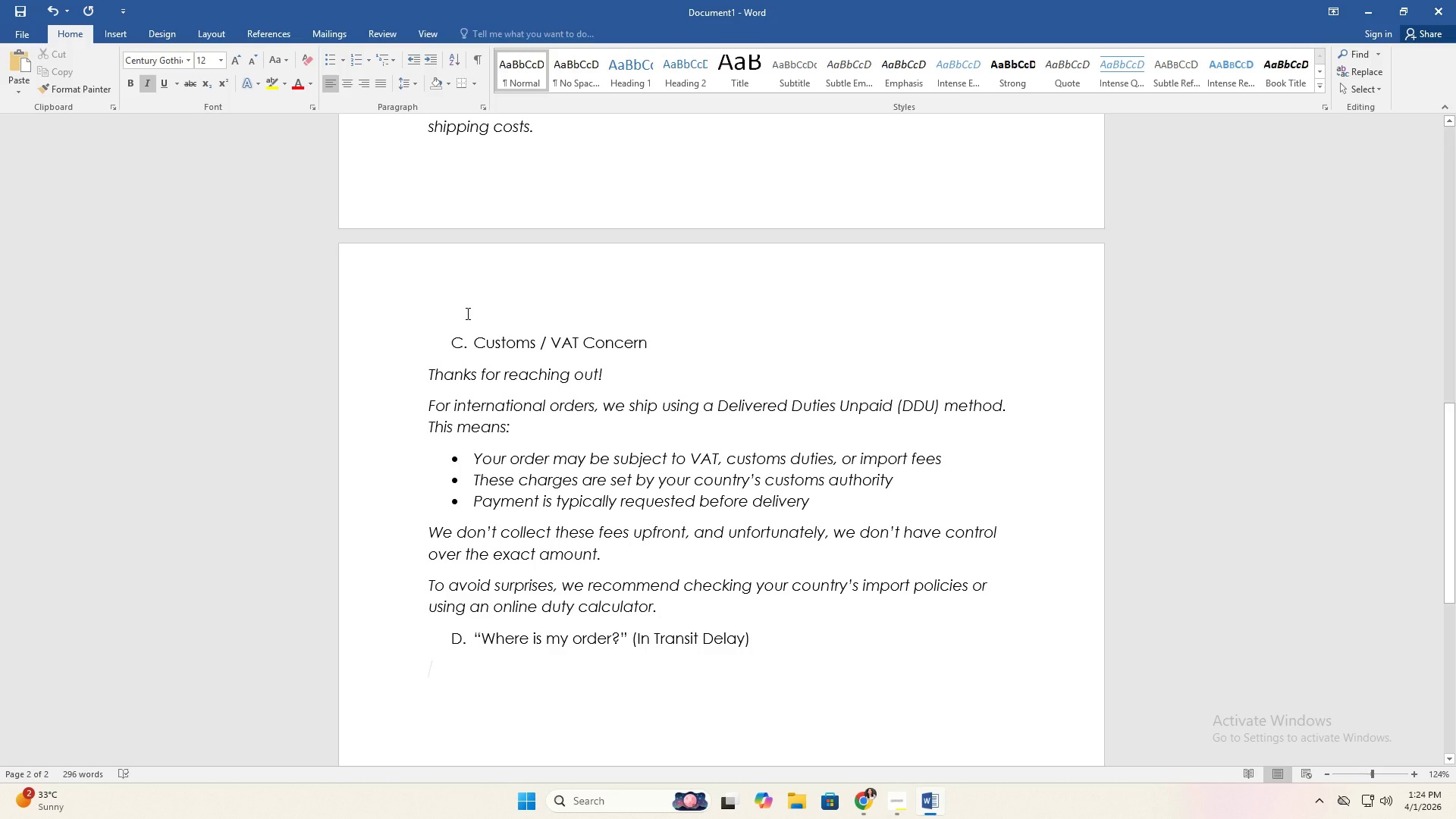 
type(Hi! Thanks for checking in, I completely understand wanting an update.)
 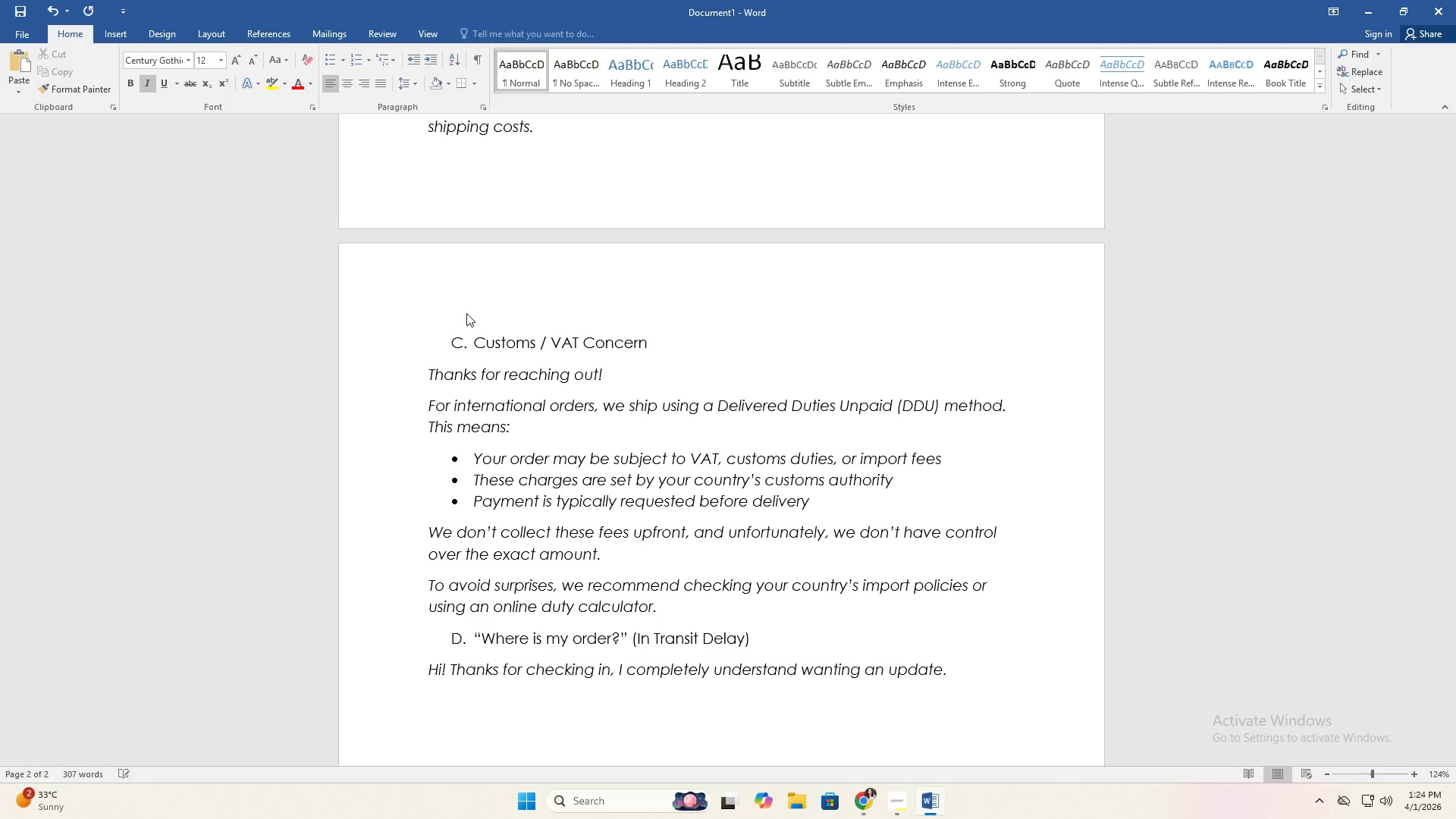 
key(Enter)
 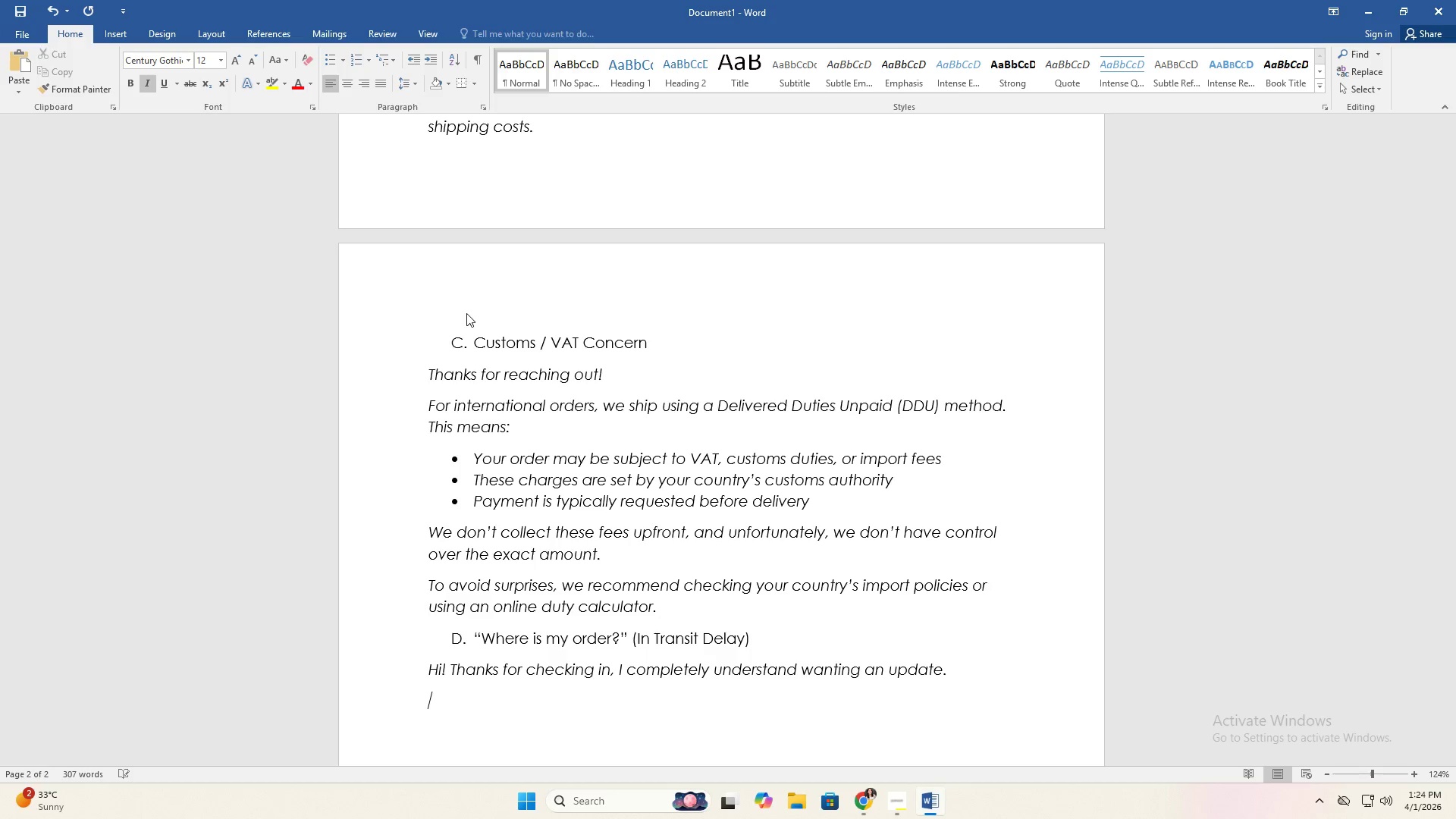 
key(Enter)
 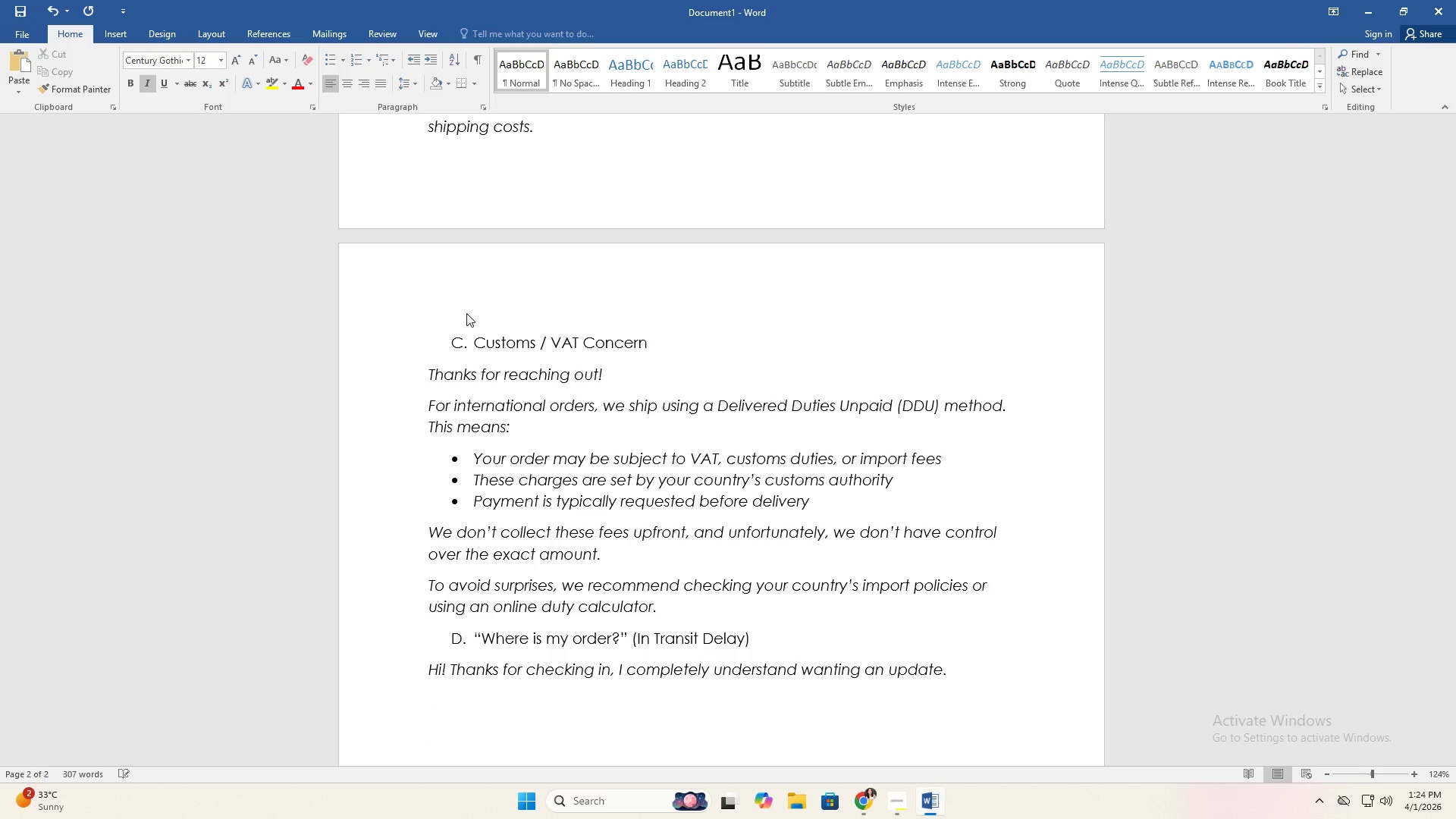 
key(Backspace)
 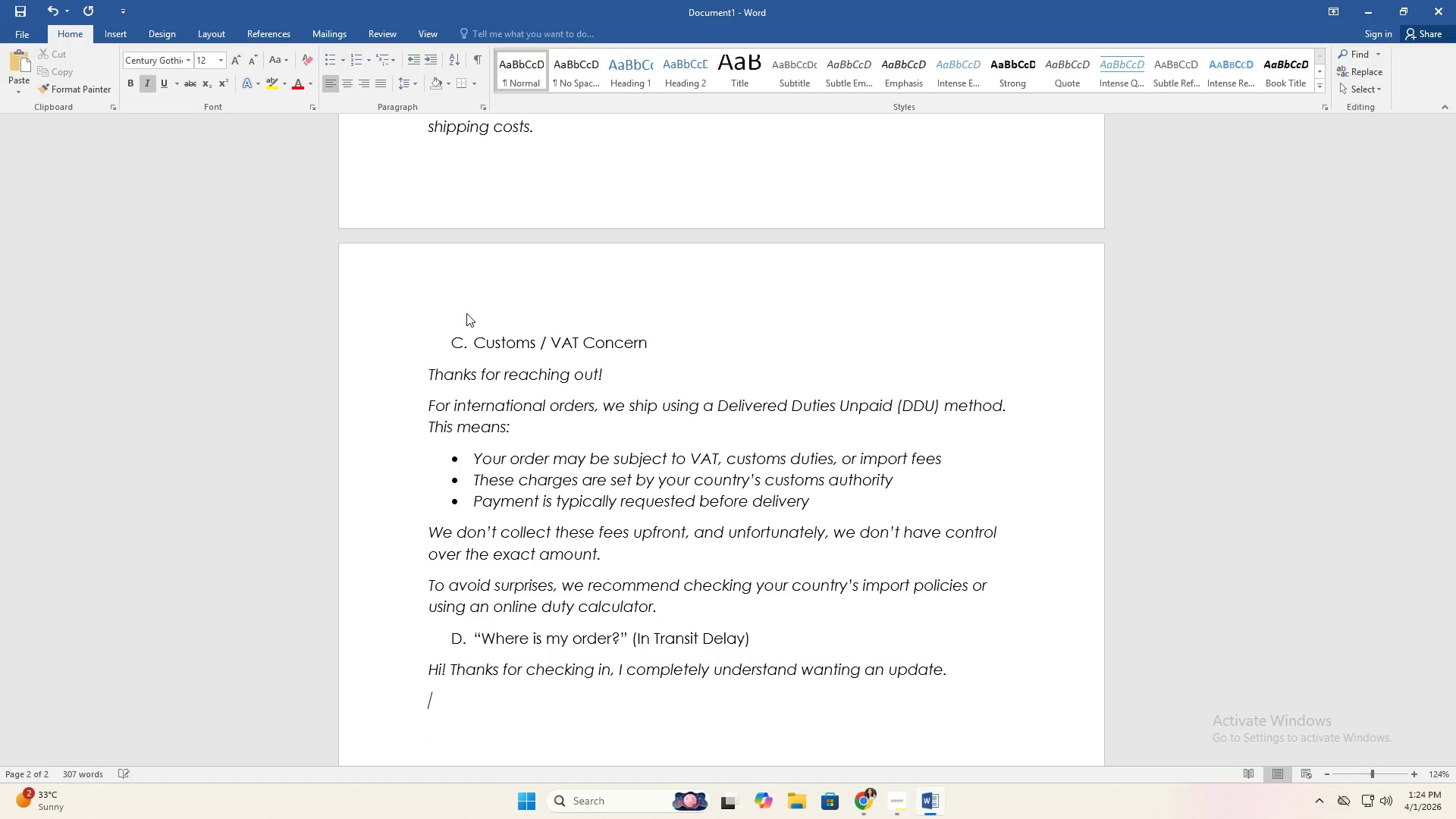 
key(Backspace)
 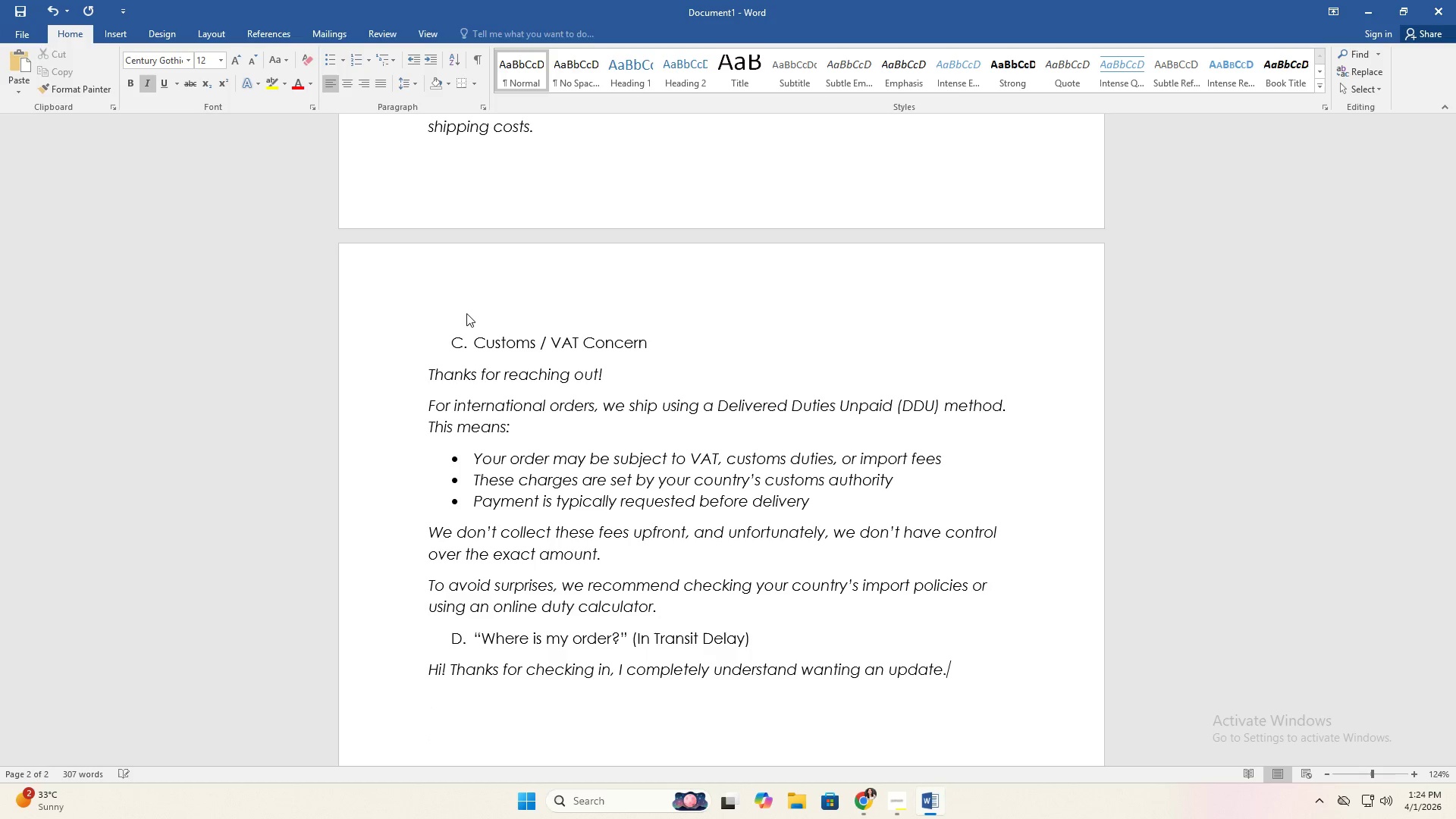 
key(Enter)
 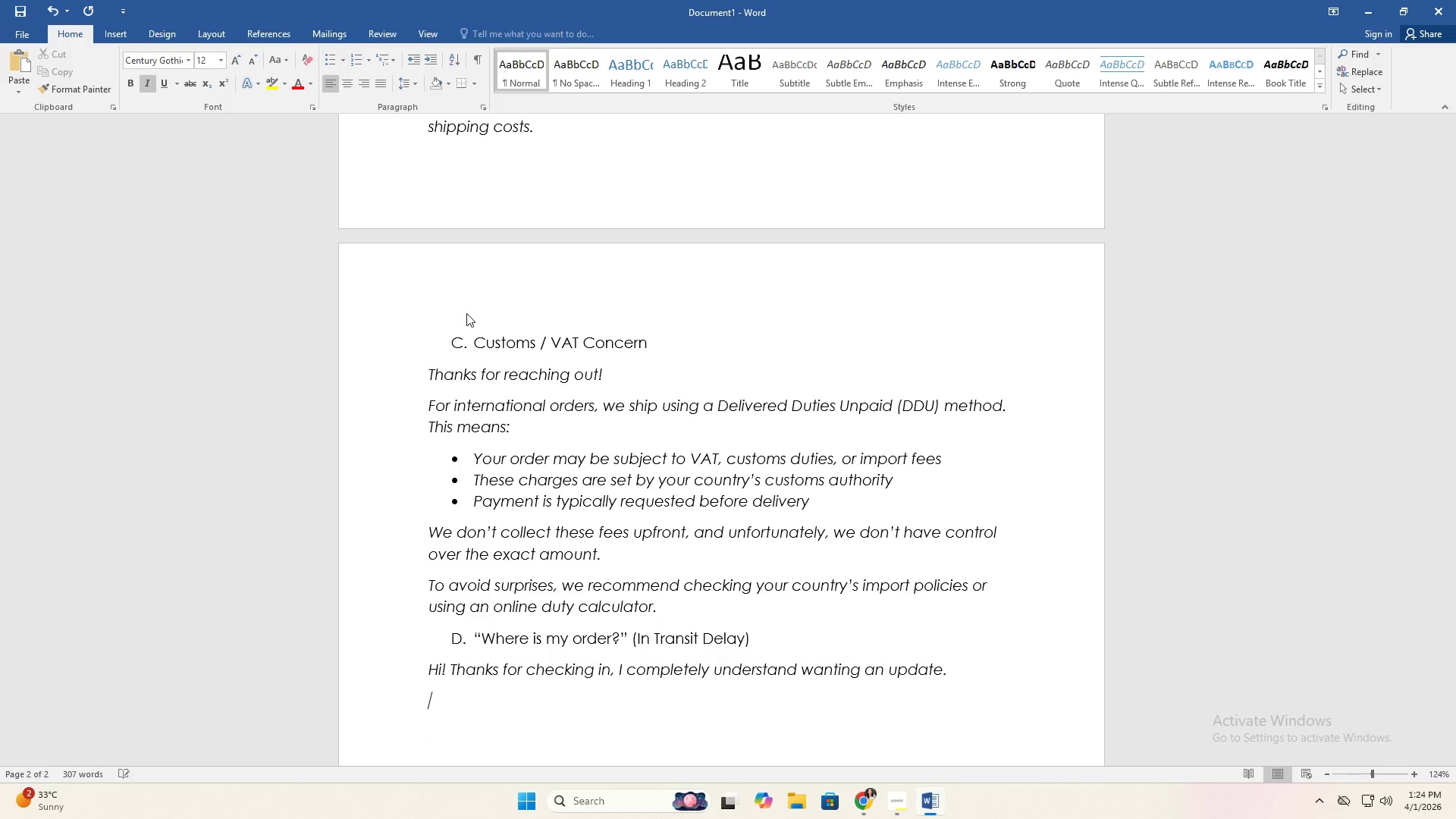 
key(Enter)
 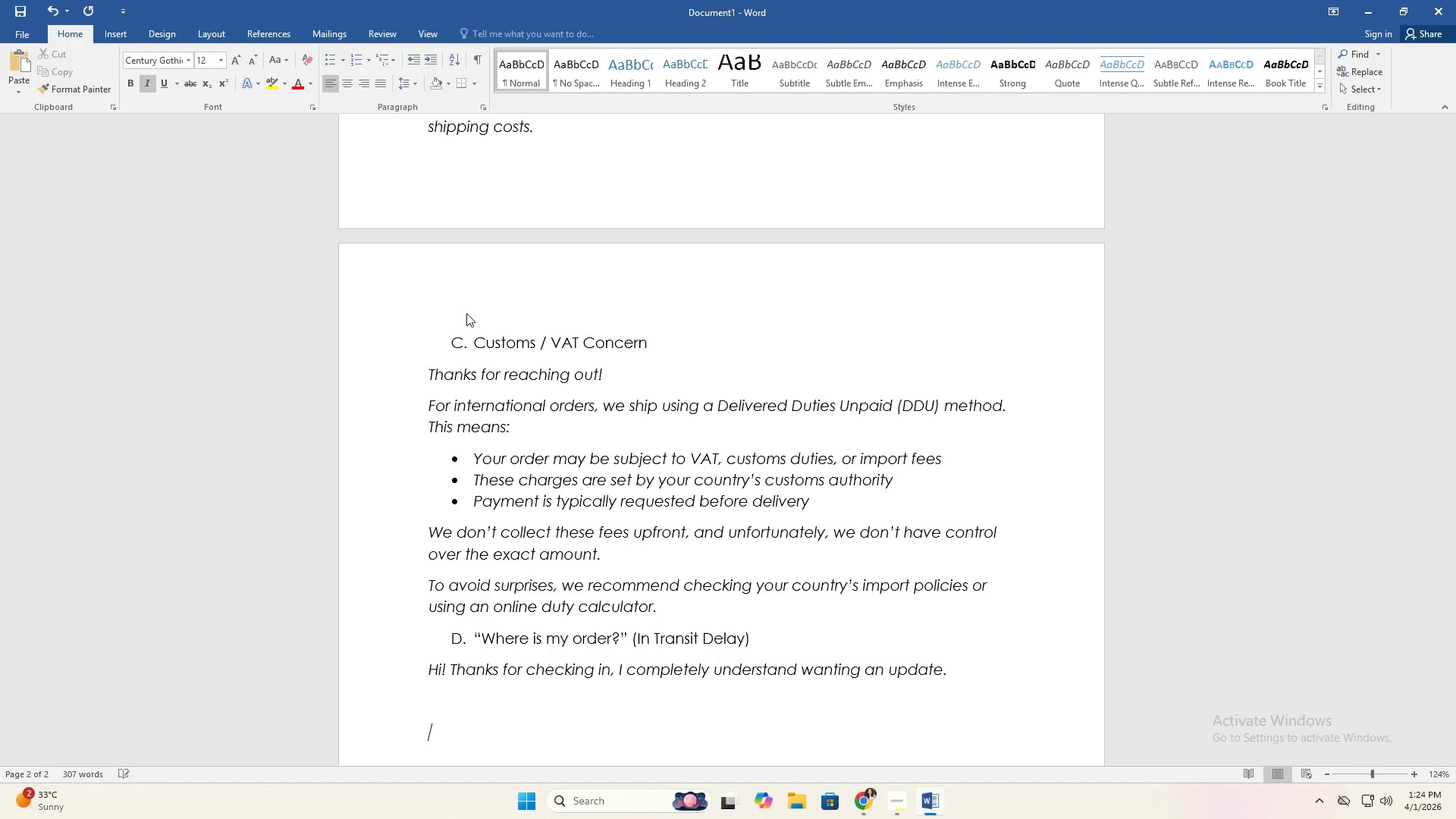 
type(Your order is currentlt)
key(Backspace)
key(Backspace)
type(ly in transit and on its way to your company )
 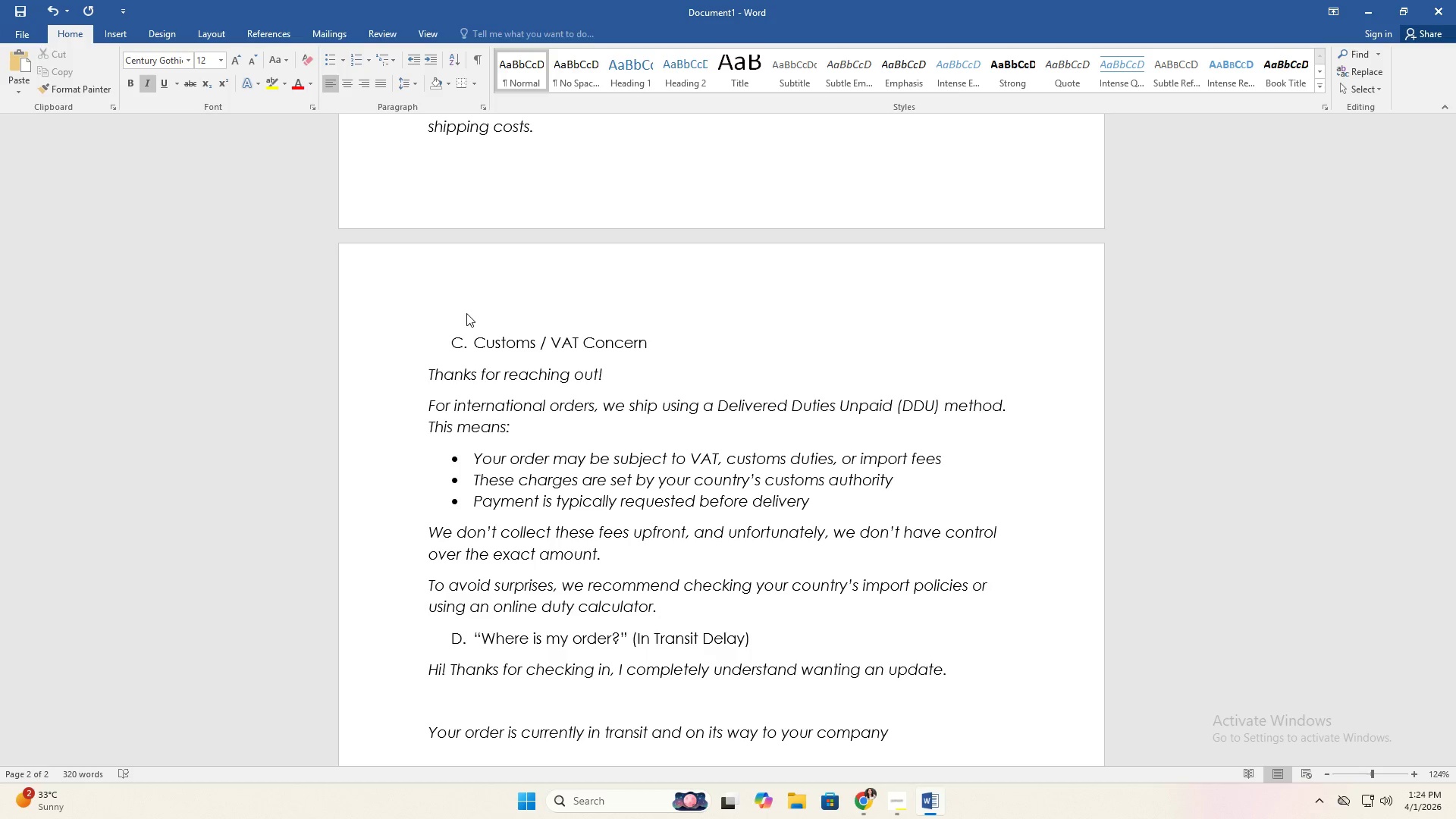 
scroll: coordinate [585, 378], scroll_direction: down, amount: 4.0
 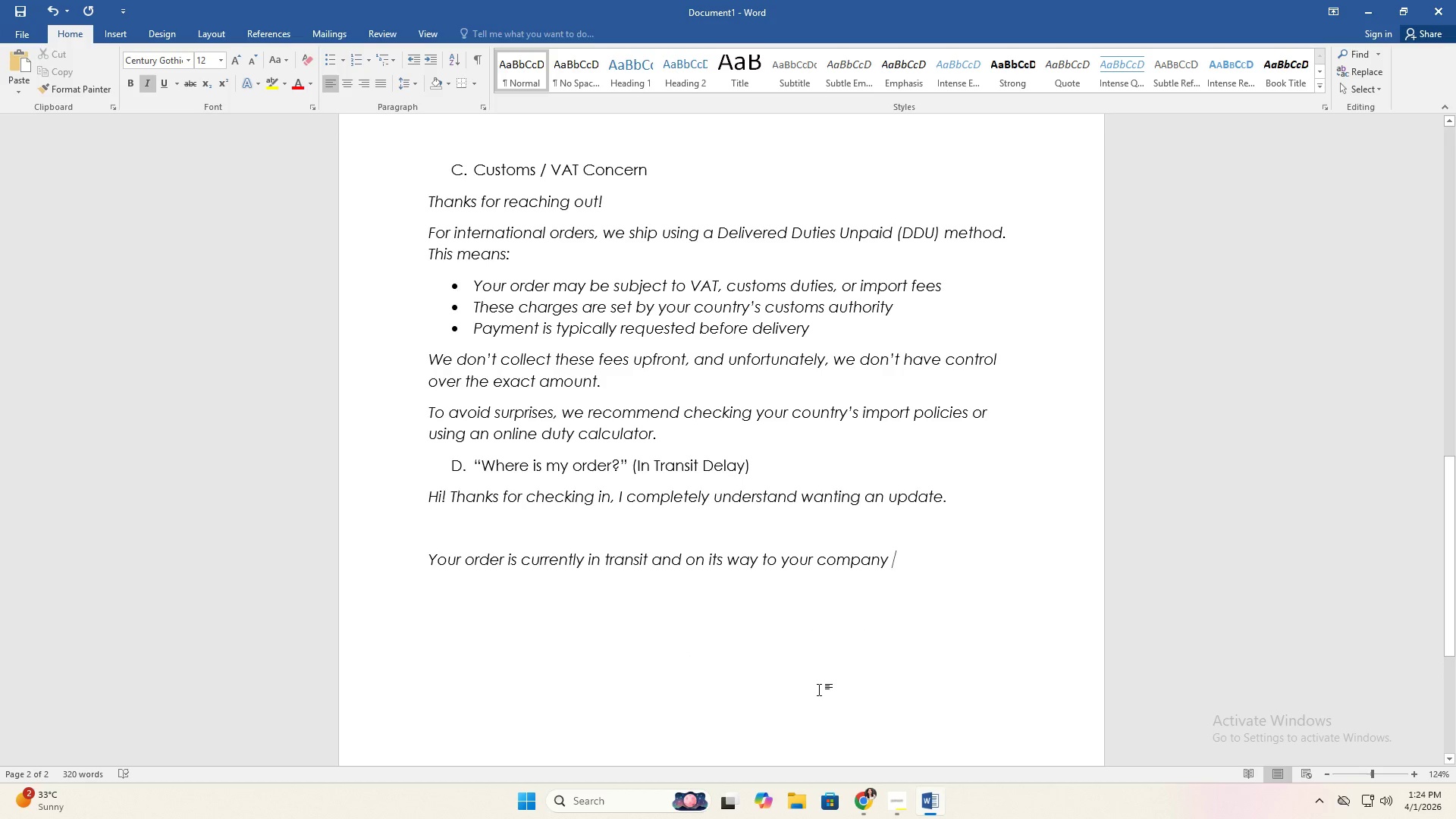 
left_click([1212, 744])
 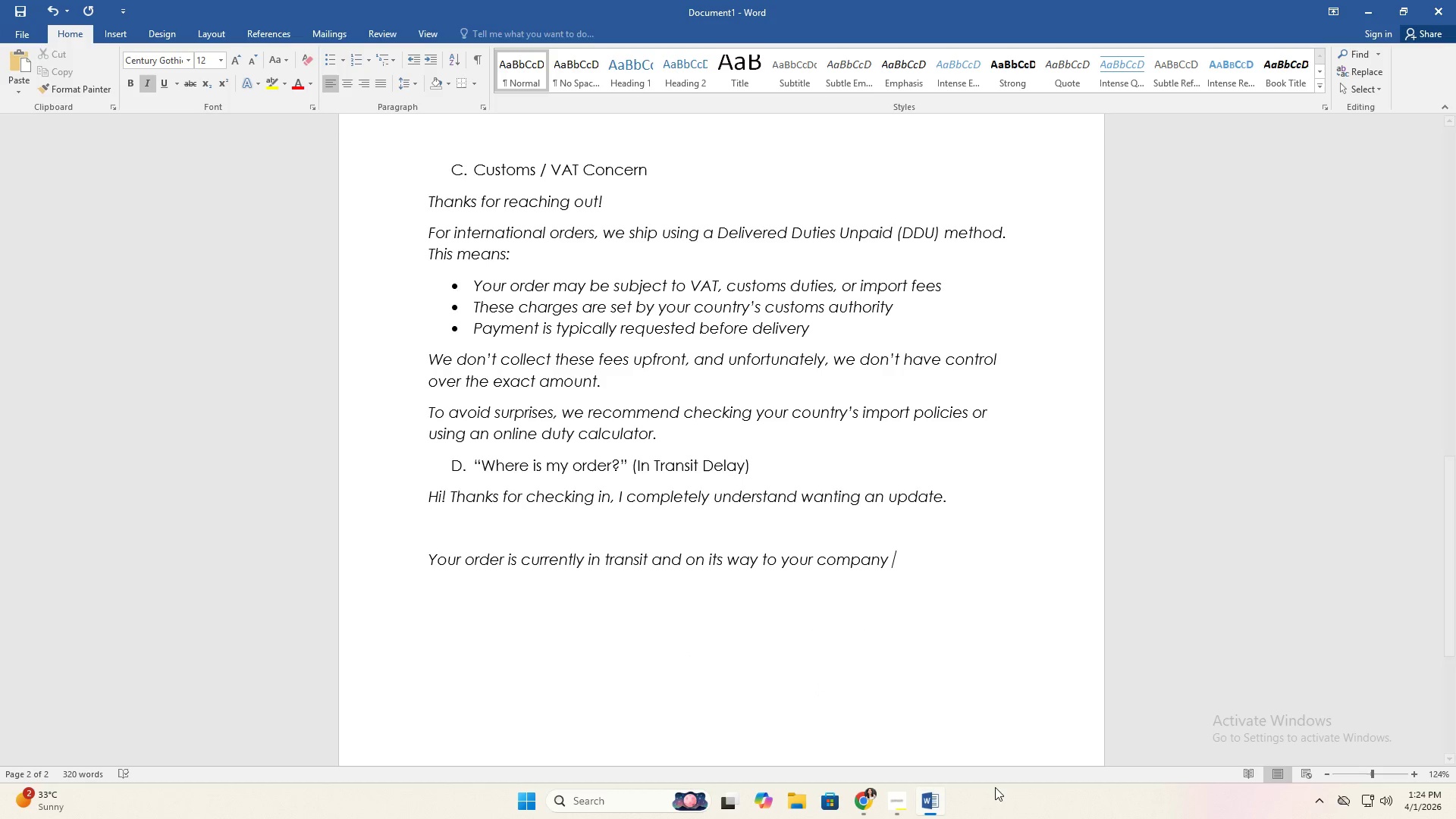 
left_click([863, 736])
 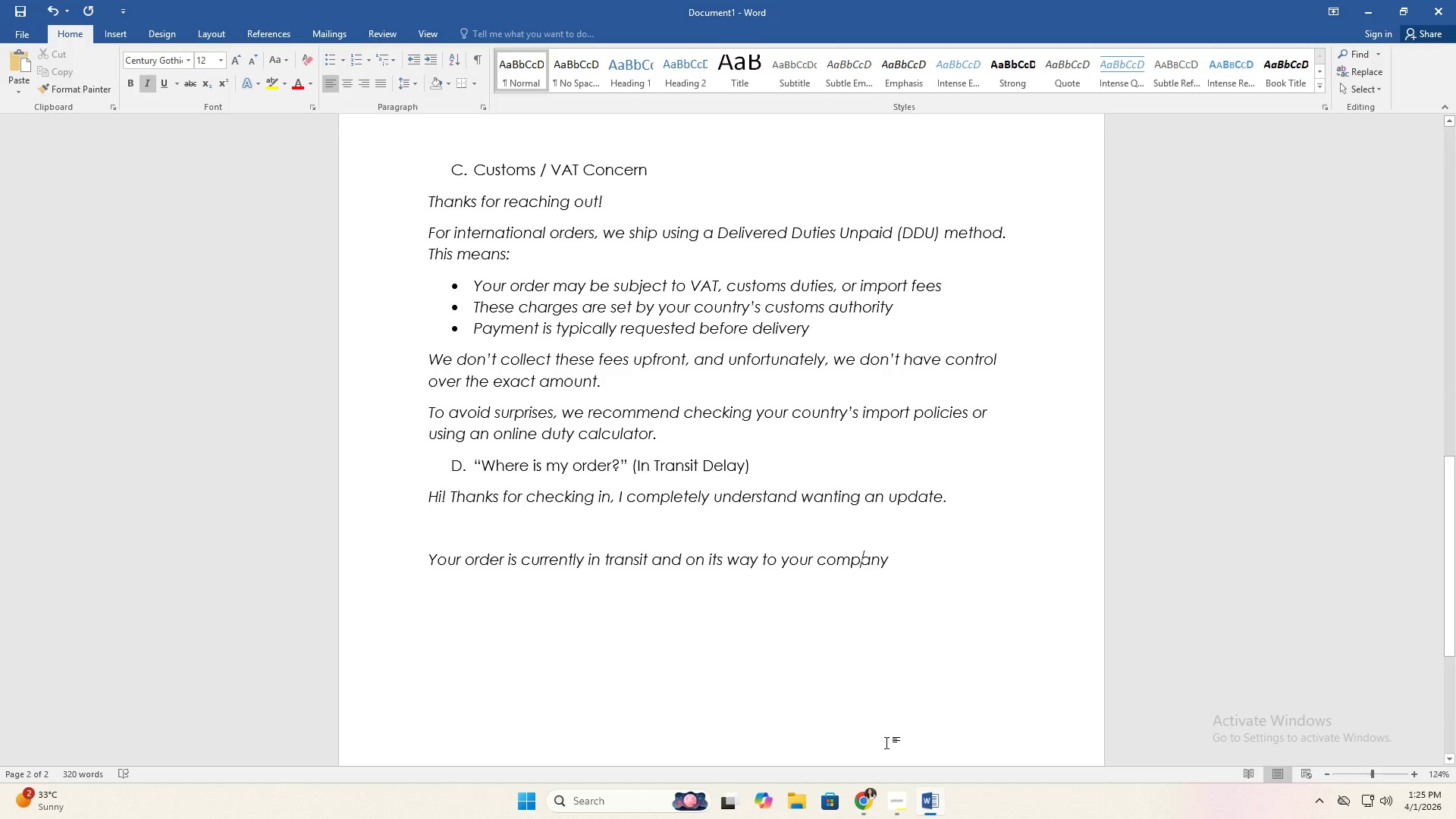 
double_click([886, 742])
 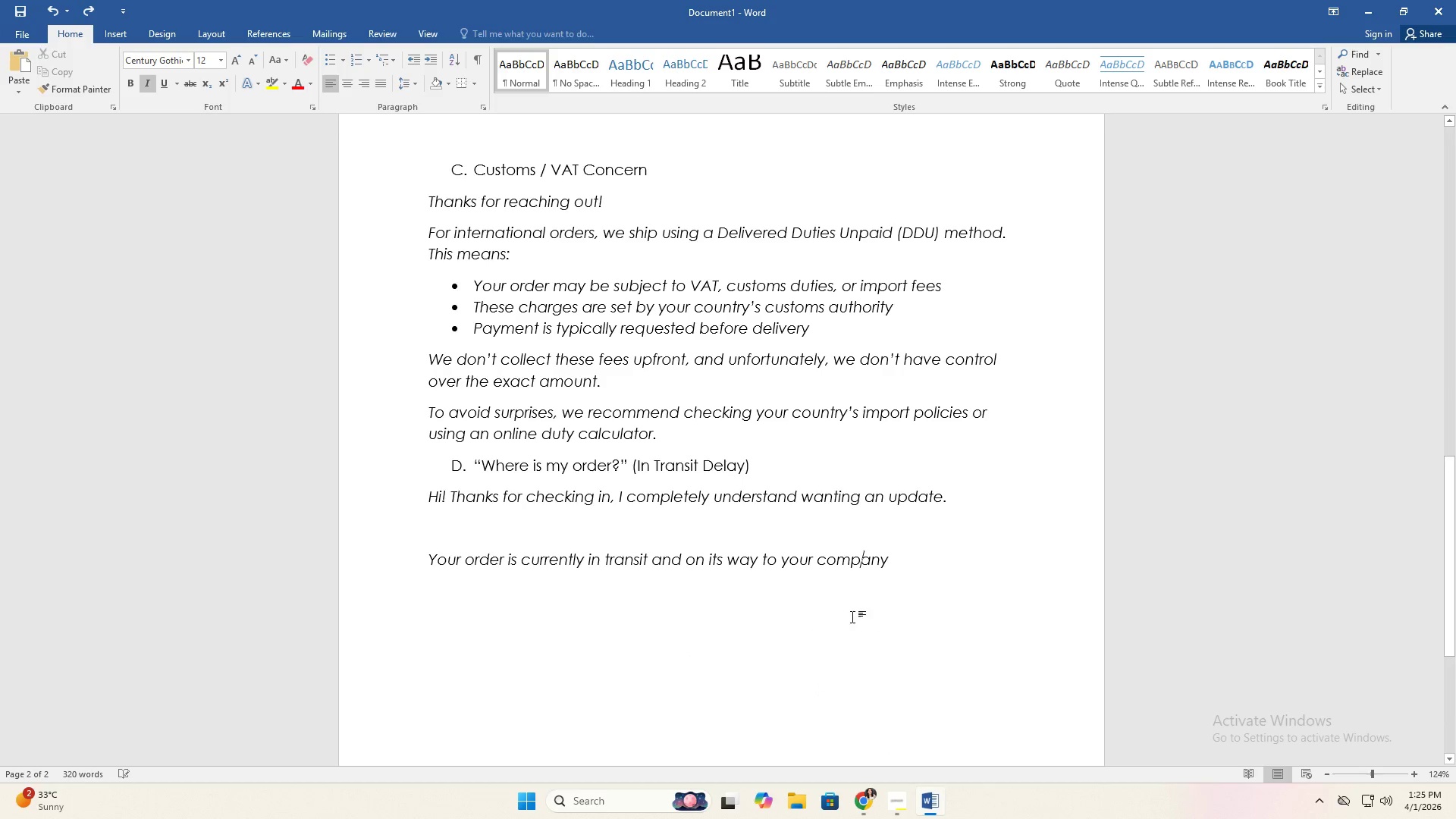 
double_click([858, 621])
 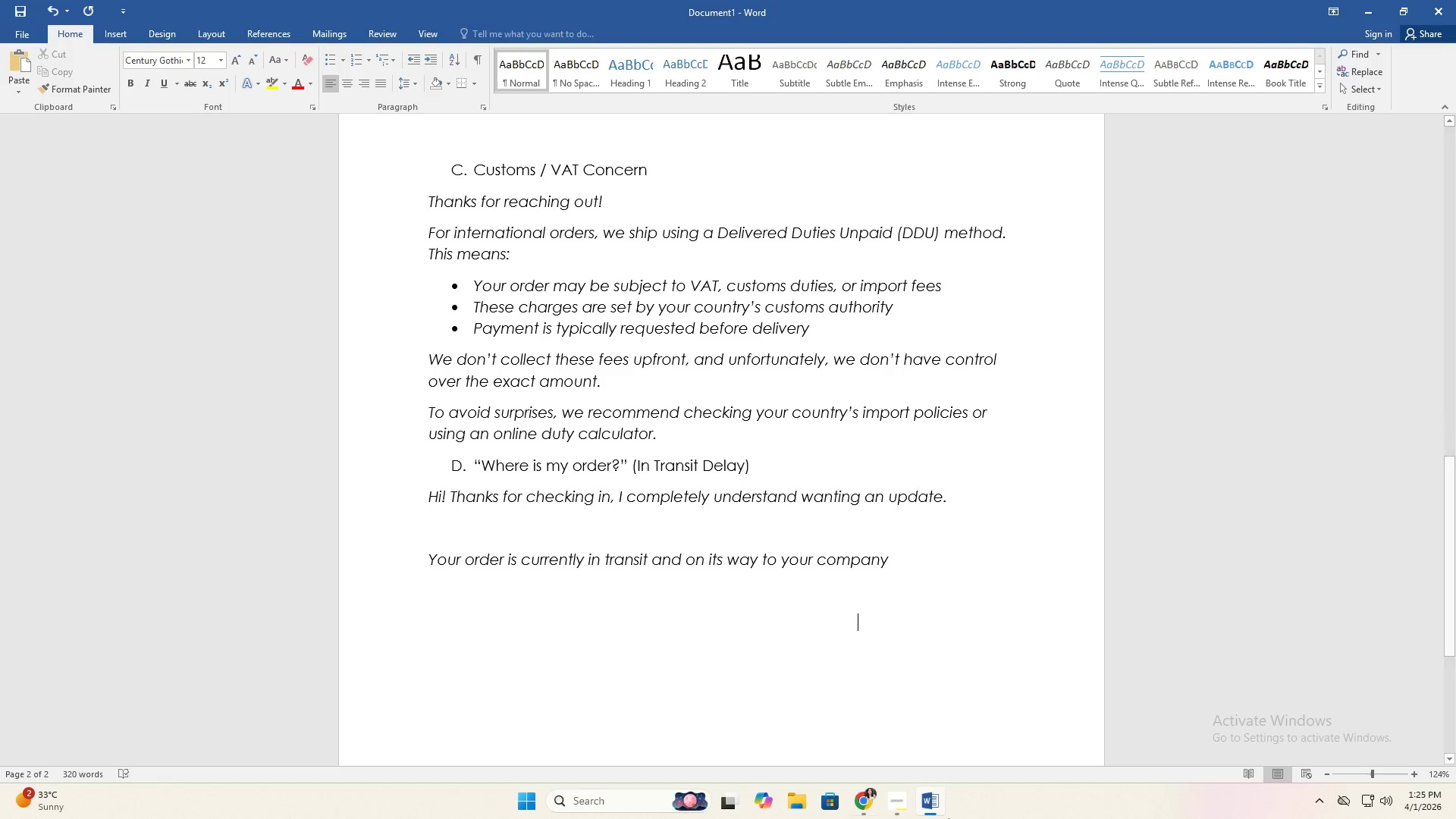 
right_click([993, 110])
 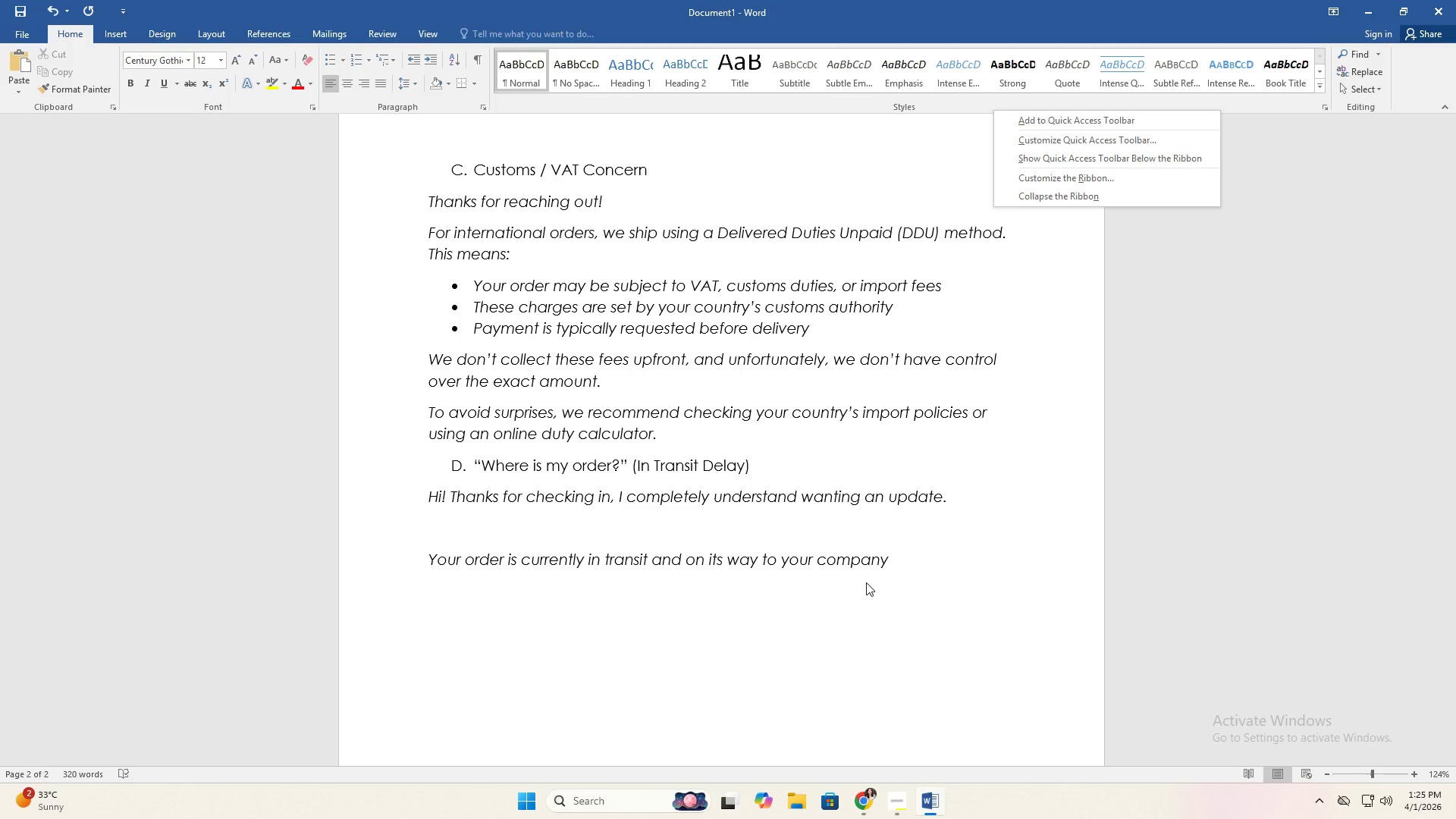 
double_click([864, 558])
 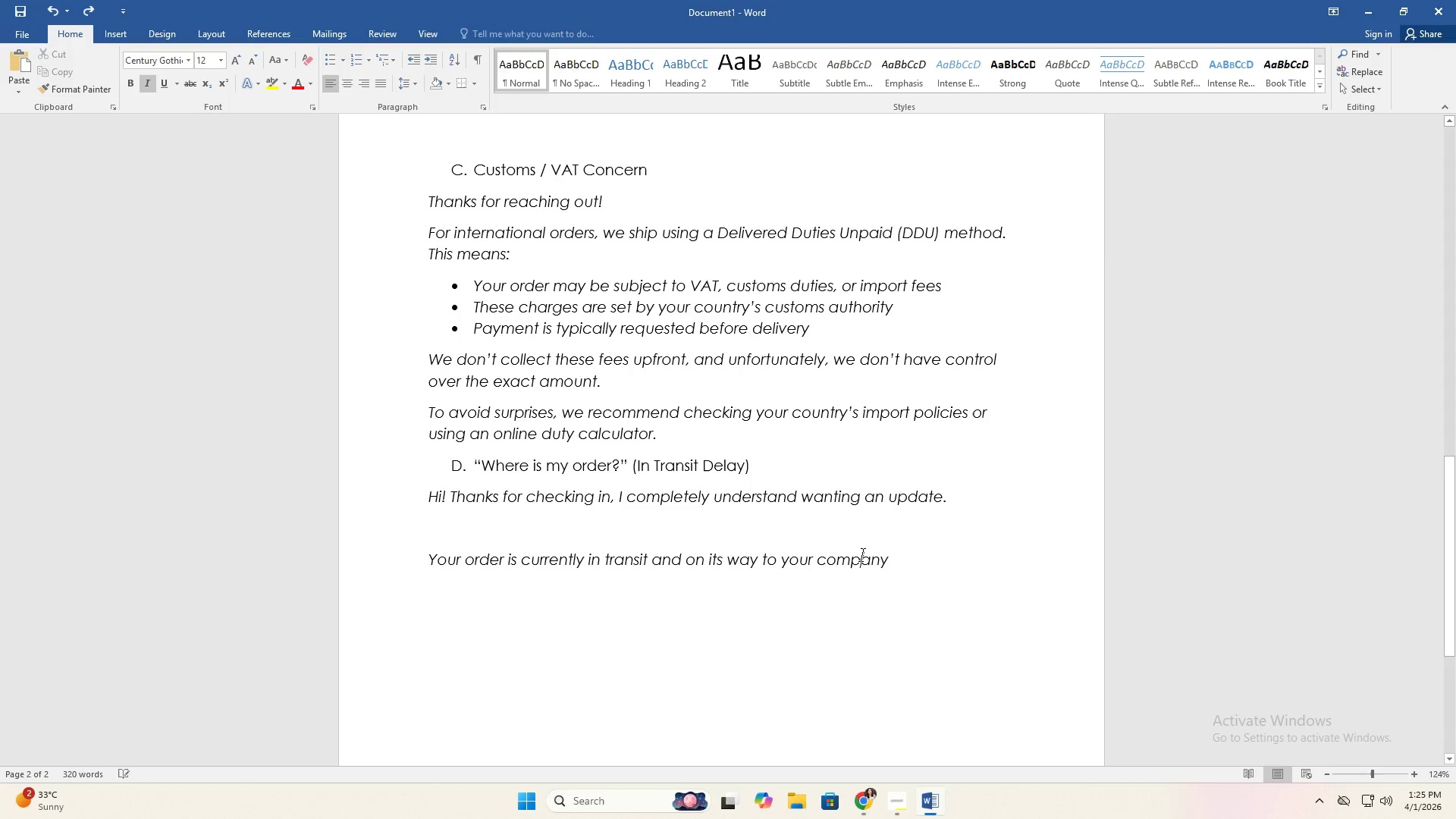 
triple_click([861, 555])
 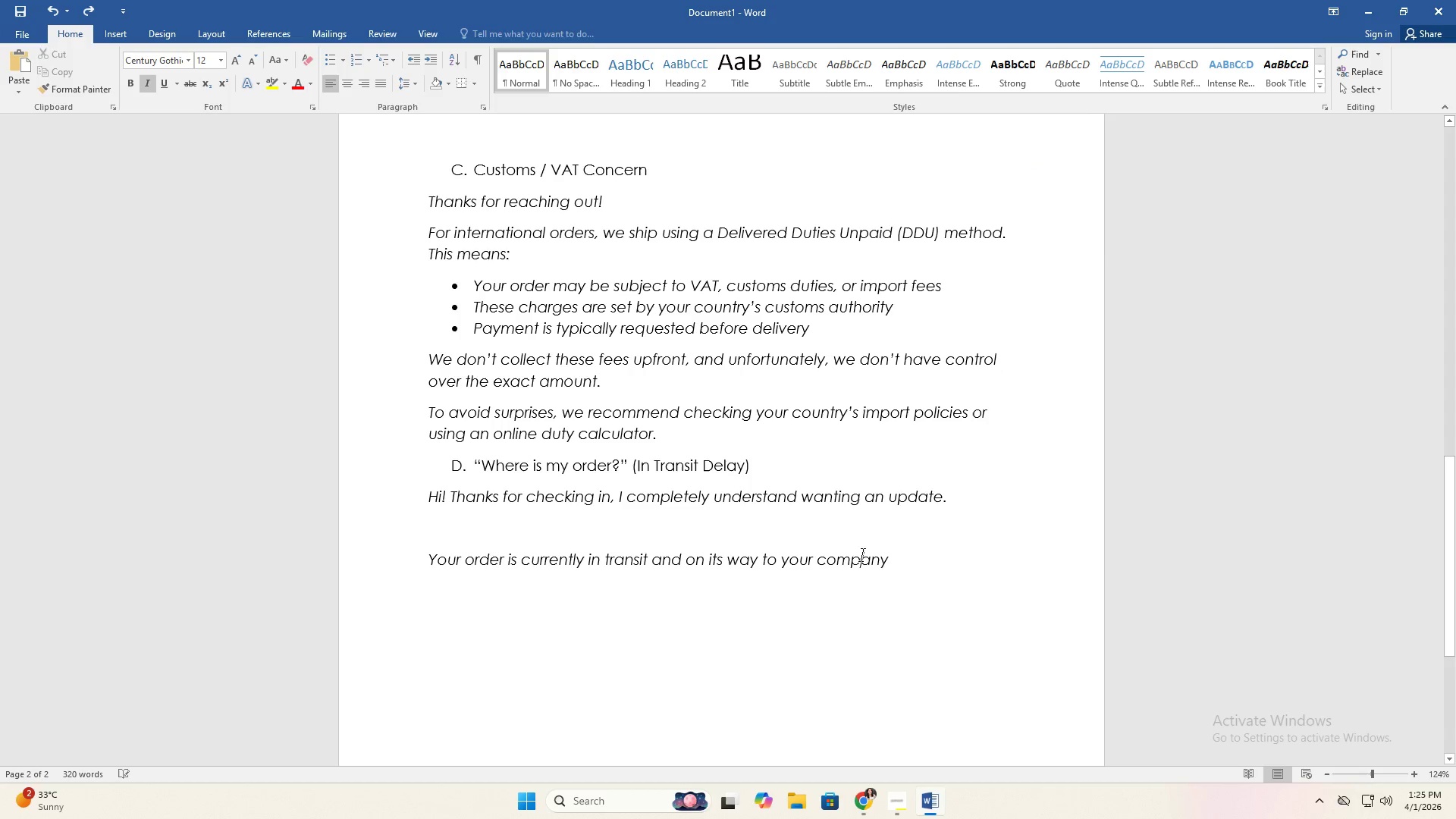 
triple_click([861, 555])
 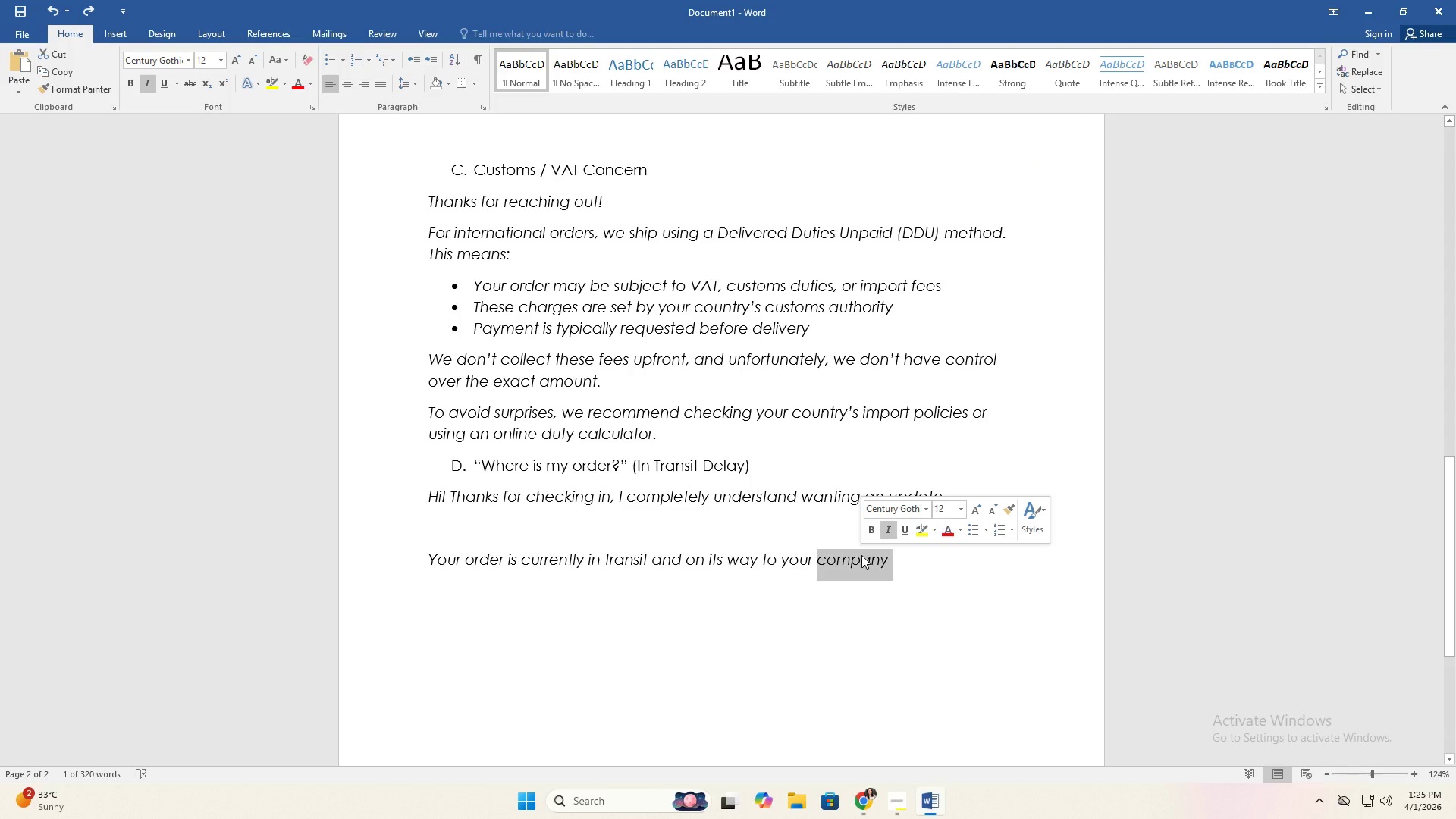 
type(country )
key(Backspace)
type(, At the )
key(Backspace)
key(Backspace)
key(Backspace)
key(Backspace)
key(Backspace)
key(Backspace)
key(Backspace)
key(Backspace)
key(Backspace)
type(. At the )
key(Backspace)
key(Backspace)
key(Backspace)
type(his stage )
key(Backspace)
type(, it may be undeer)
key(Backspace)
key(Backspace)
key(Backspace)
type(r)
key(Backspace)
key(Backspace)
type(er)
key(Backspace)
key(Backspace)
type(dergoing customs processing, which can sometimes add a few extra days.)
 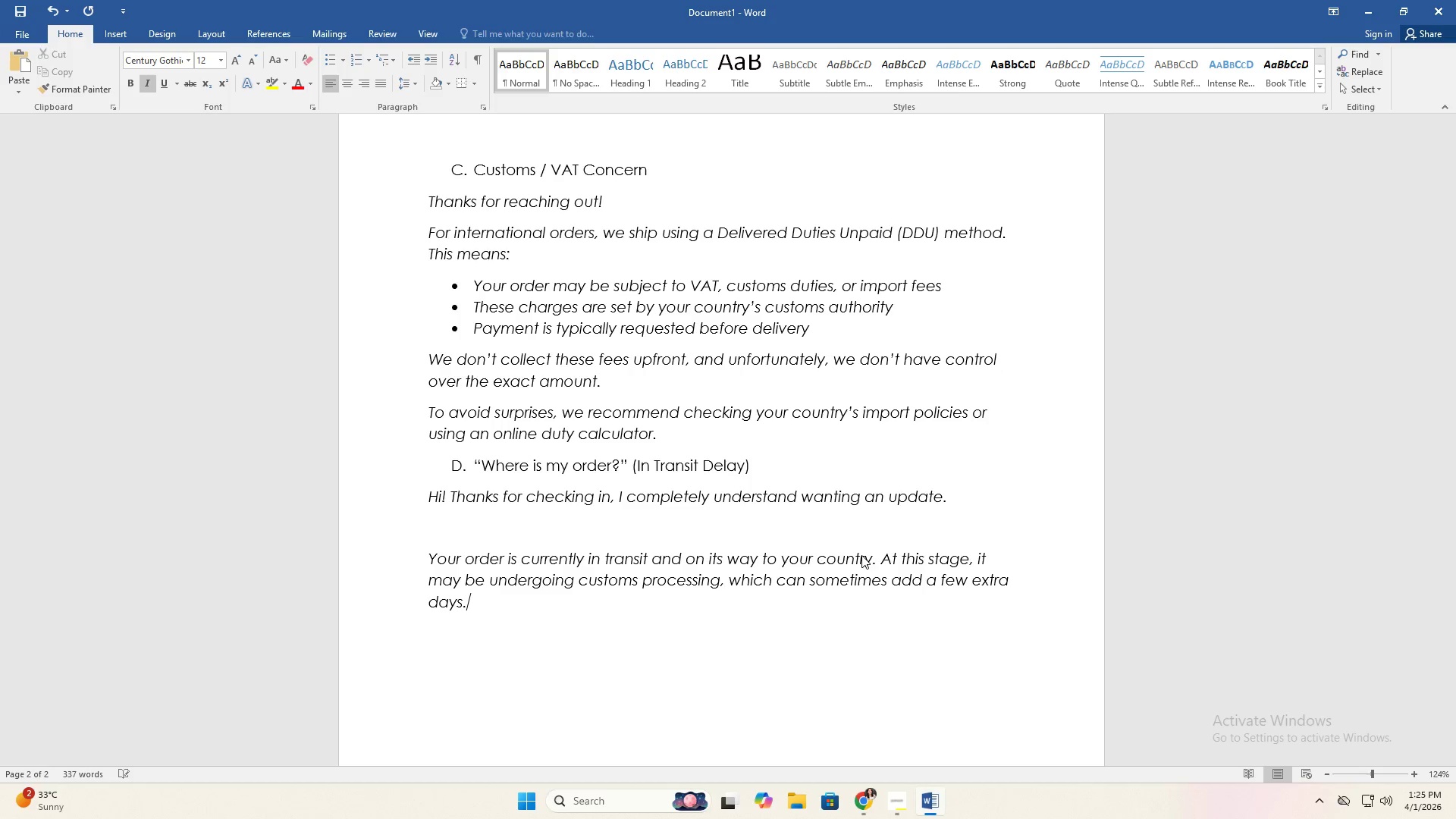 
key(Enter)
 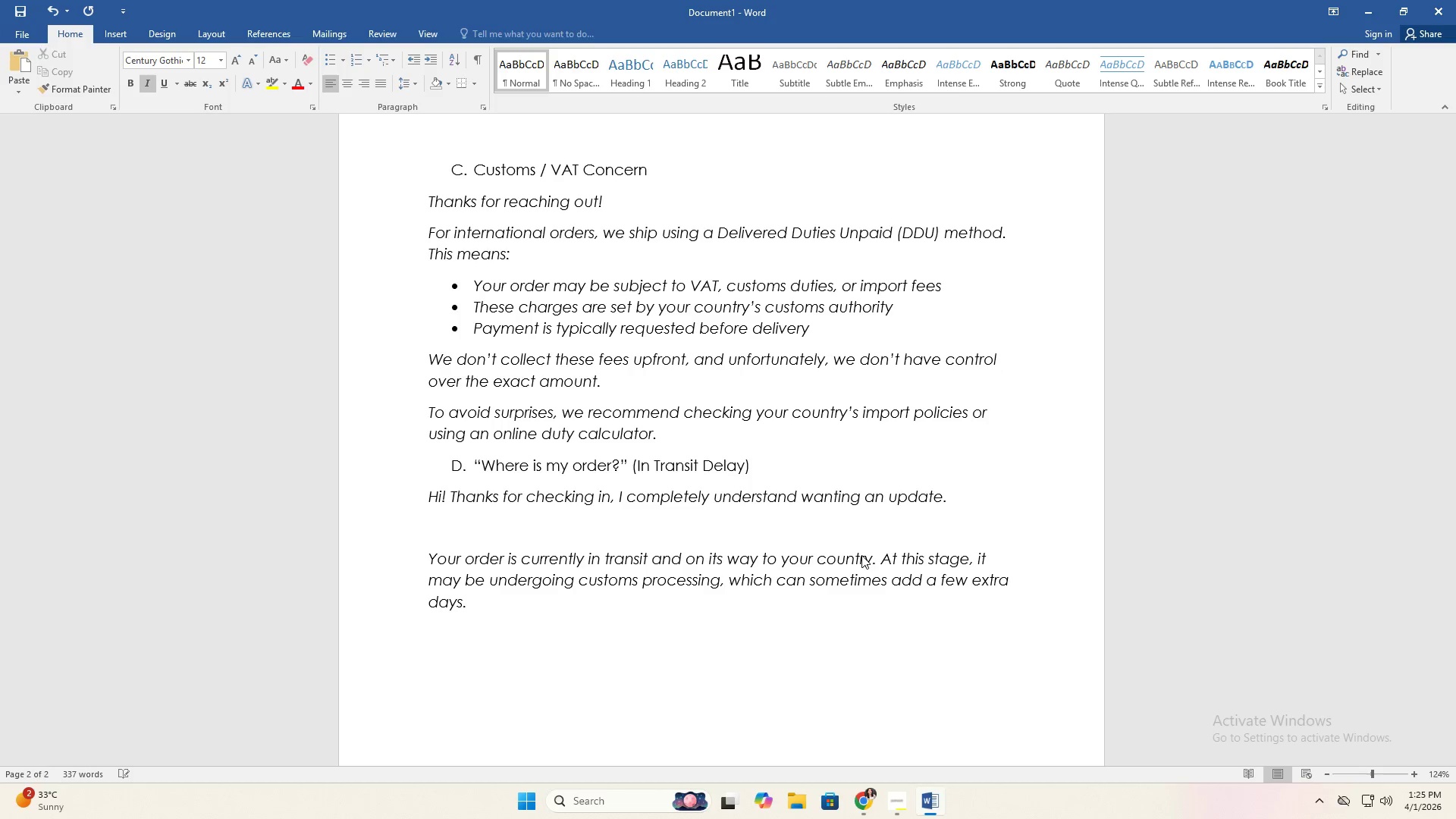 
key(Enter)
 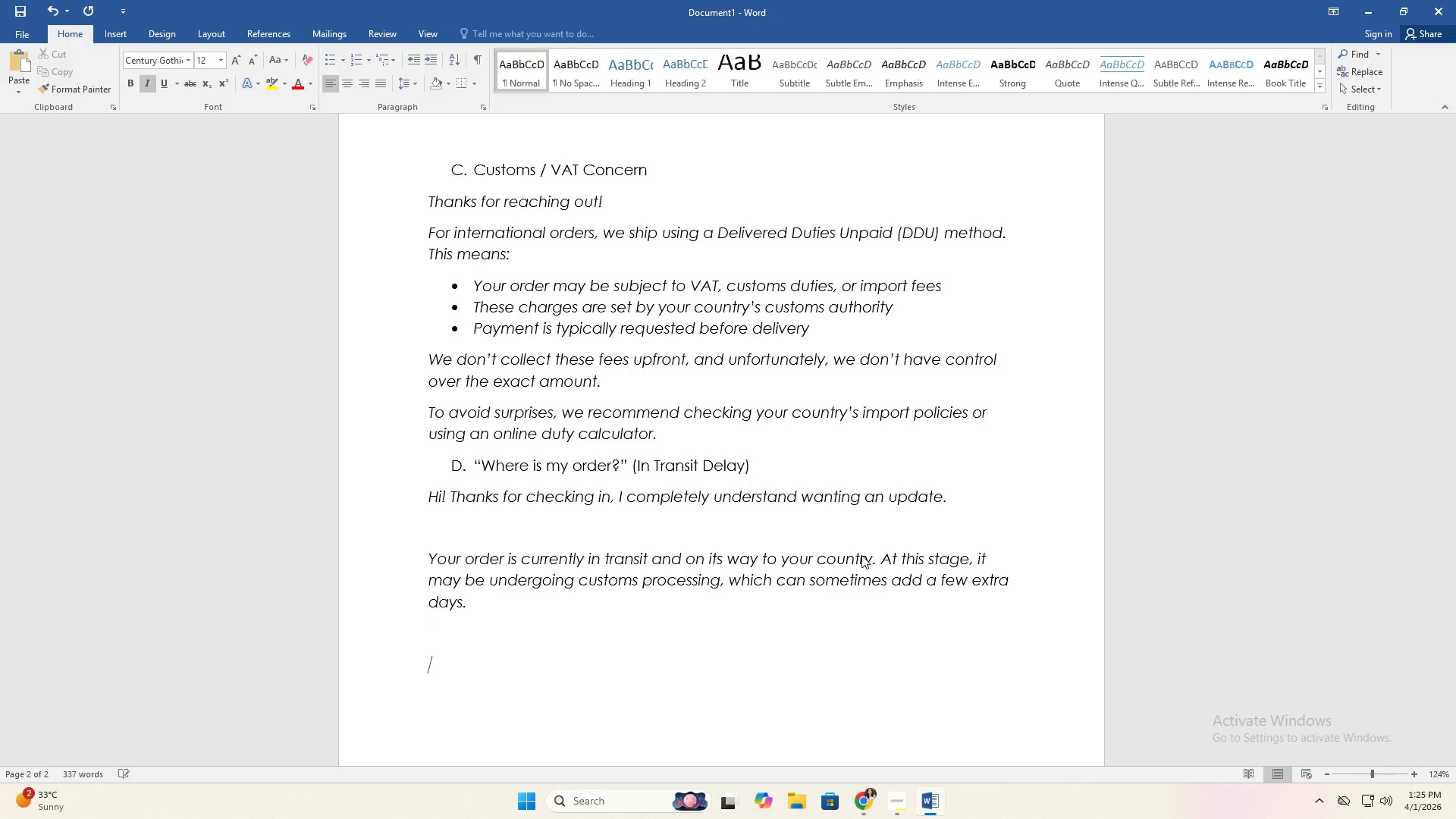 
type(Yt)
key(Backspace)
key(Backspace)
type(Typicasl)
key(Backspace)
key(Backspace)
key(Backspace)
type(al delivery windoi)
key(Backspace)
key(Backspace)
type(ow:)
 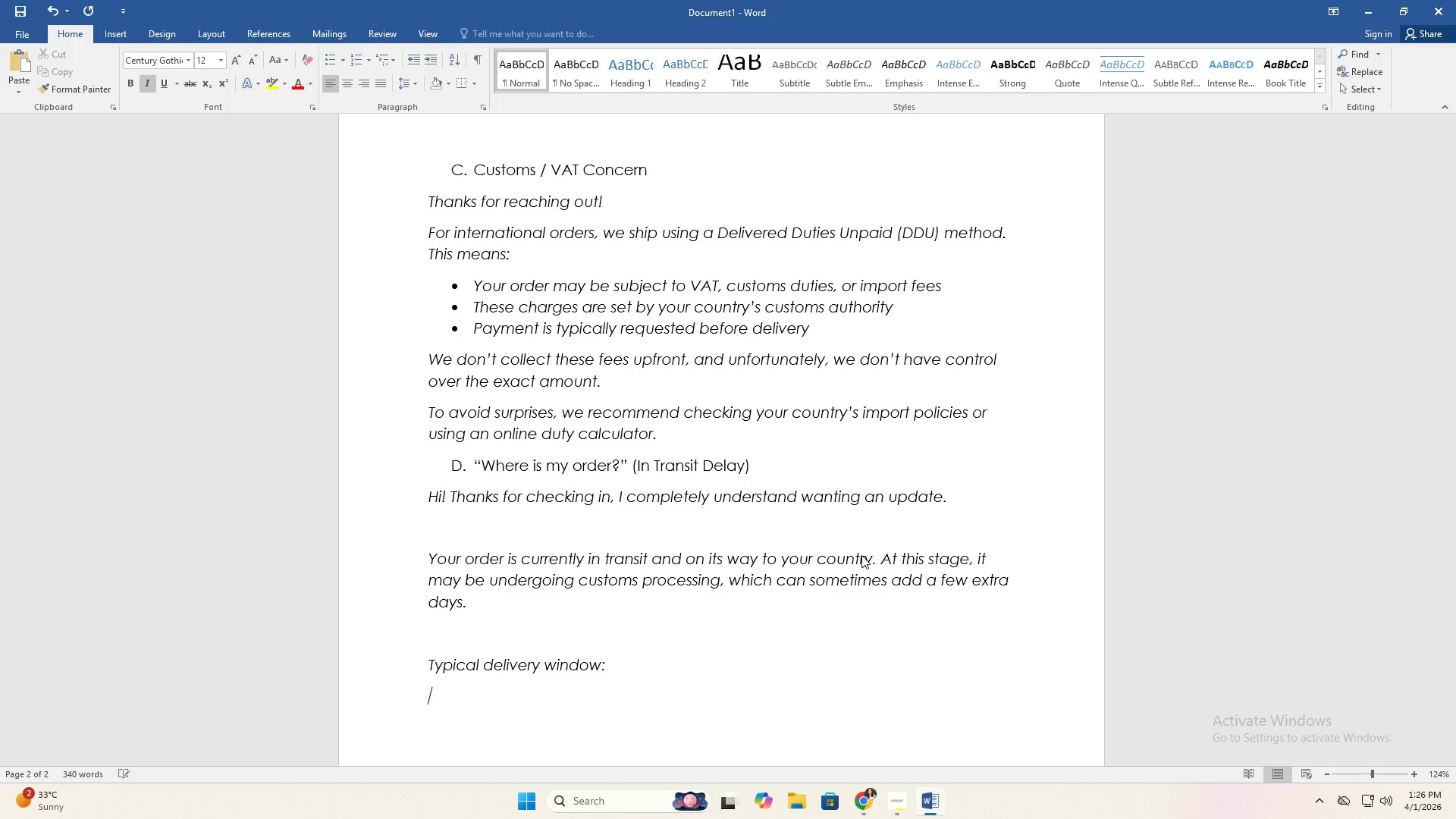 
 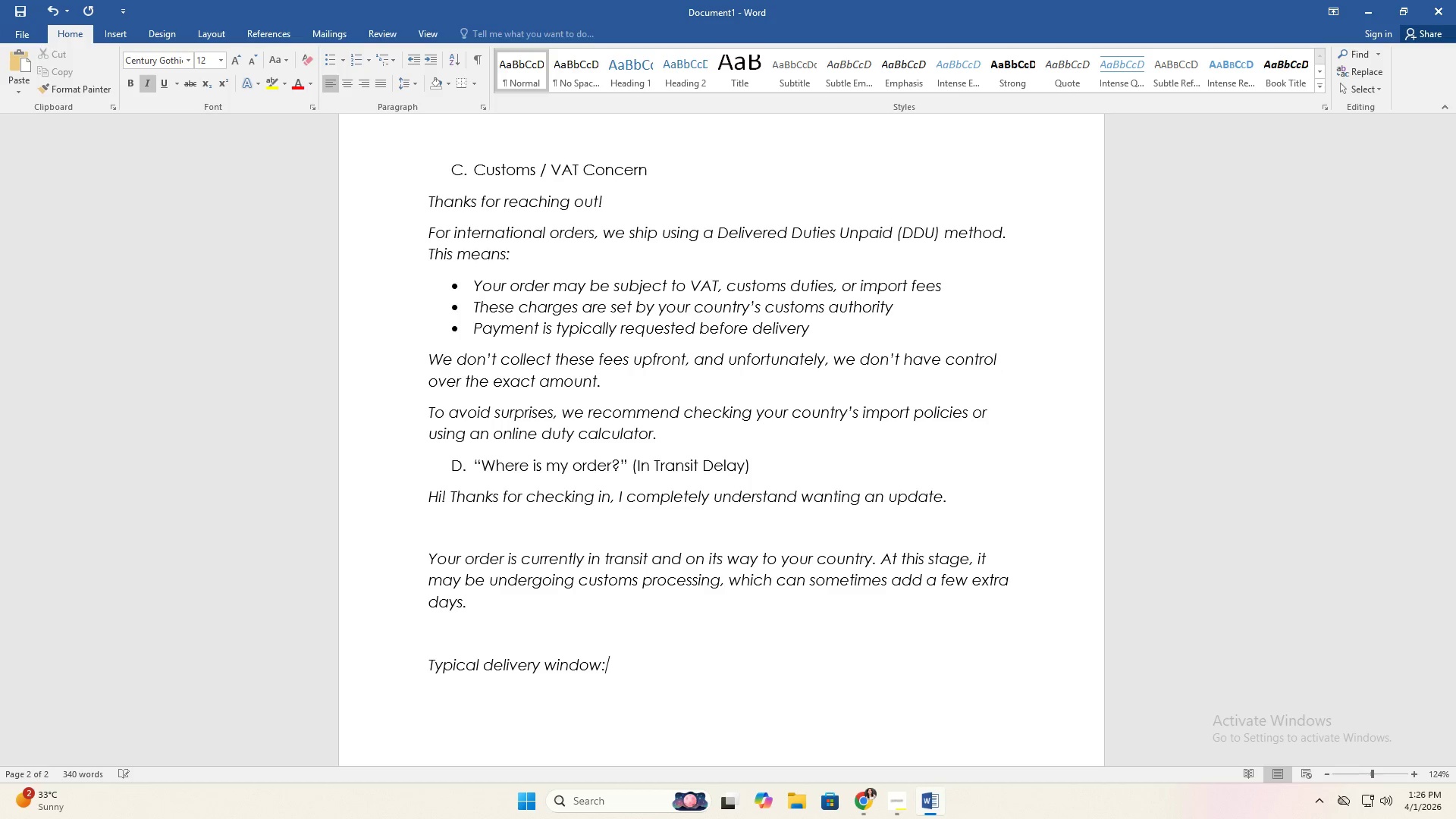 
key(Enter)
 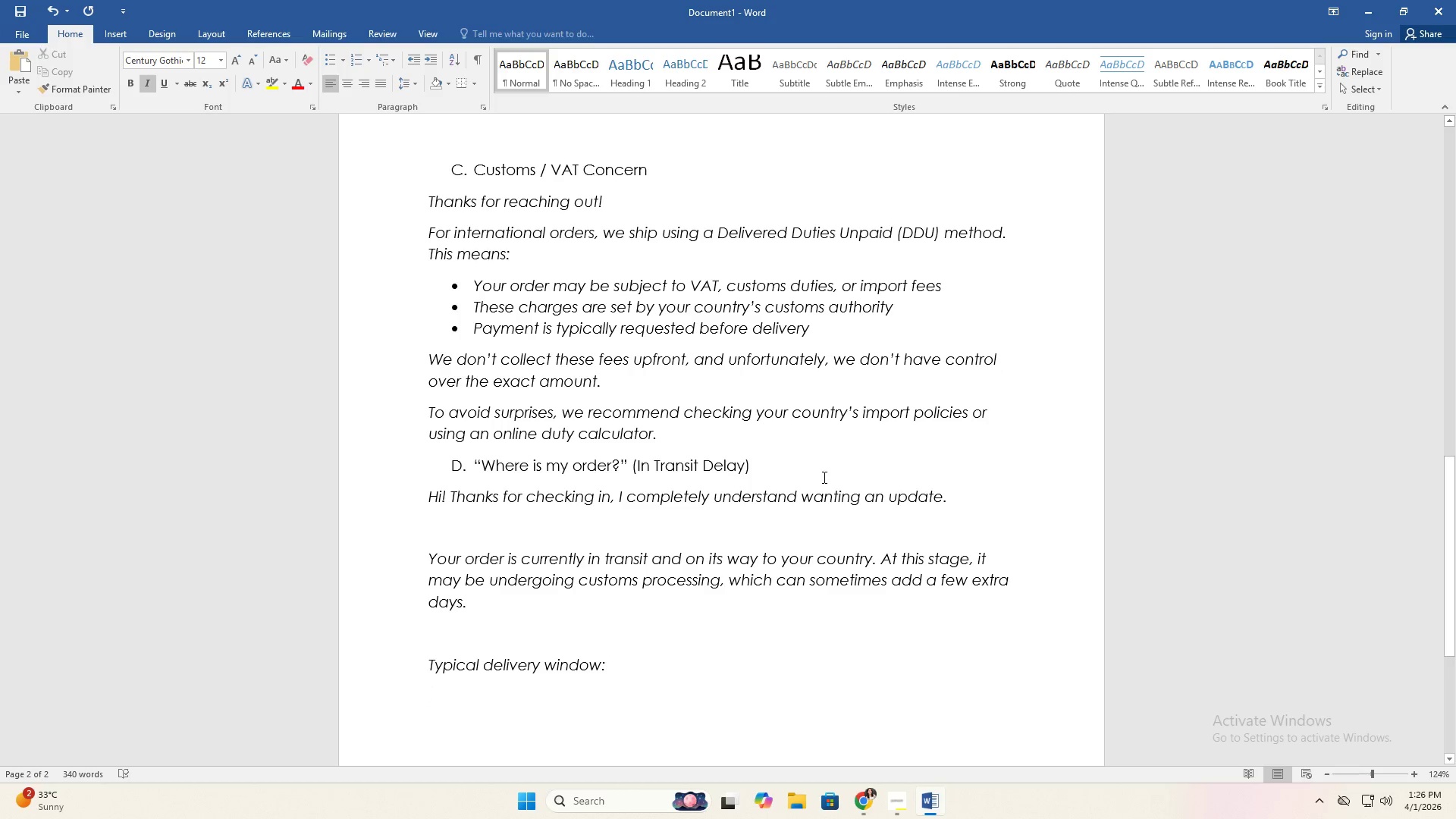 
left_click([525, 160])
 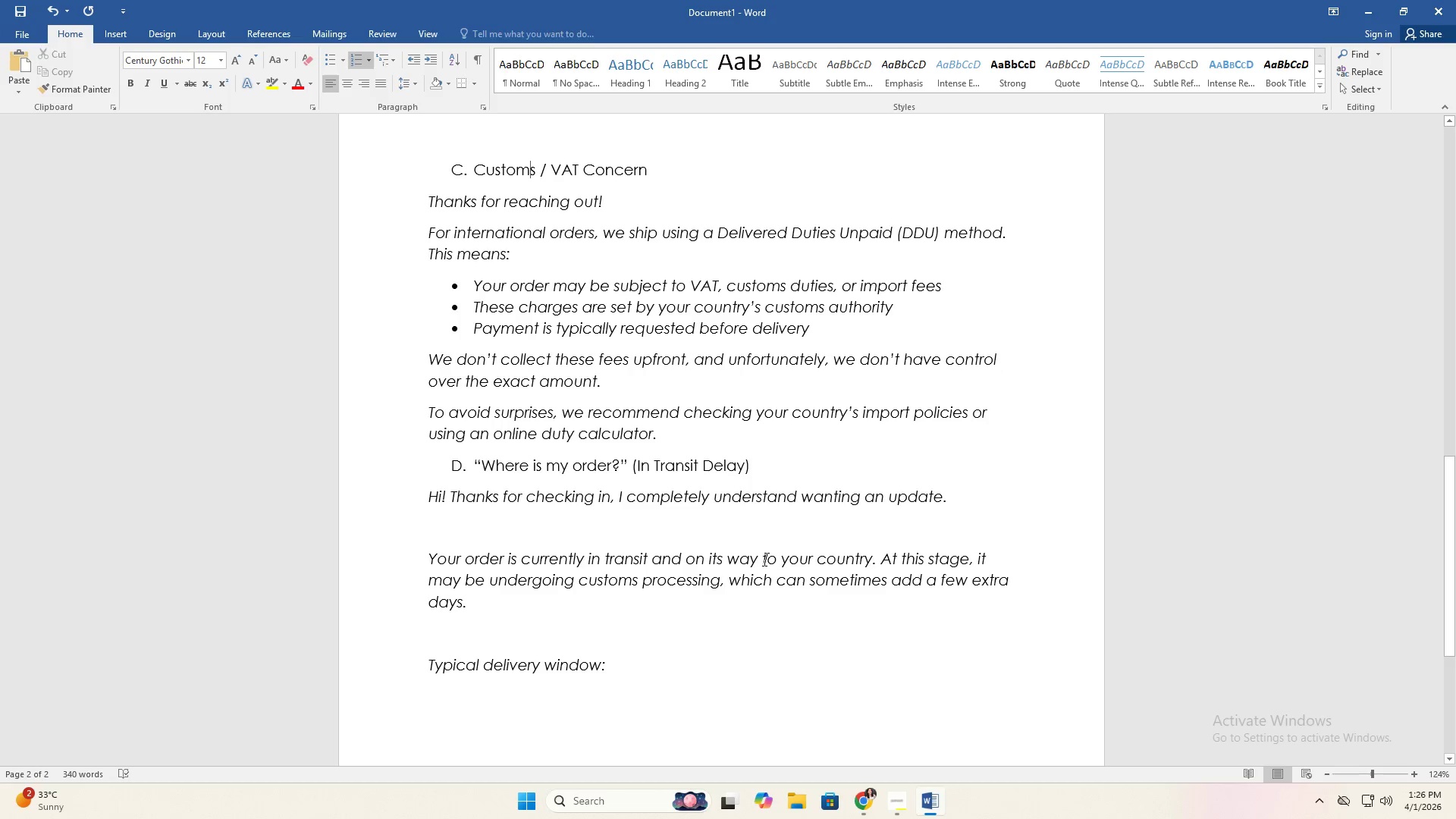 
left_click([821, 617])
 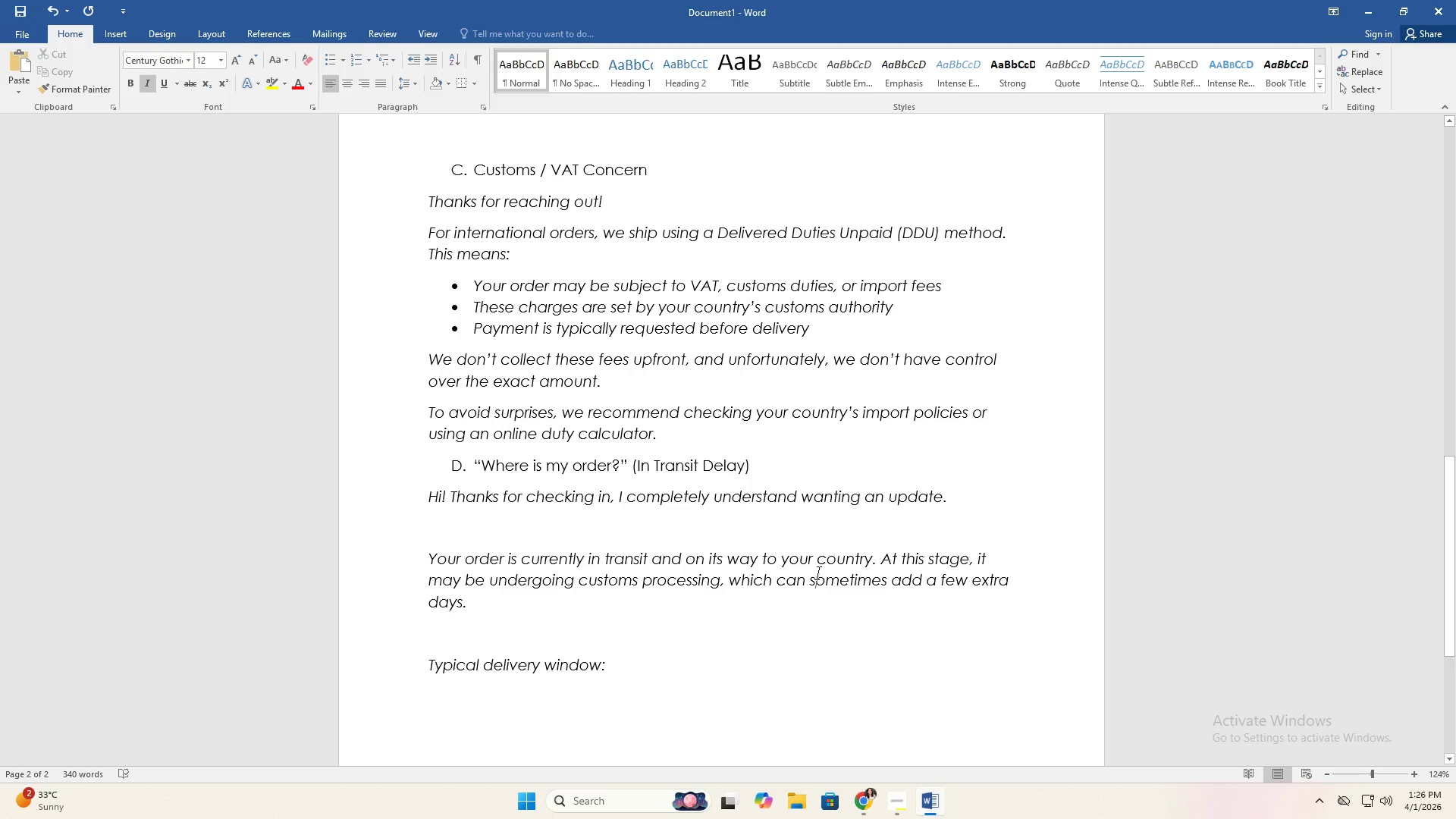 
double_click([809, 548])
 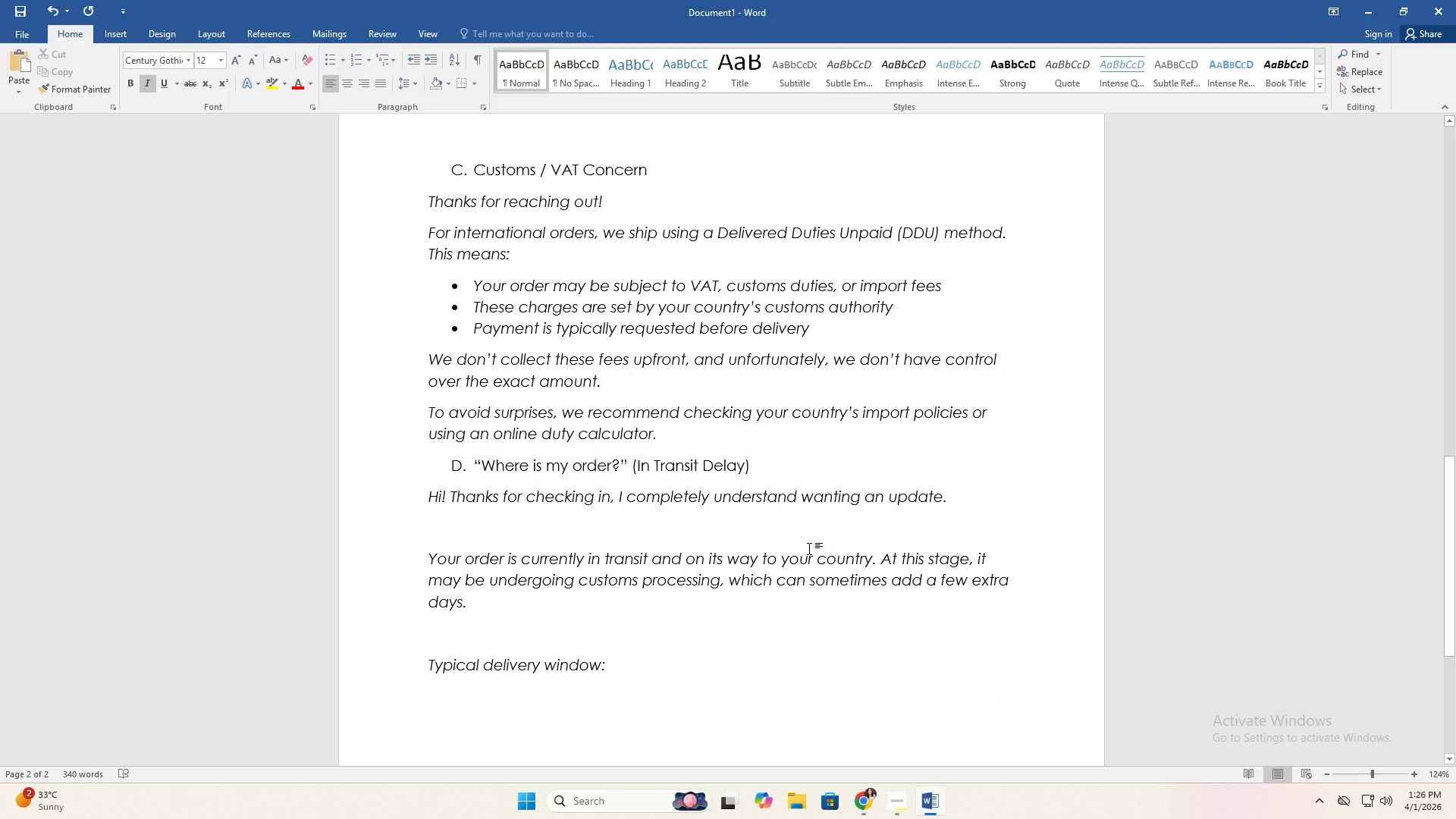 
key(Backspace)
 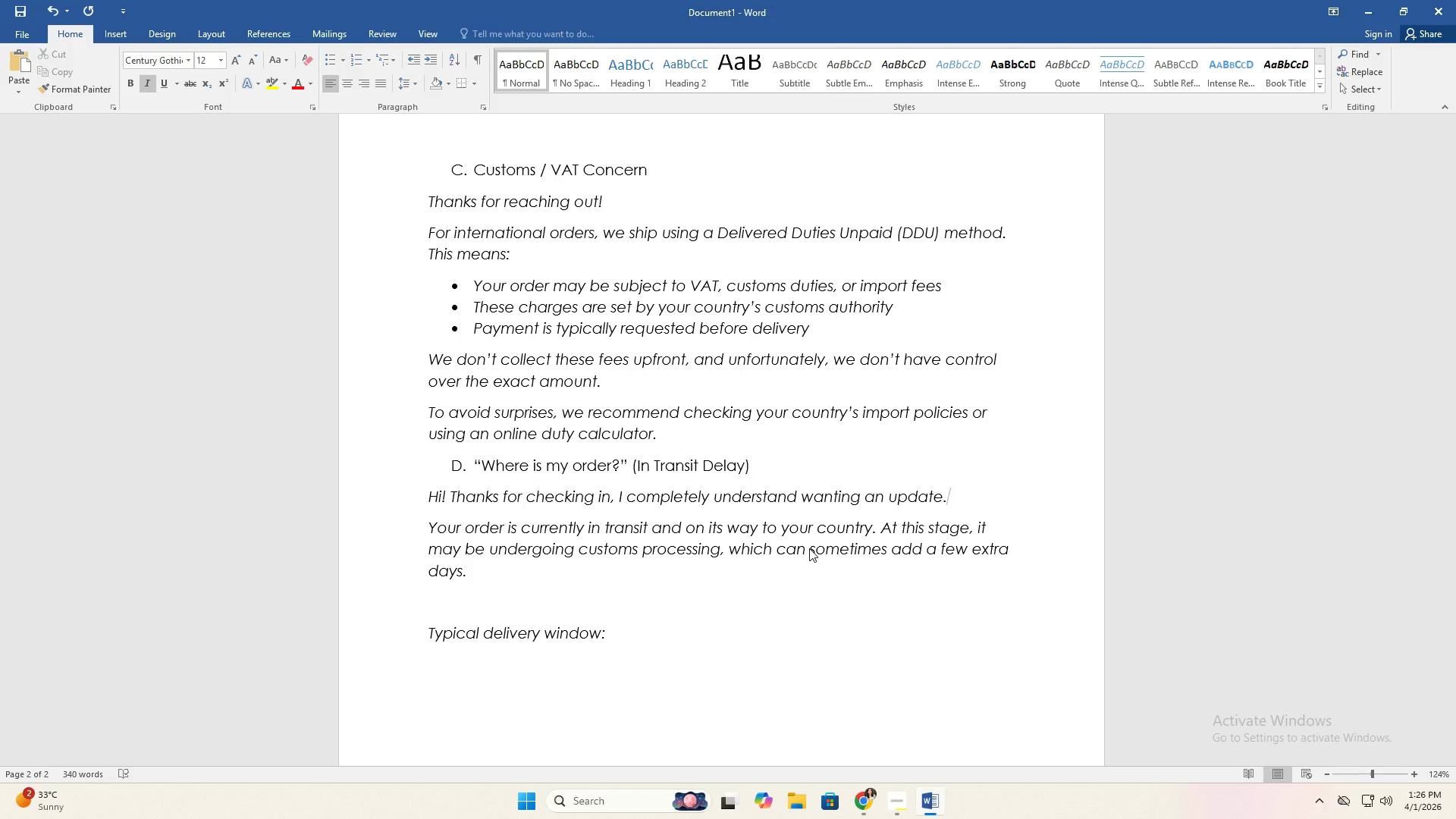 
key(ArrowDown)
 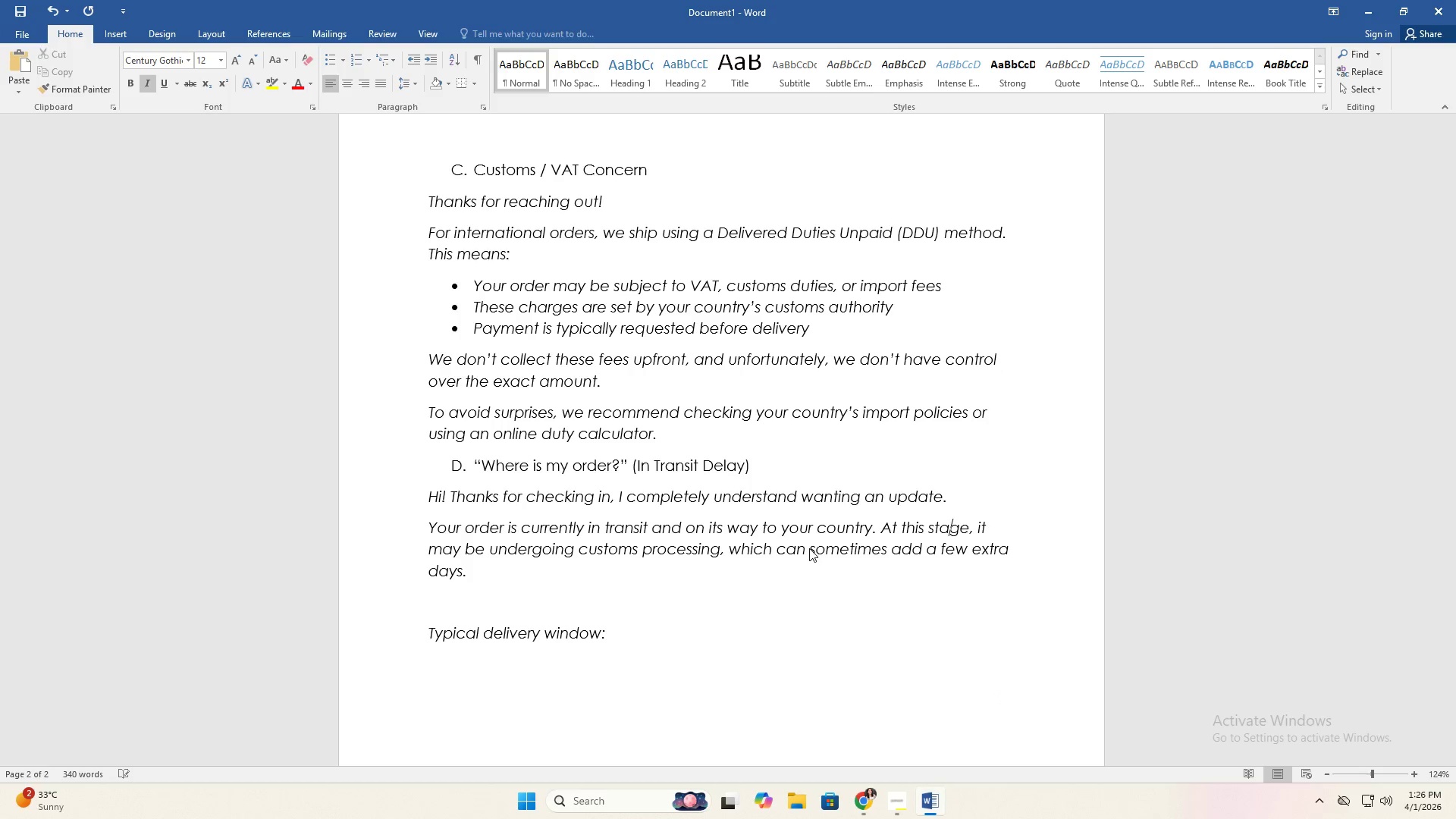 
key(ArrowDown)
 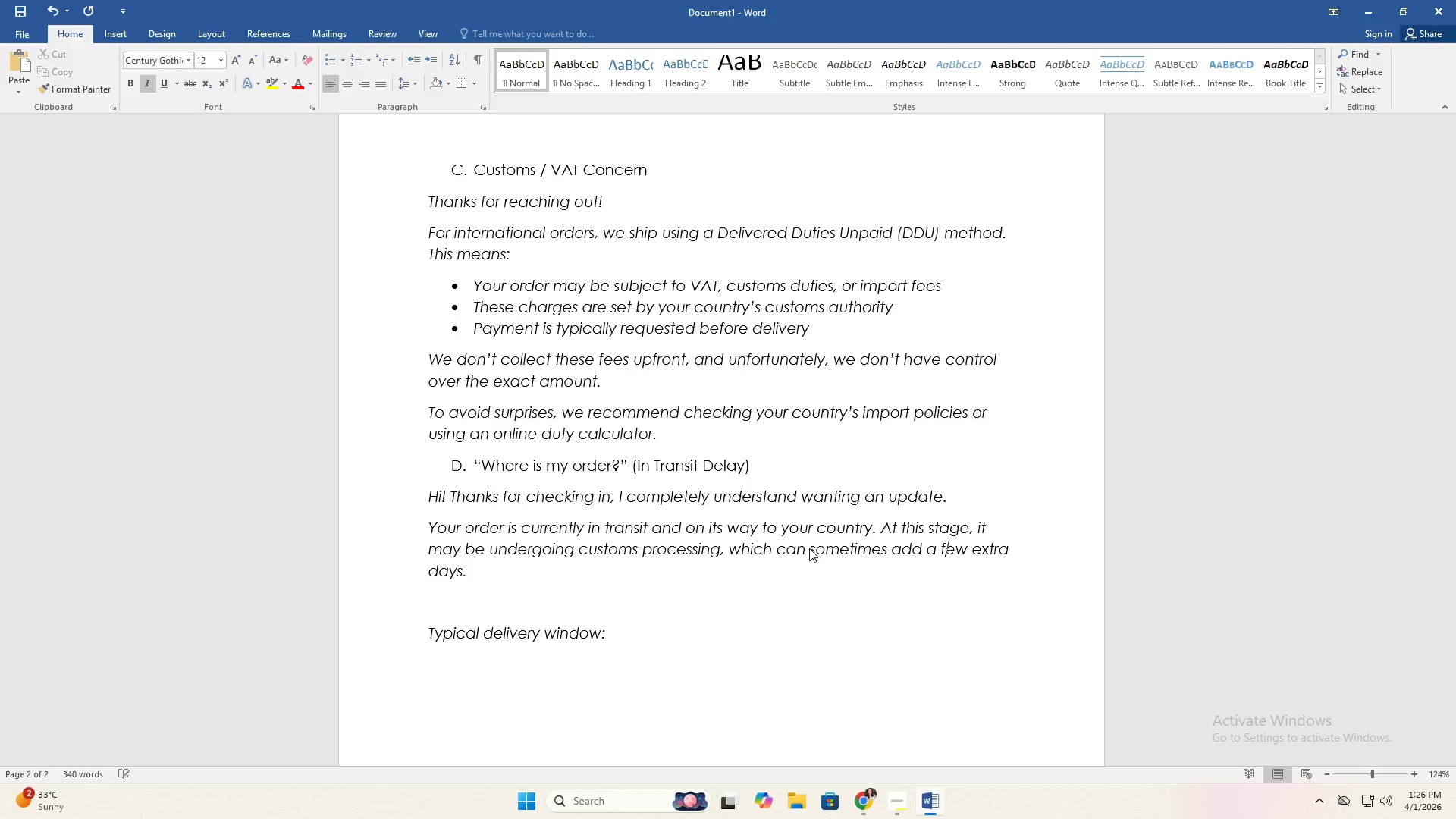 
key(ArrowDown)
 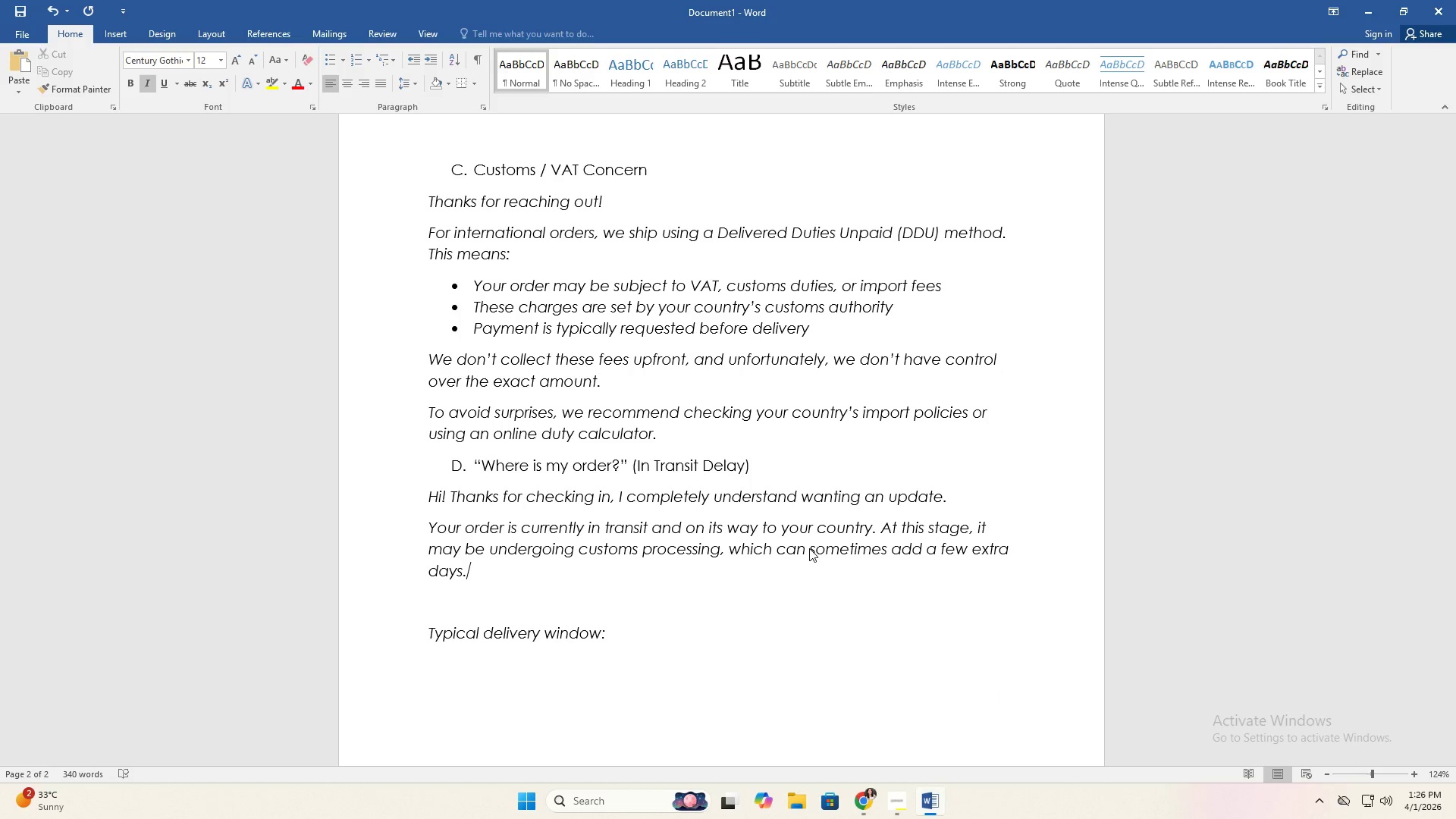 
key(ArrowDown)
 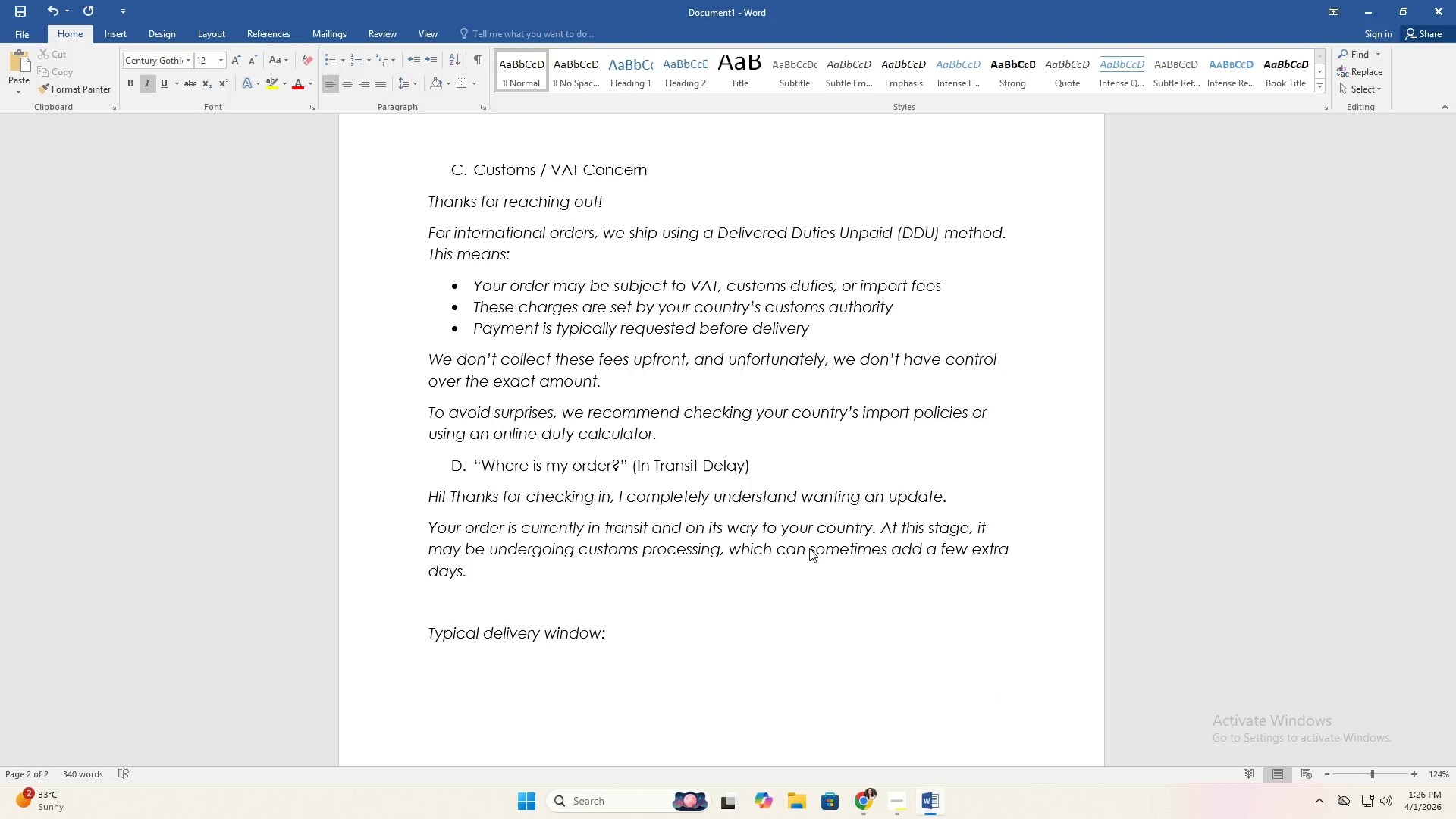 
key(Backspace)
 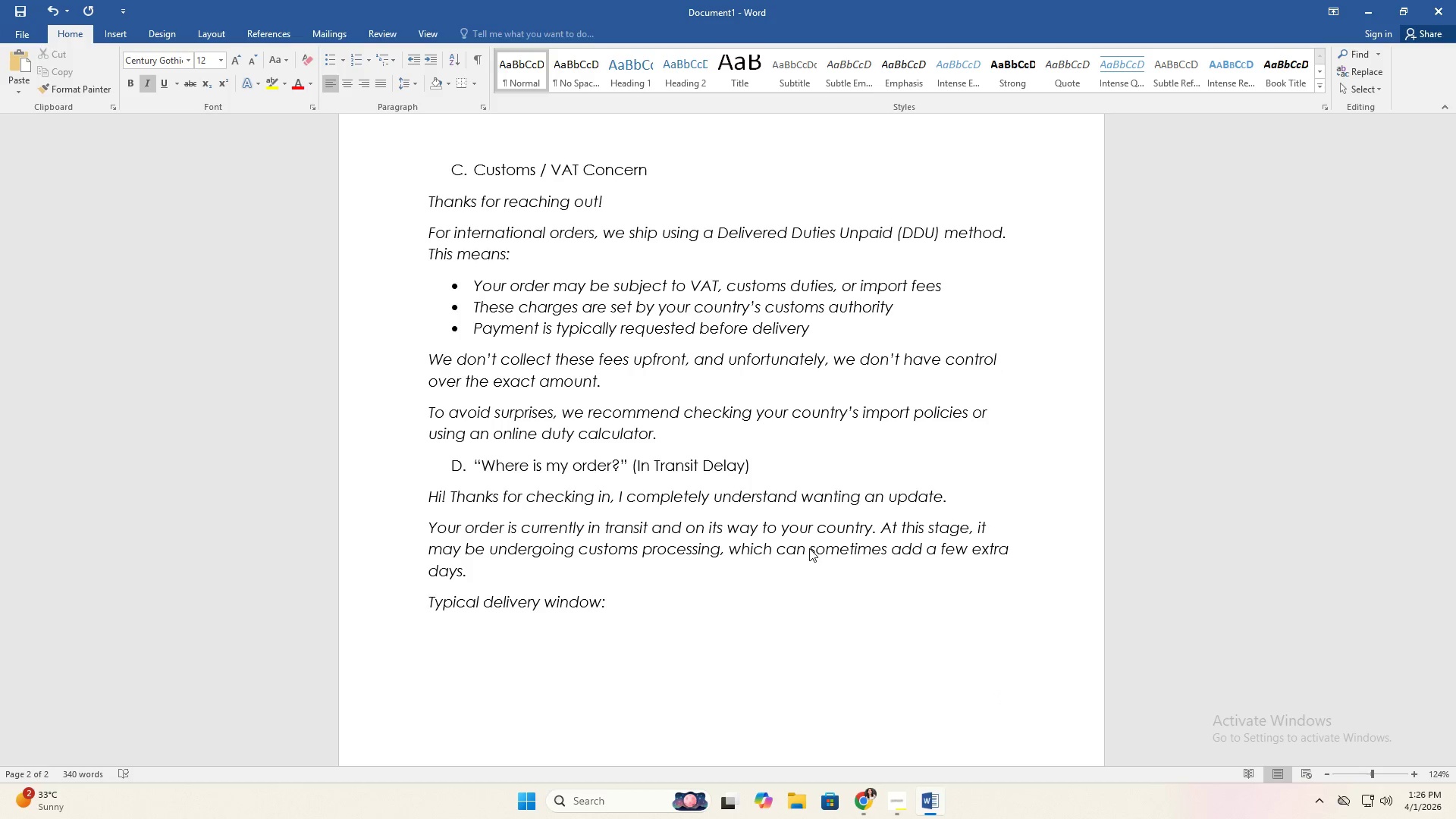 
key(ArrowDown)
 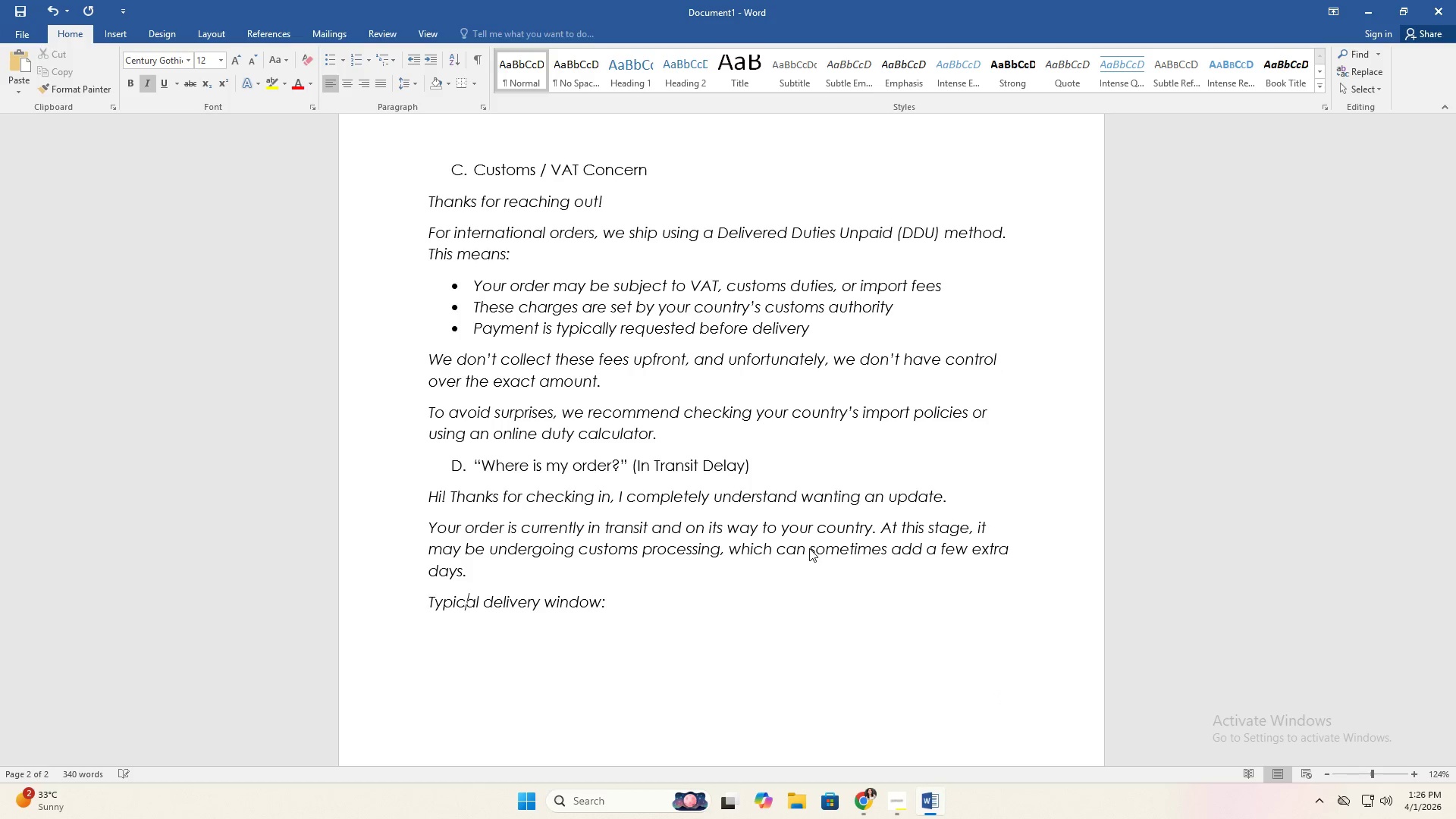 
key(ArrowDown)
 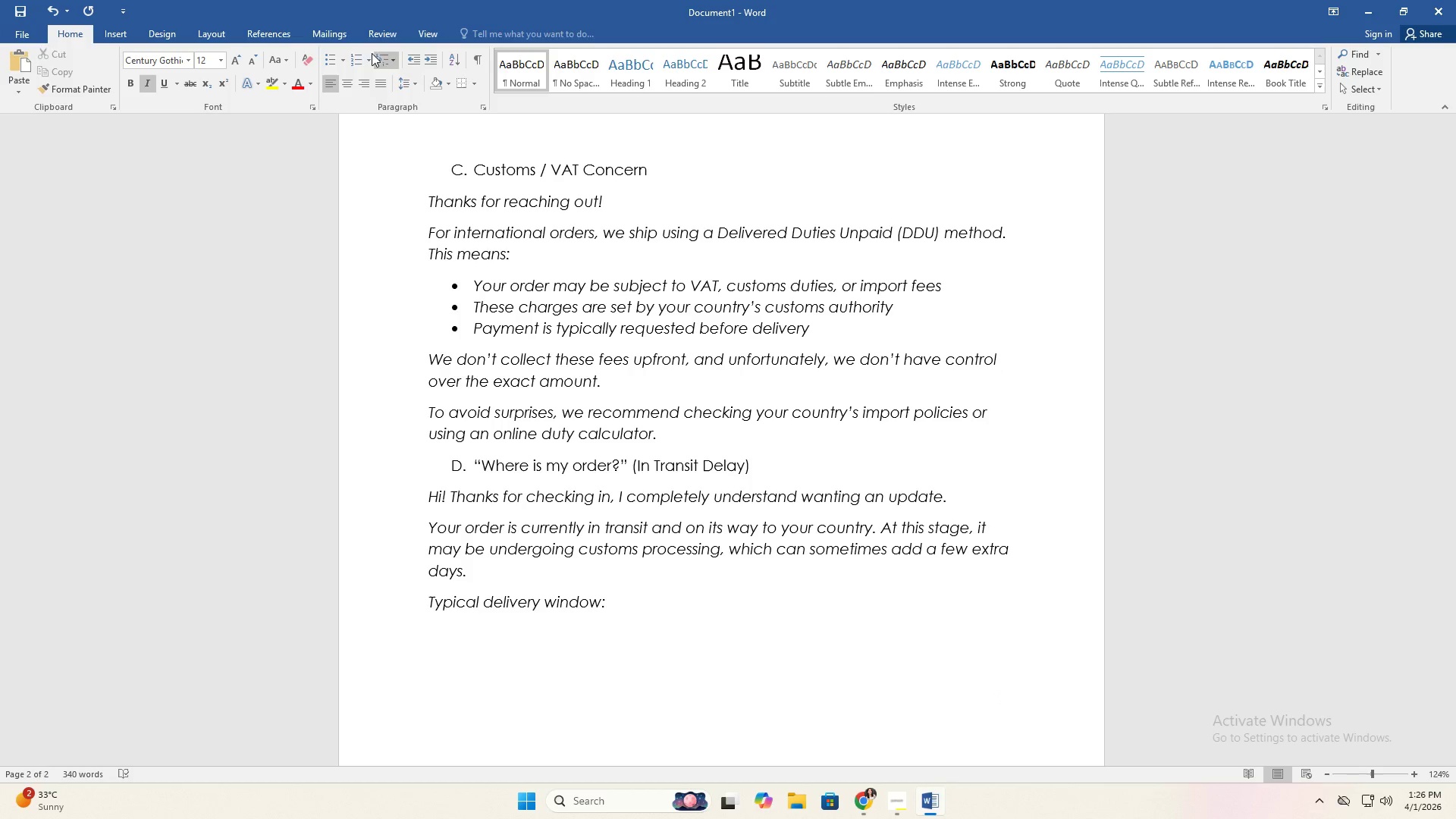 
left_click([324, 58])
 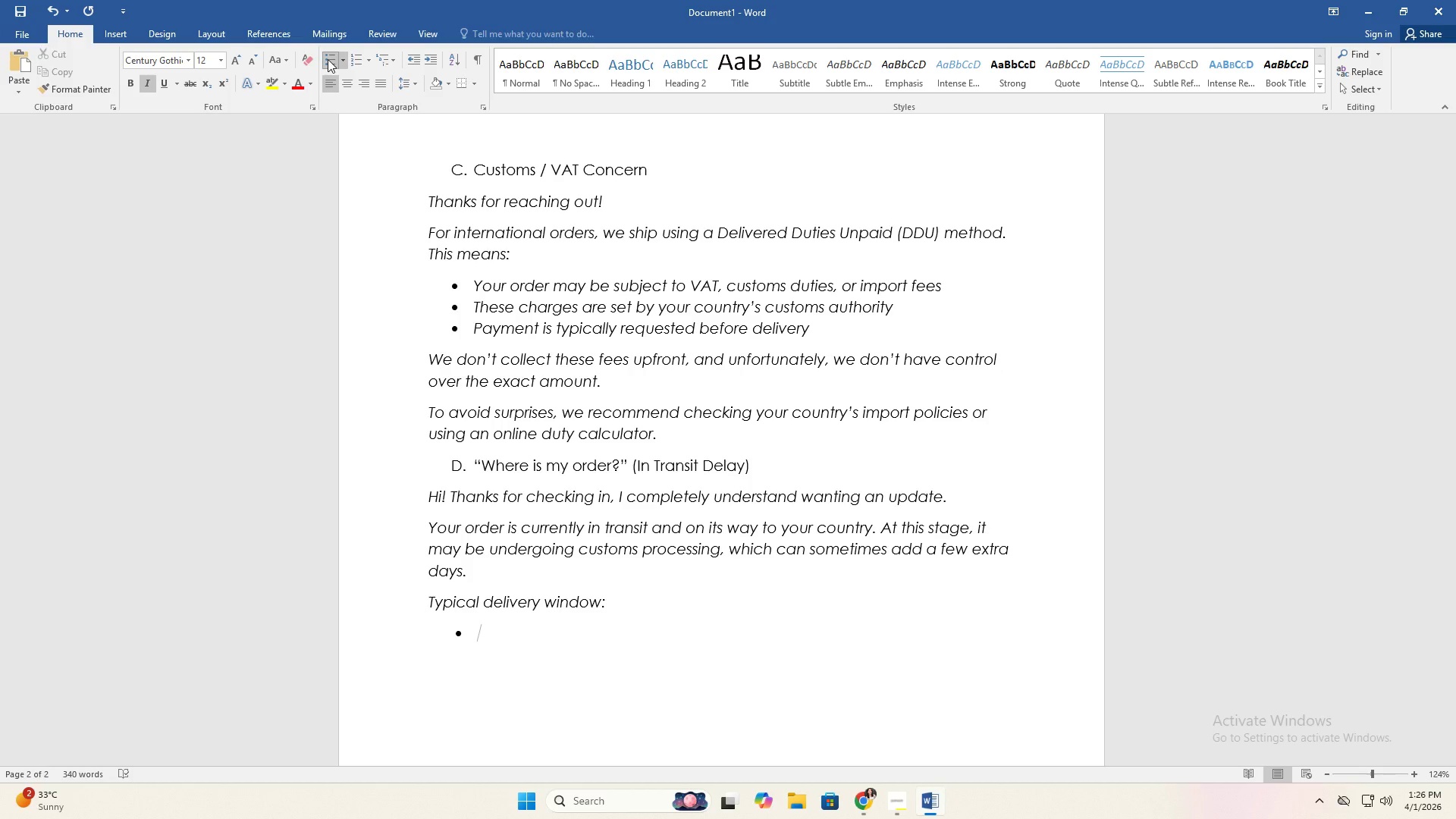 
type(Standard estimatre)
key(Backspace)
key(Backspace)
key(Backspace)
type(e)
key(Backspace)
type(te: )
 